 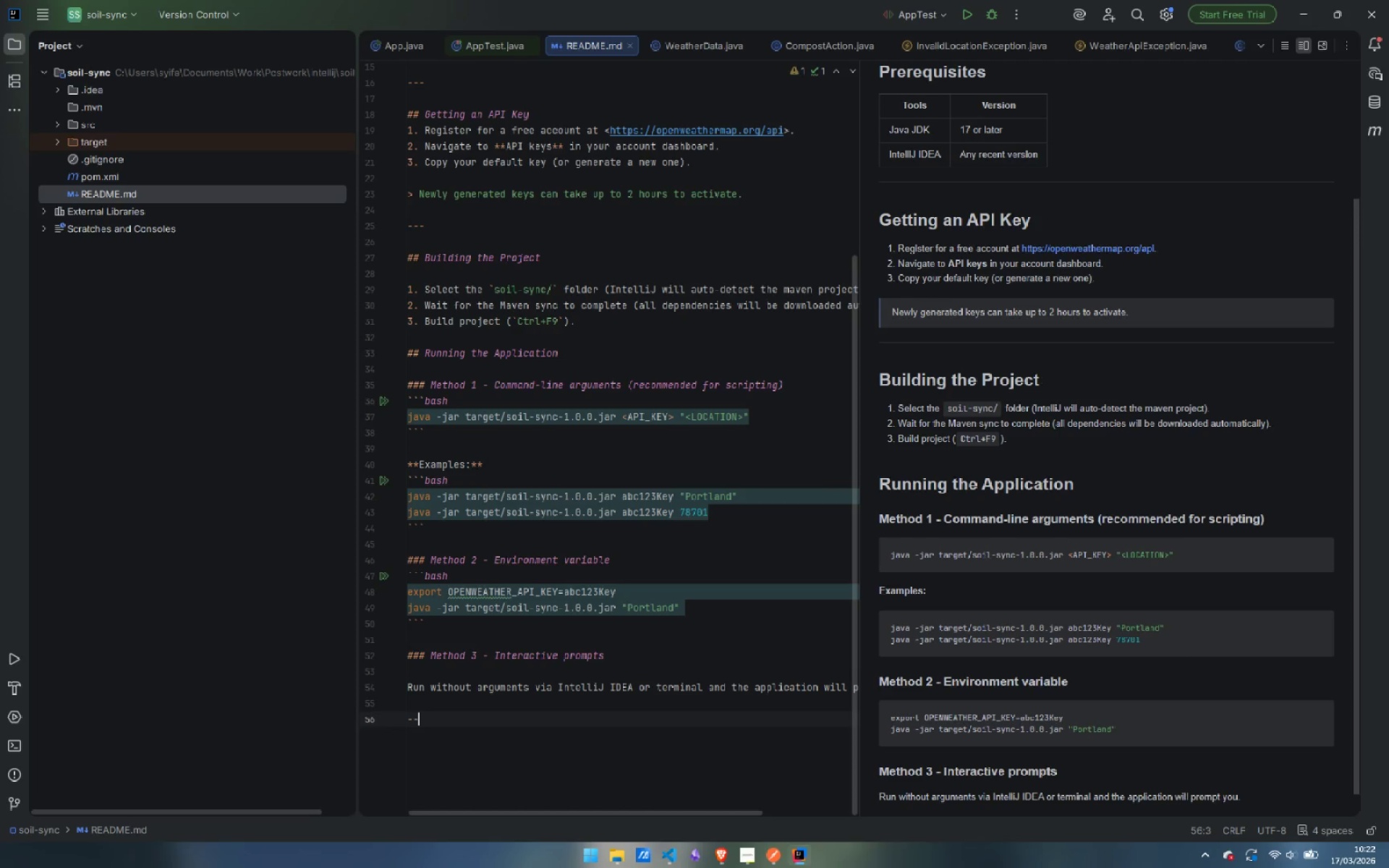 
key(Minus)
 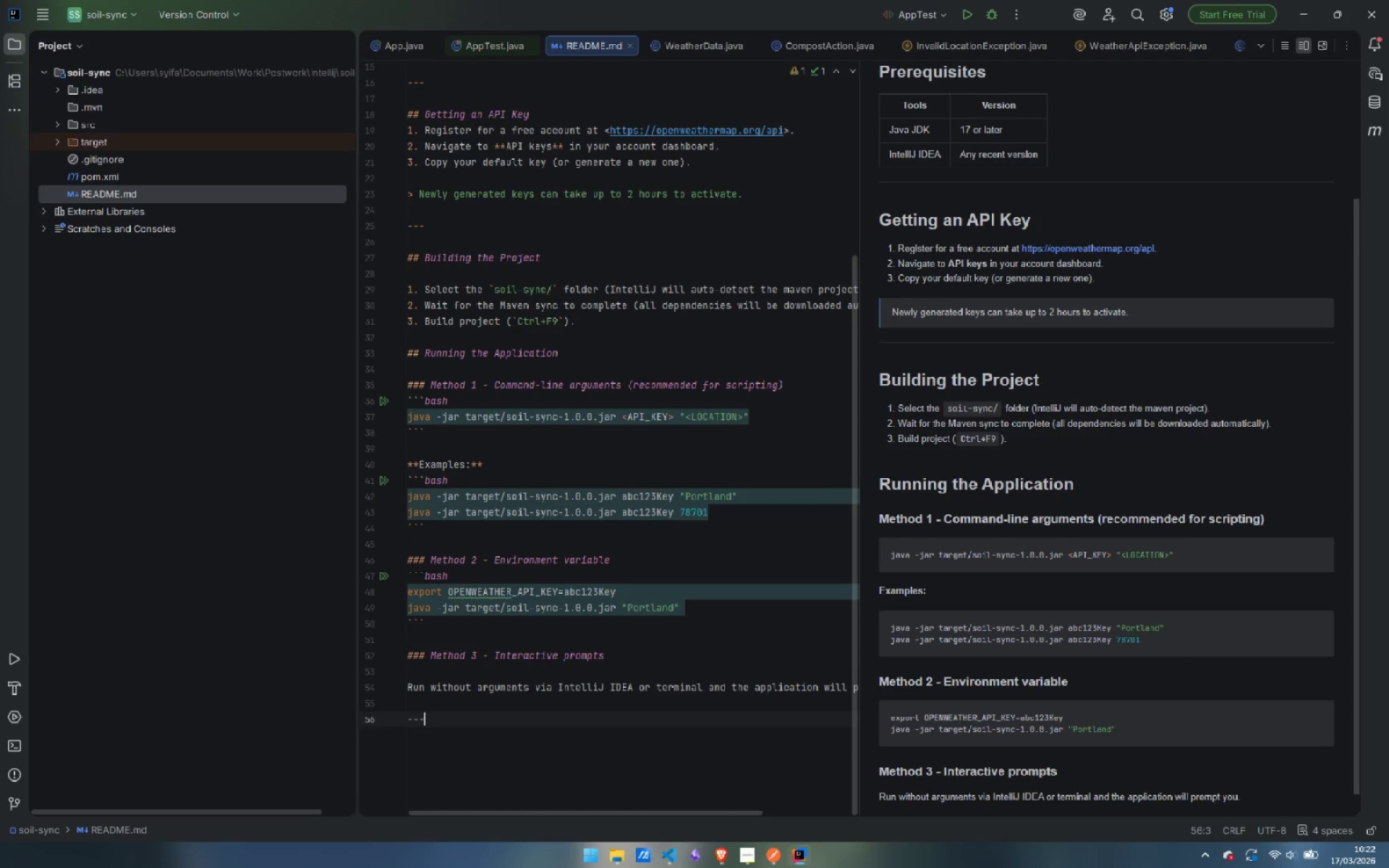 
key(Minus)
 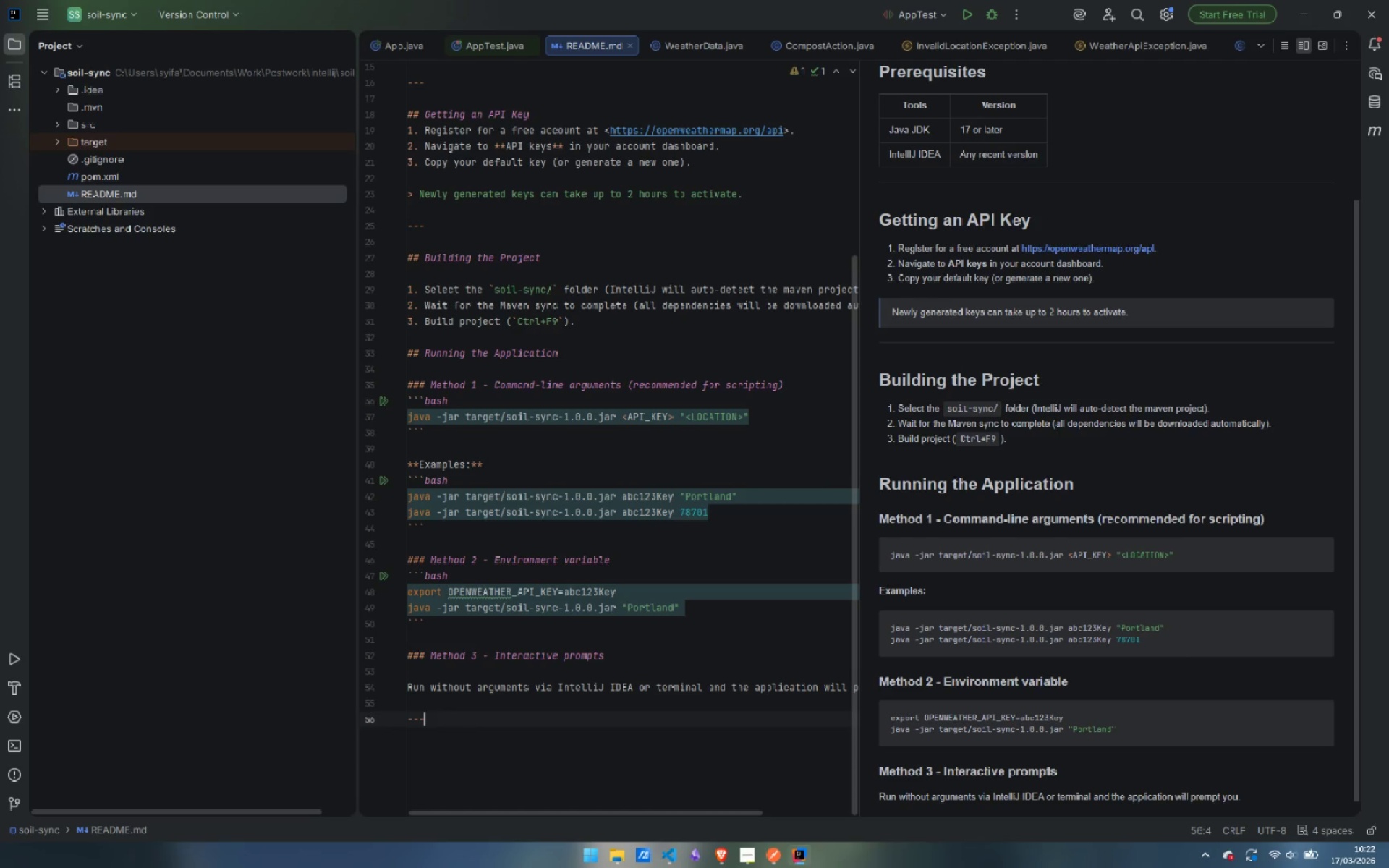 
key(Enter)
 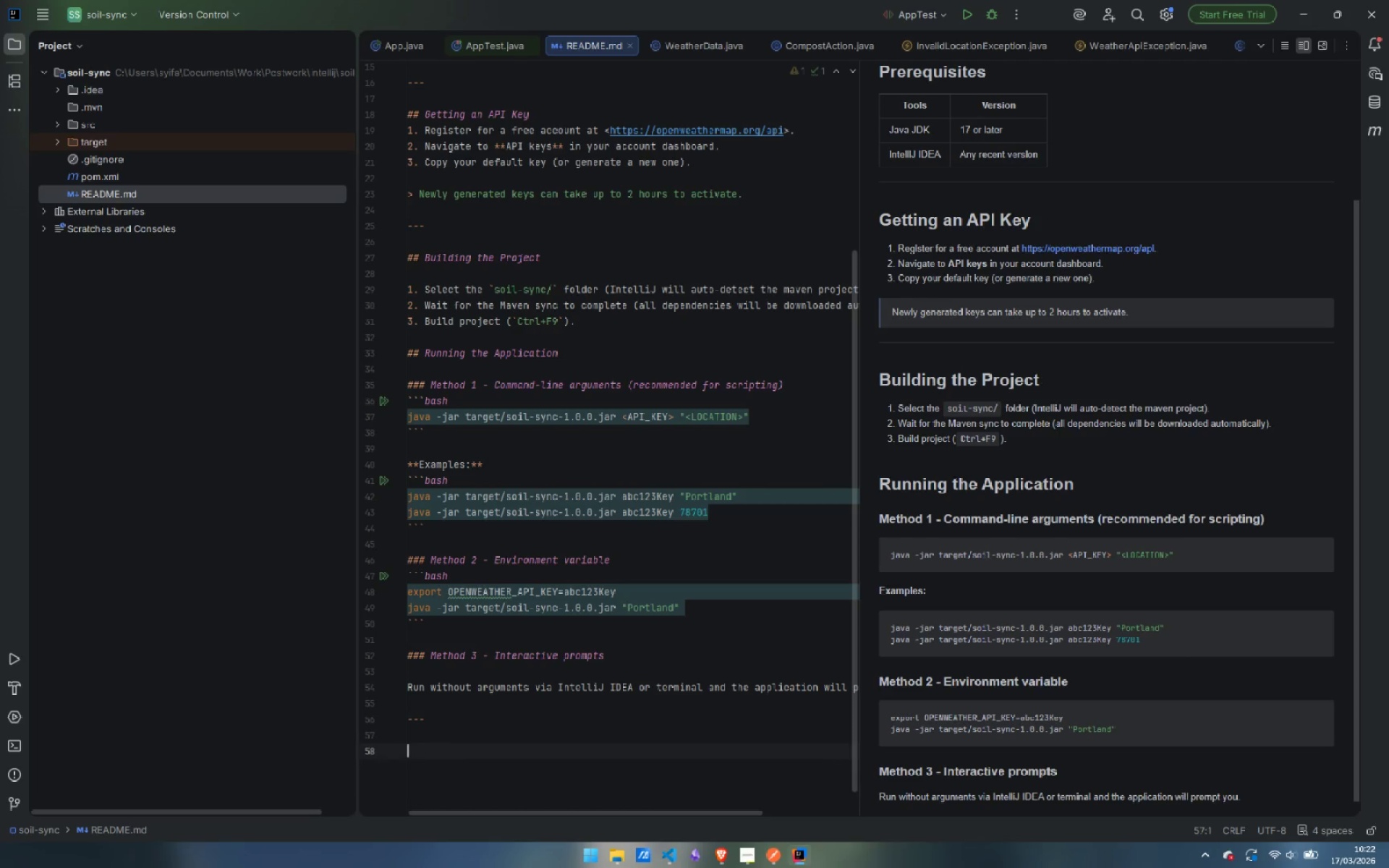 
key(Enter)
 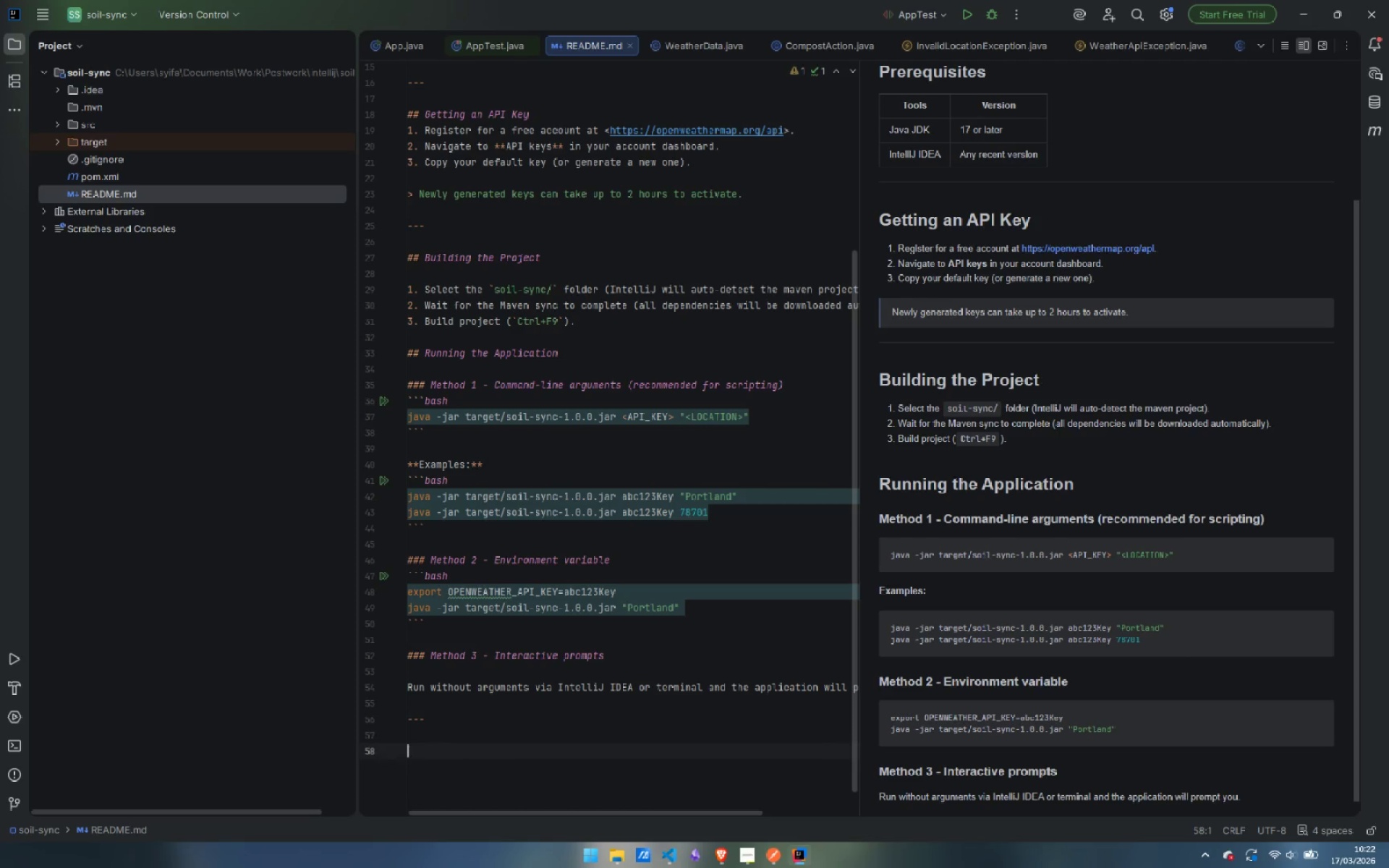 
type(## Logic Overview)
 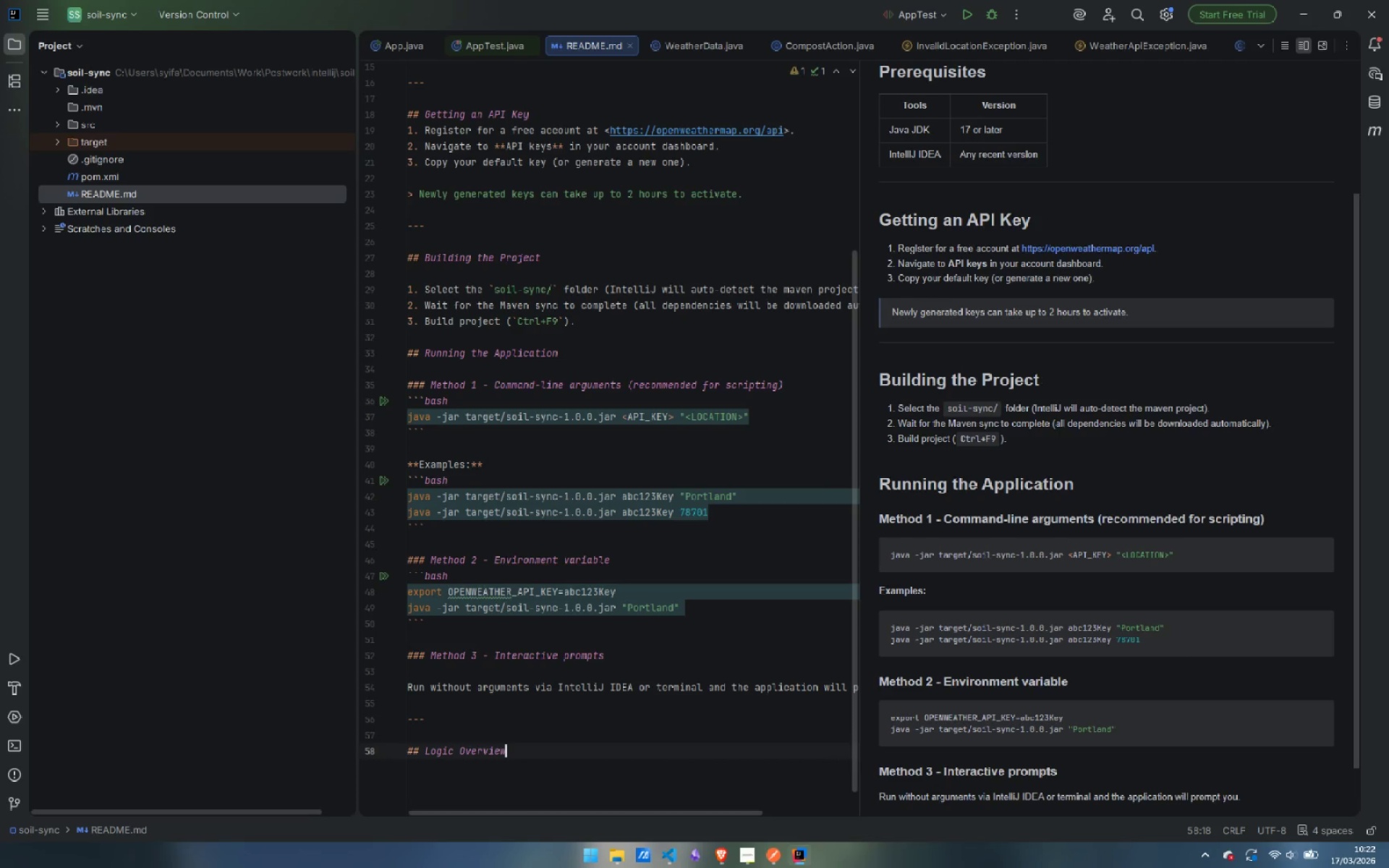 
key(Enter)
 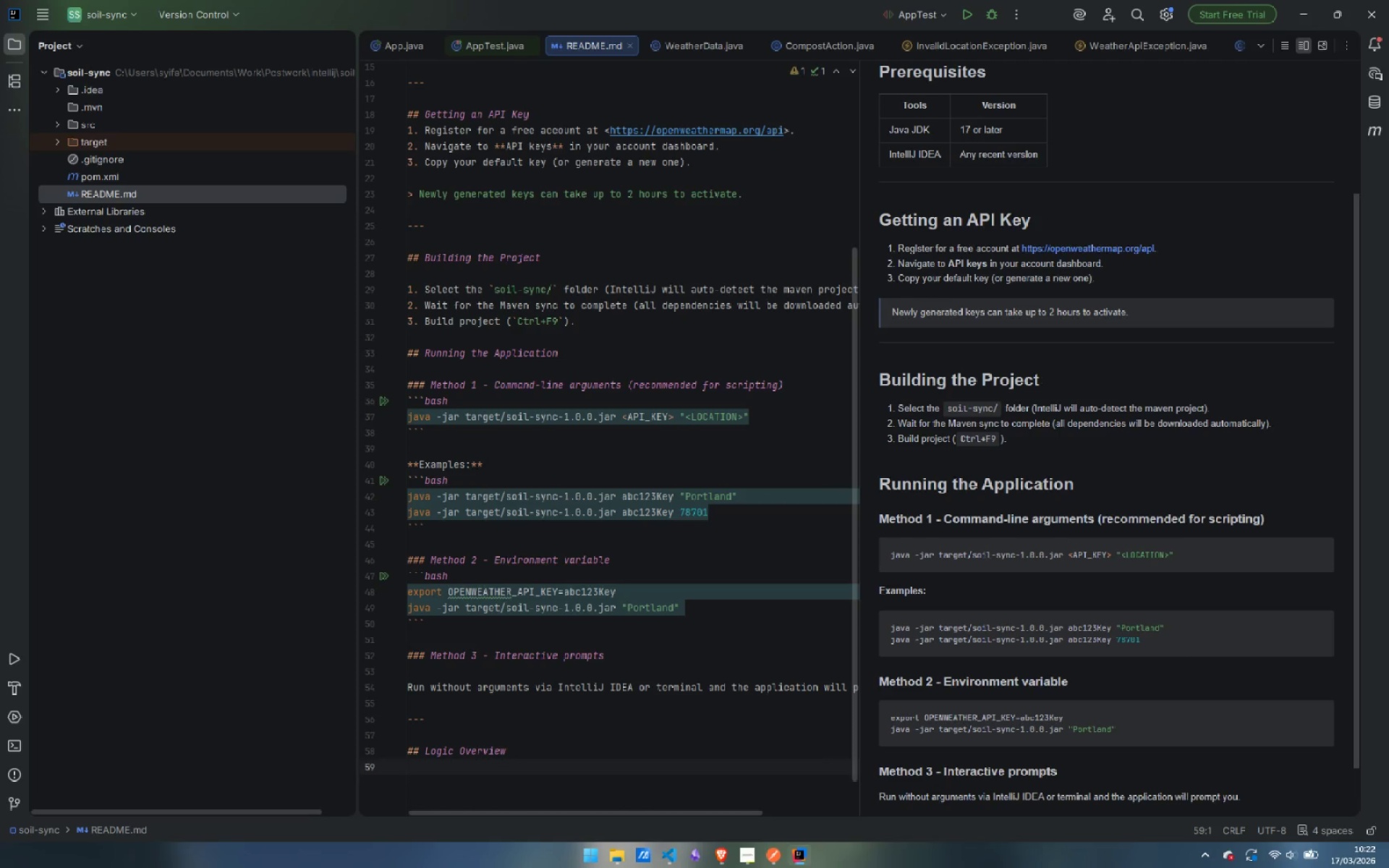 
key(Enter)
 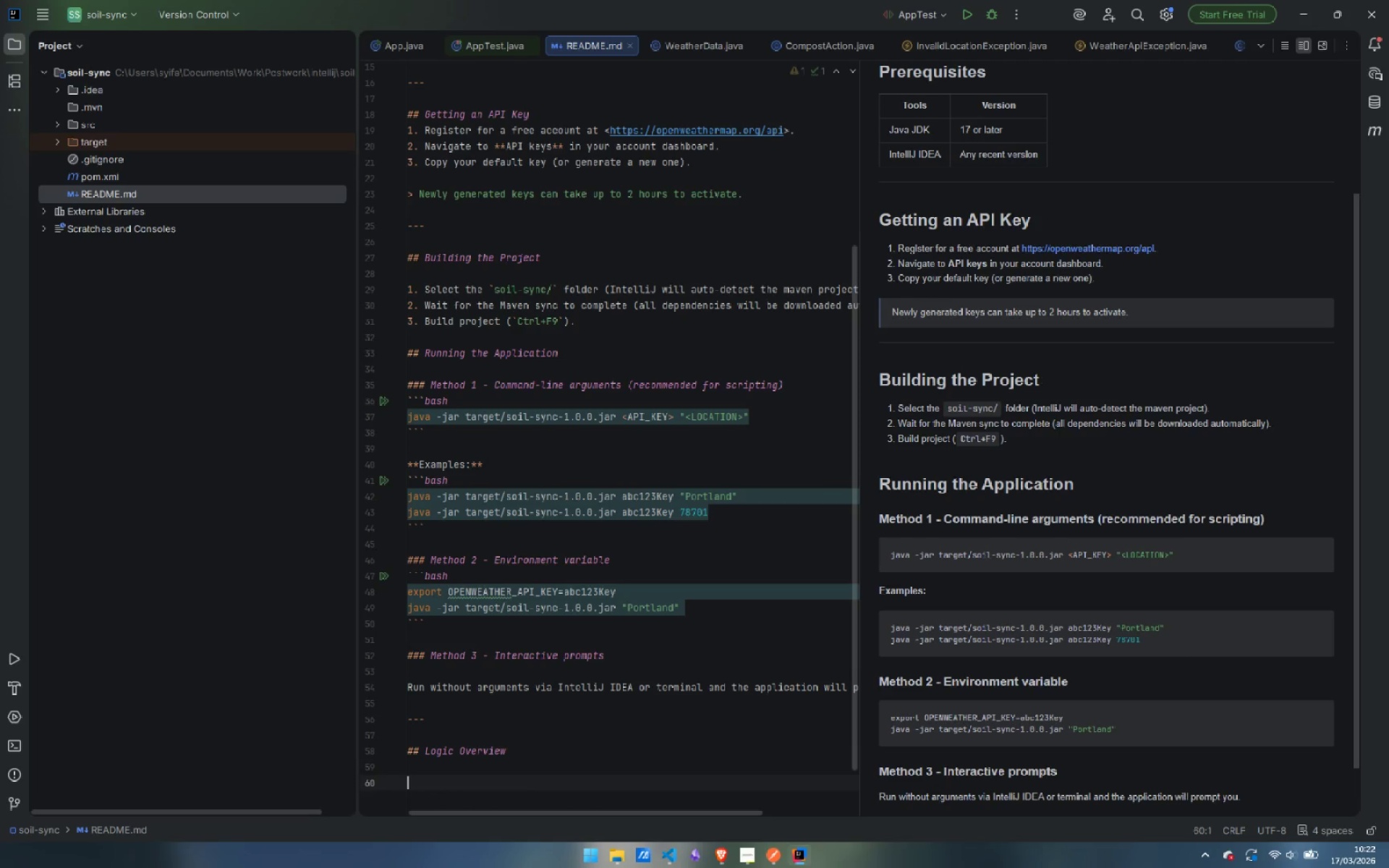 
type(The `CompostActionEngine` applies four decision rules to the fetched weather data.)
 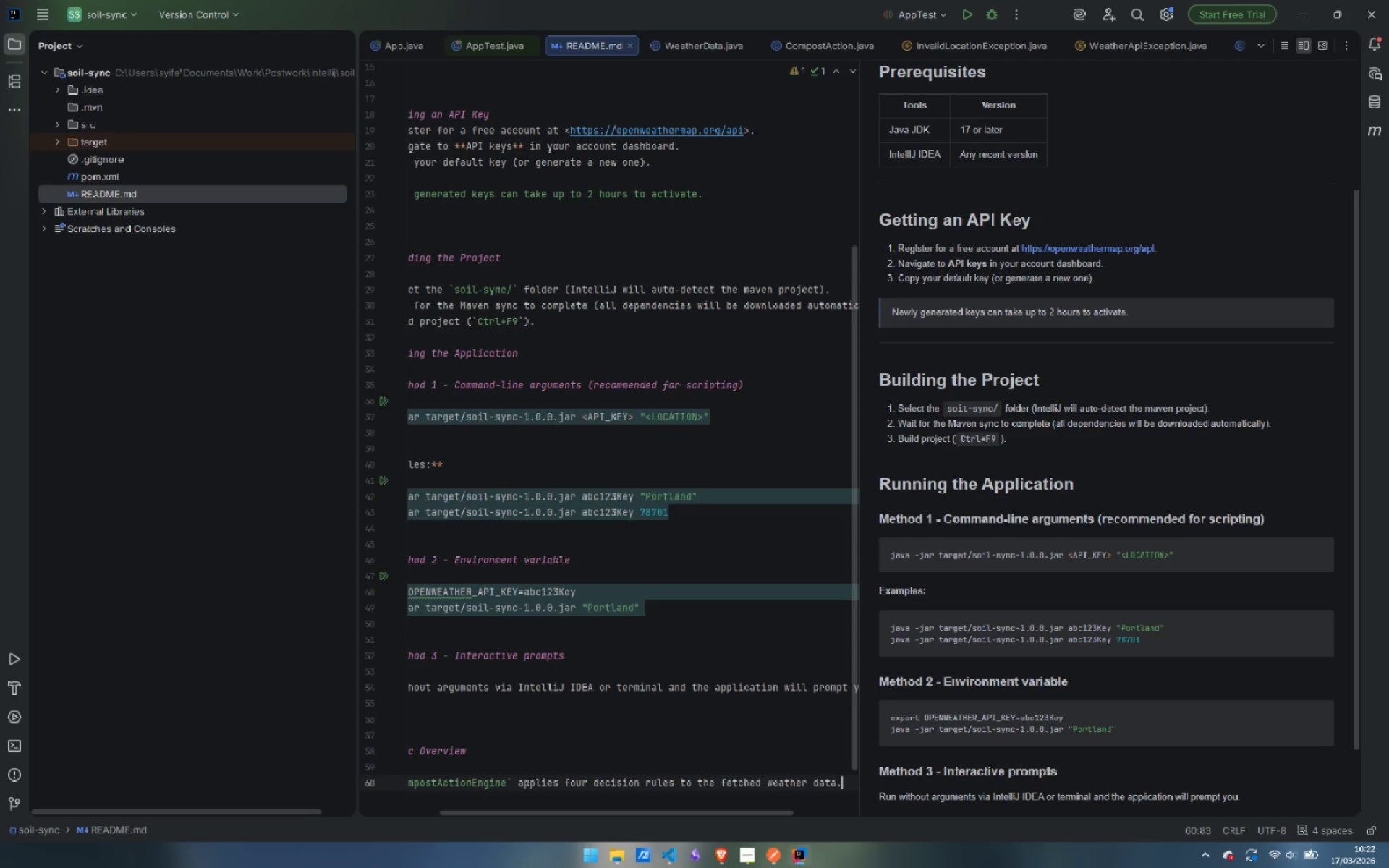 
key(Enter)
 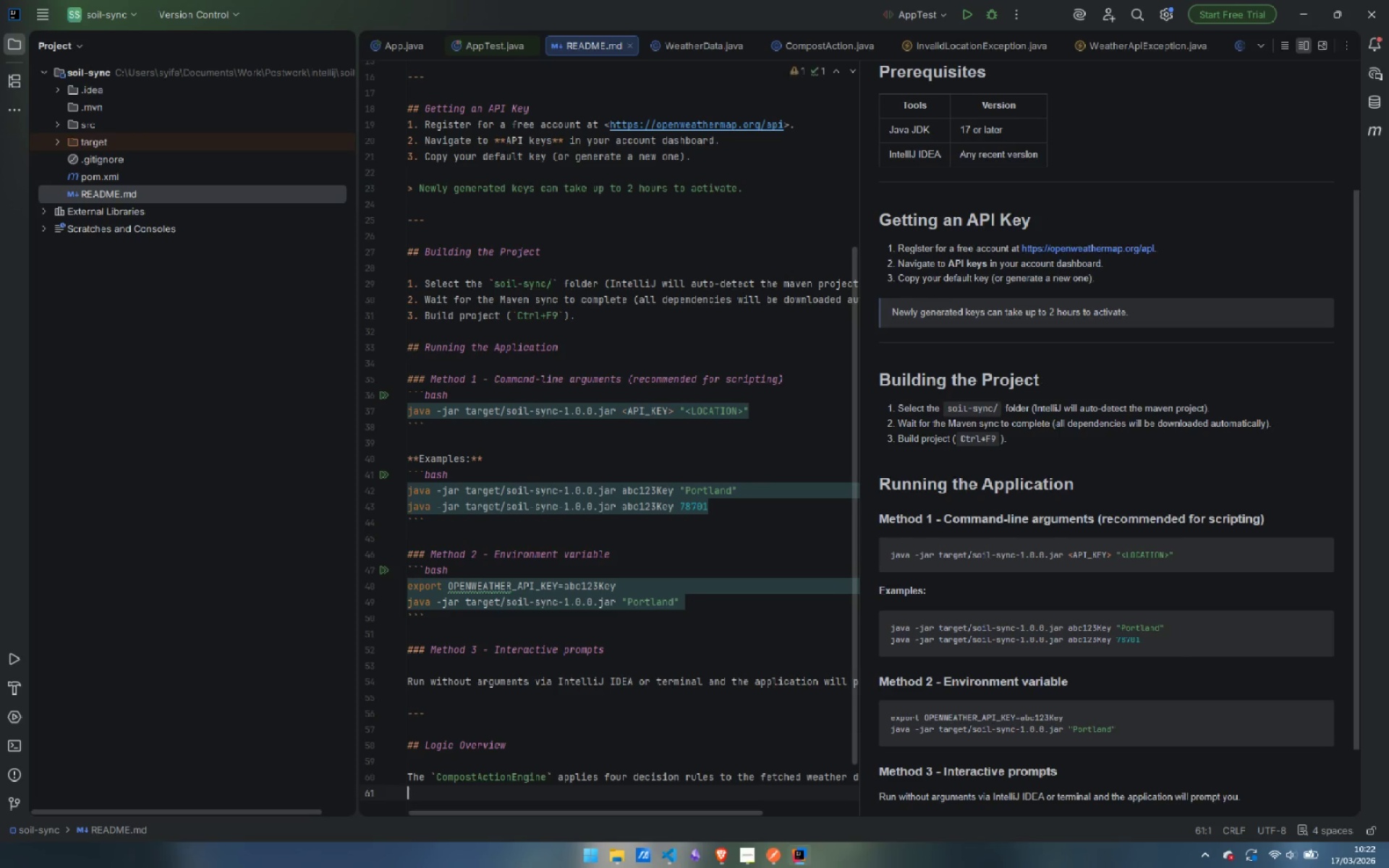 
type(Multiple )
 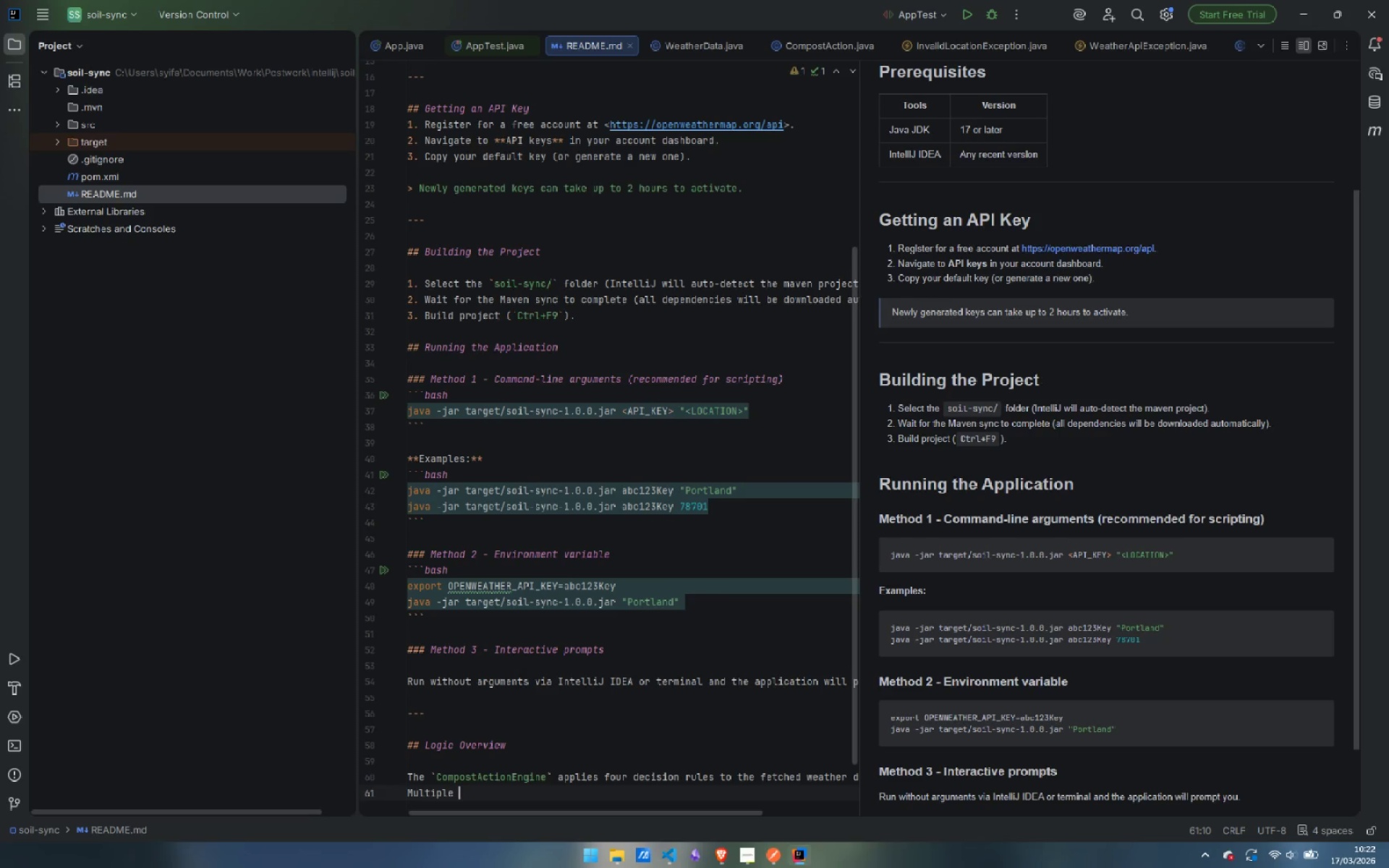 
type(rules can fire simultaneously.)
 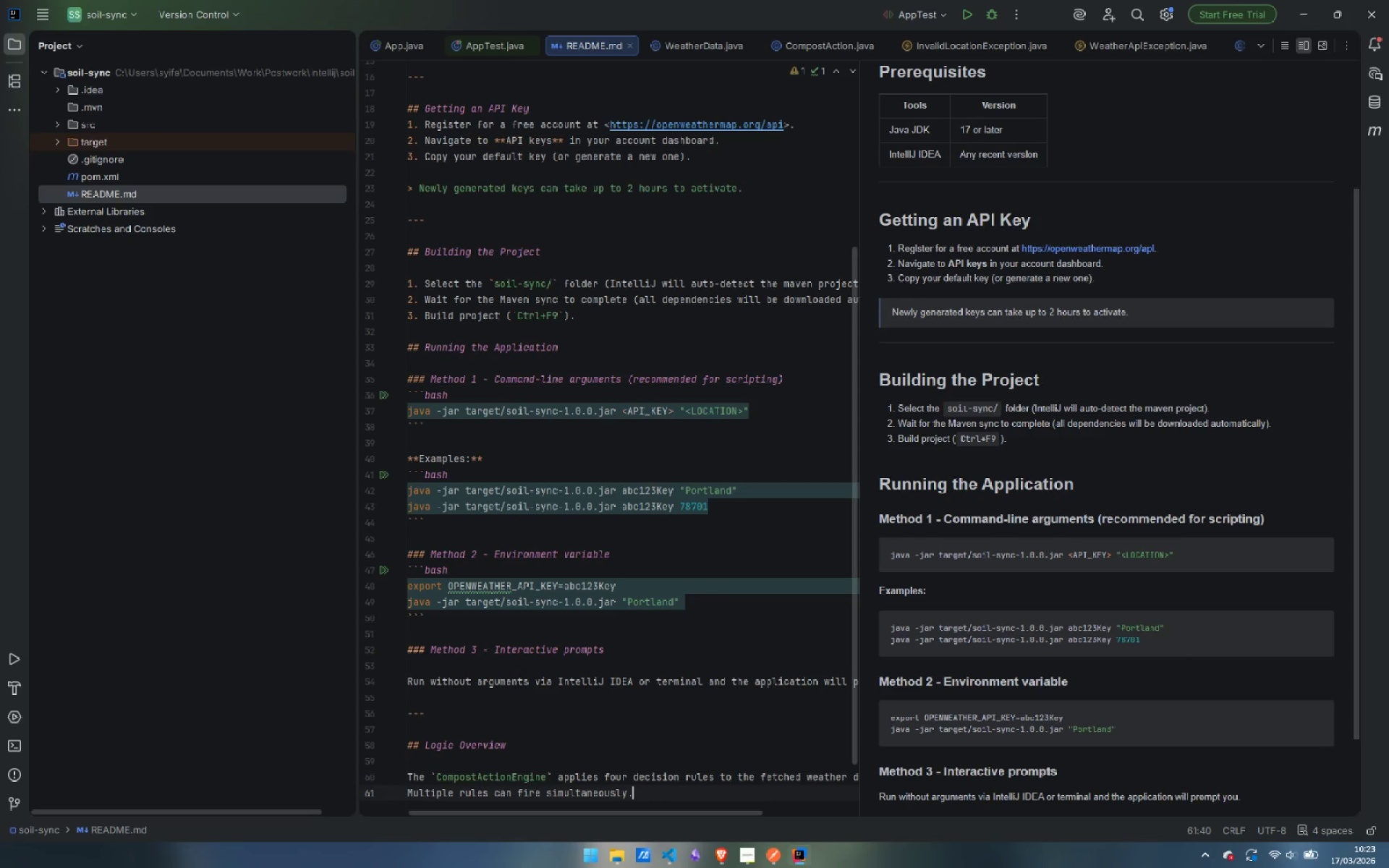 
key(Enter)
 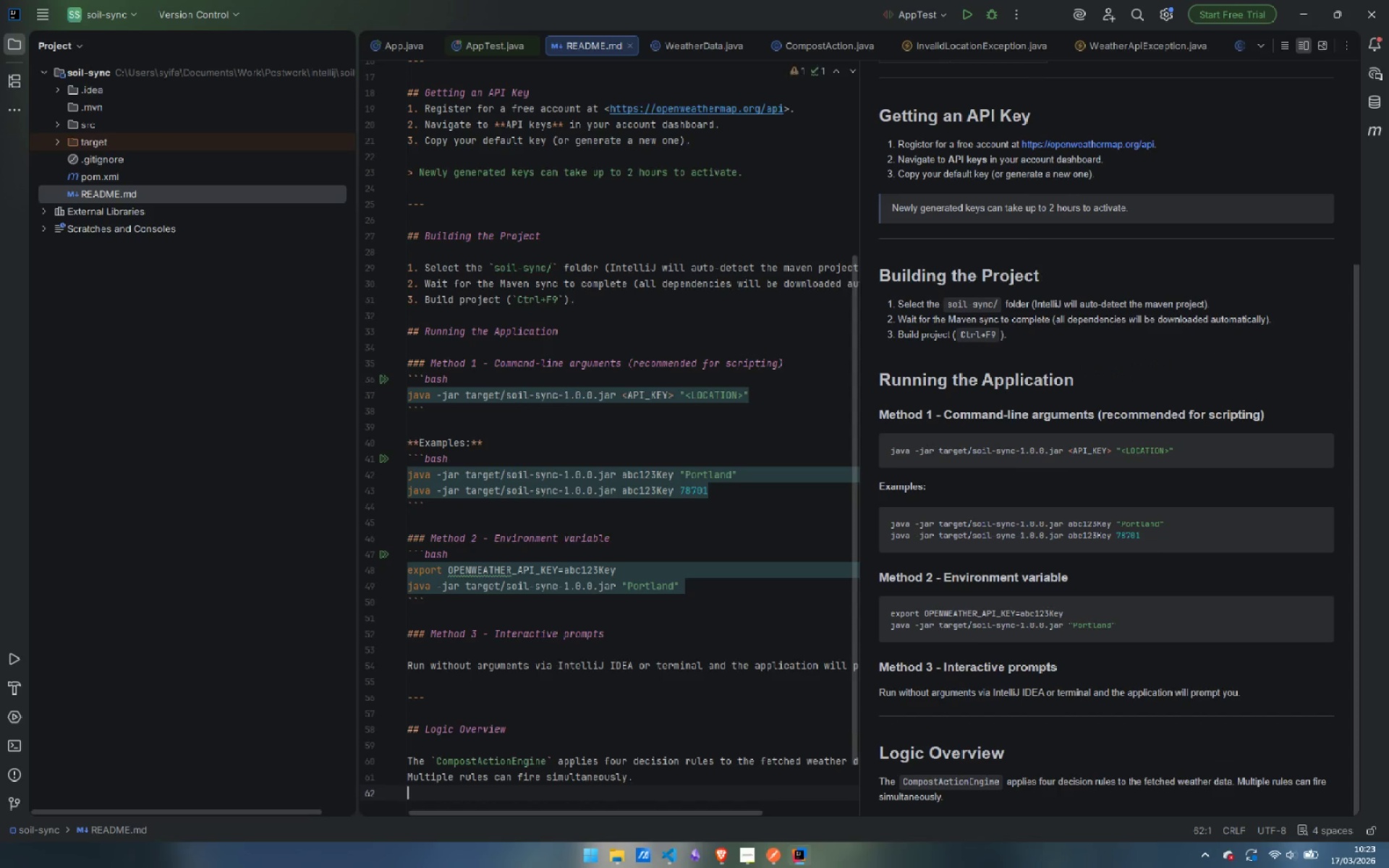 
key(Enter)
 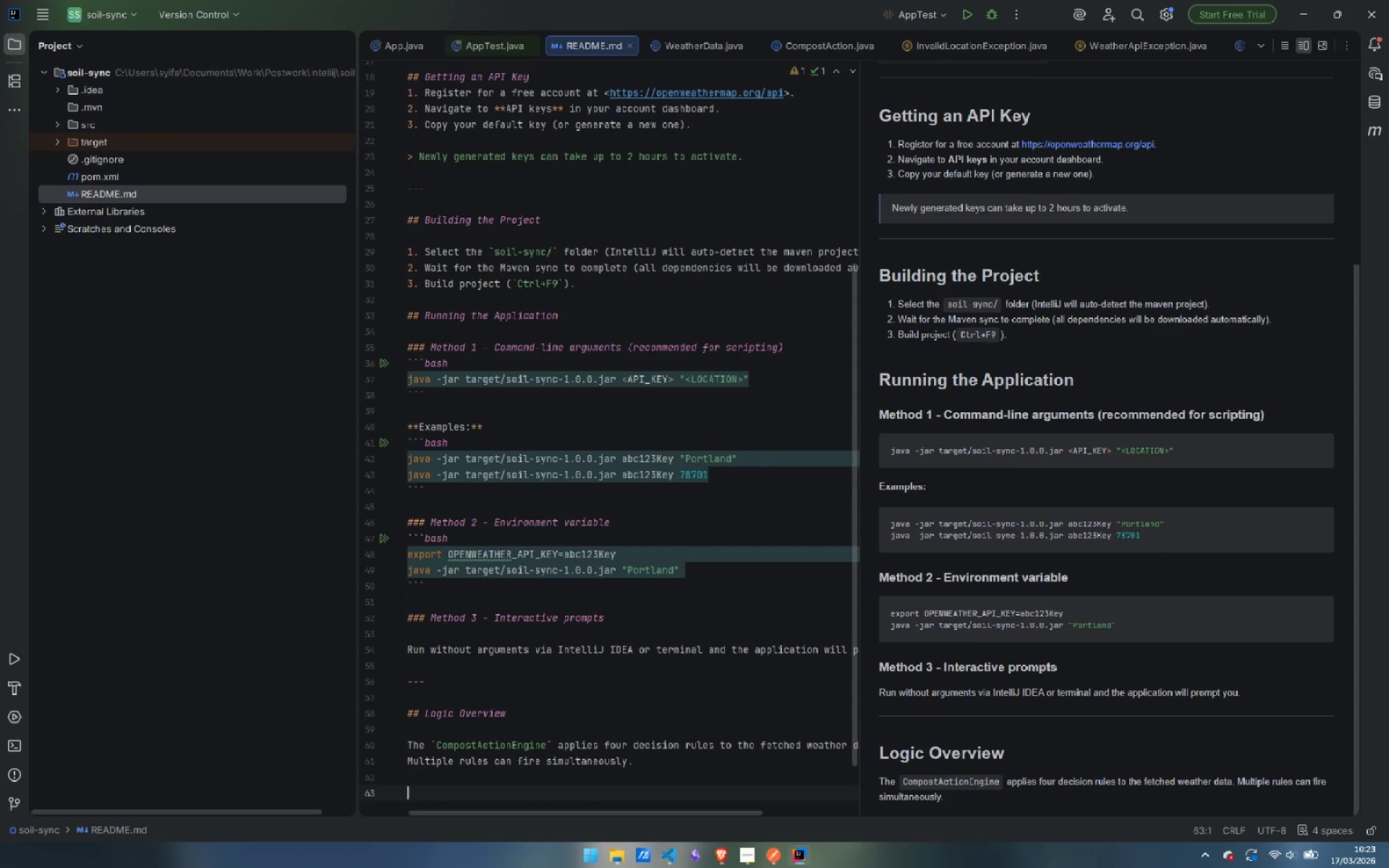 
wait(13.12)
 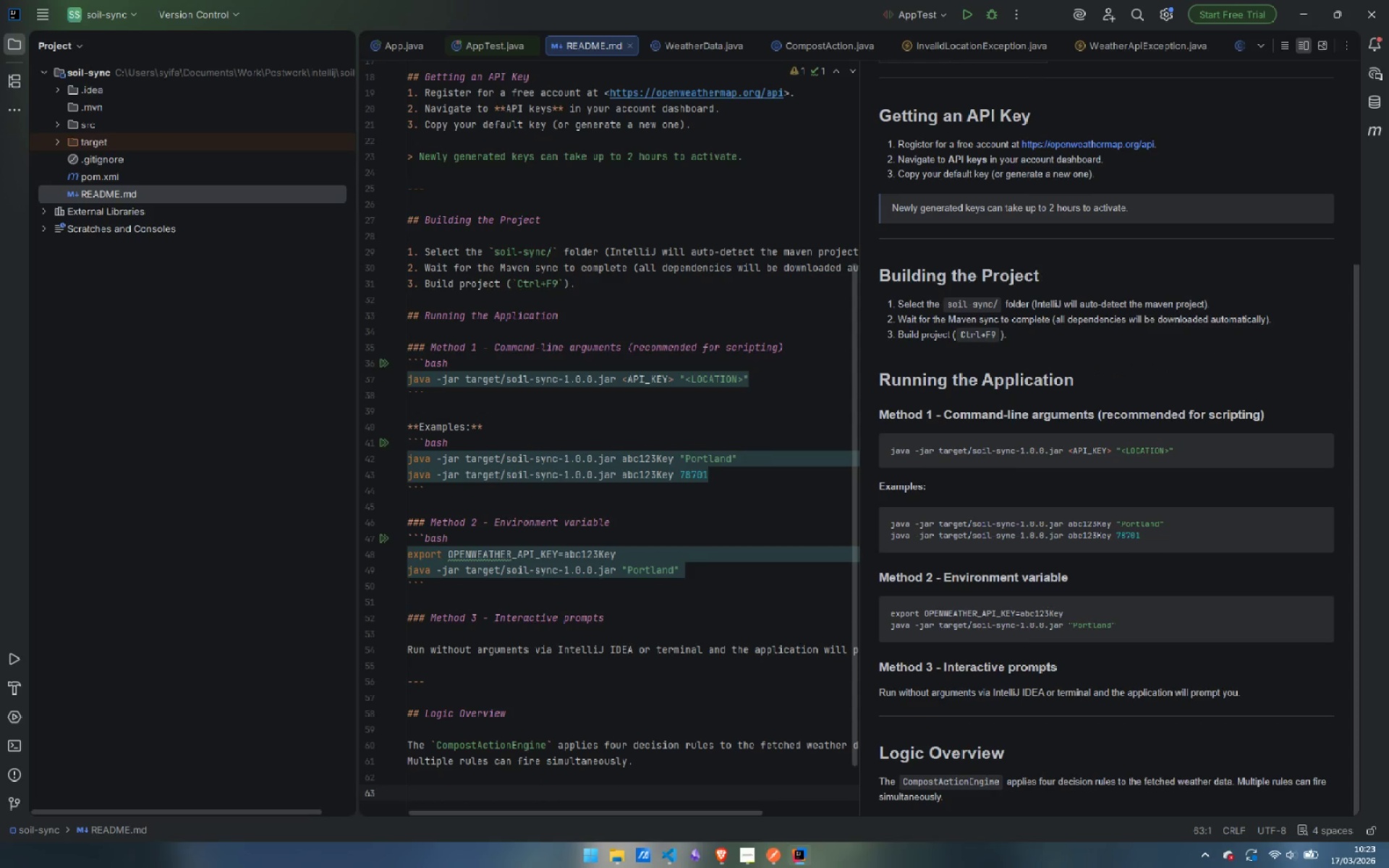 
type(| Rules)
key(Backspace)
type( | Condition | Message | Severity |)
 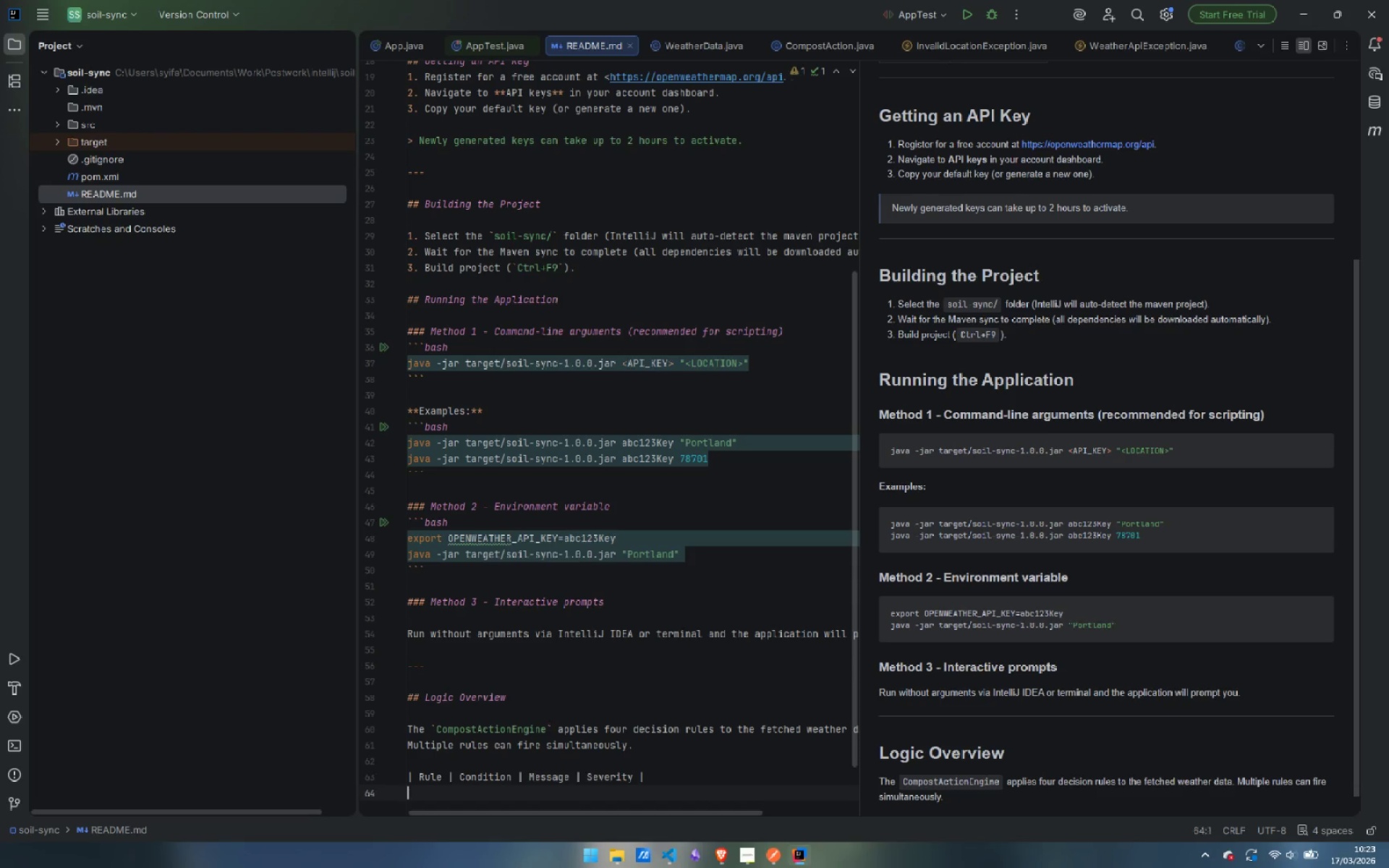 
 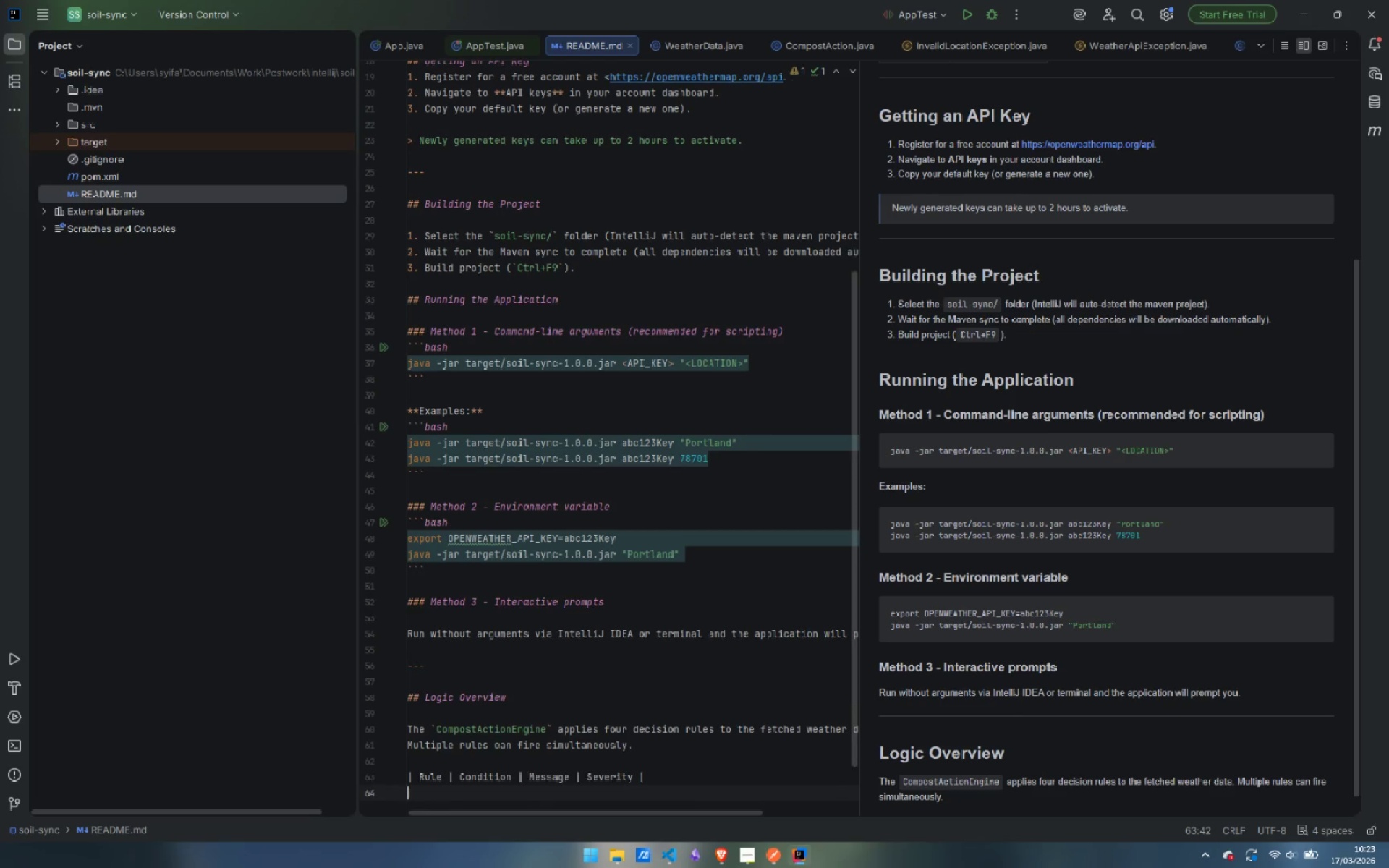 
key(Enter)
 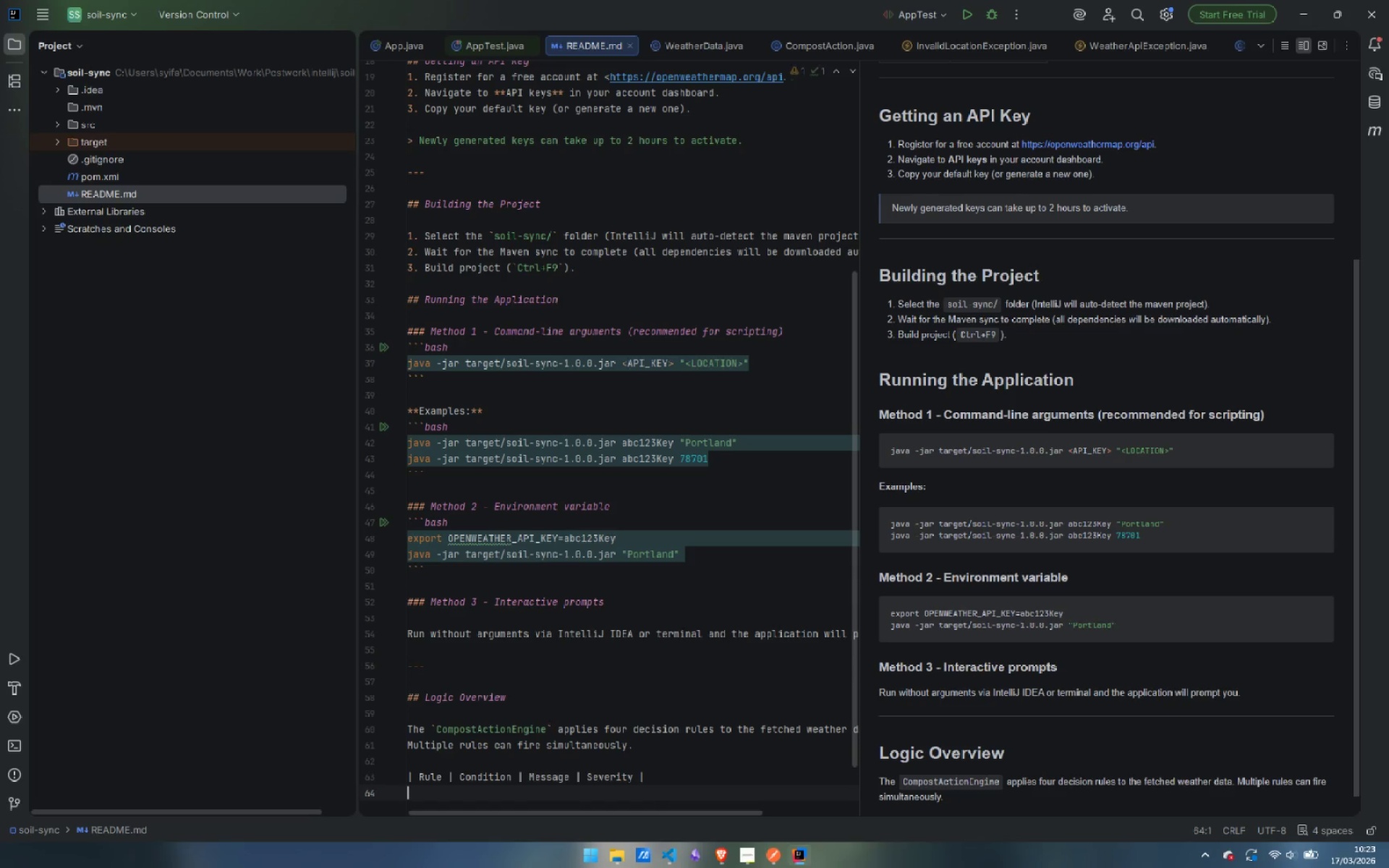 
key(Shift+Backslash)
 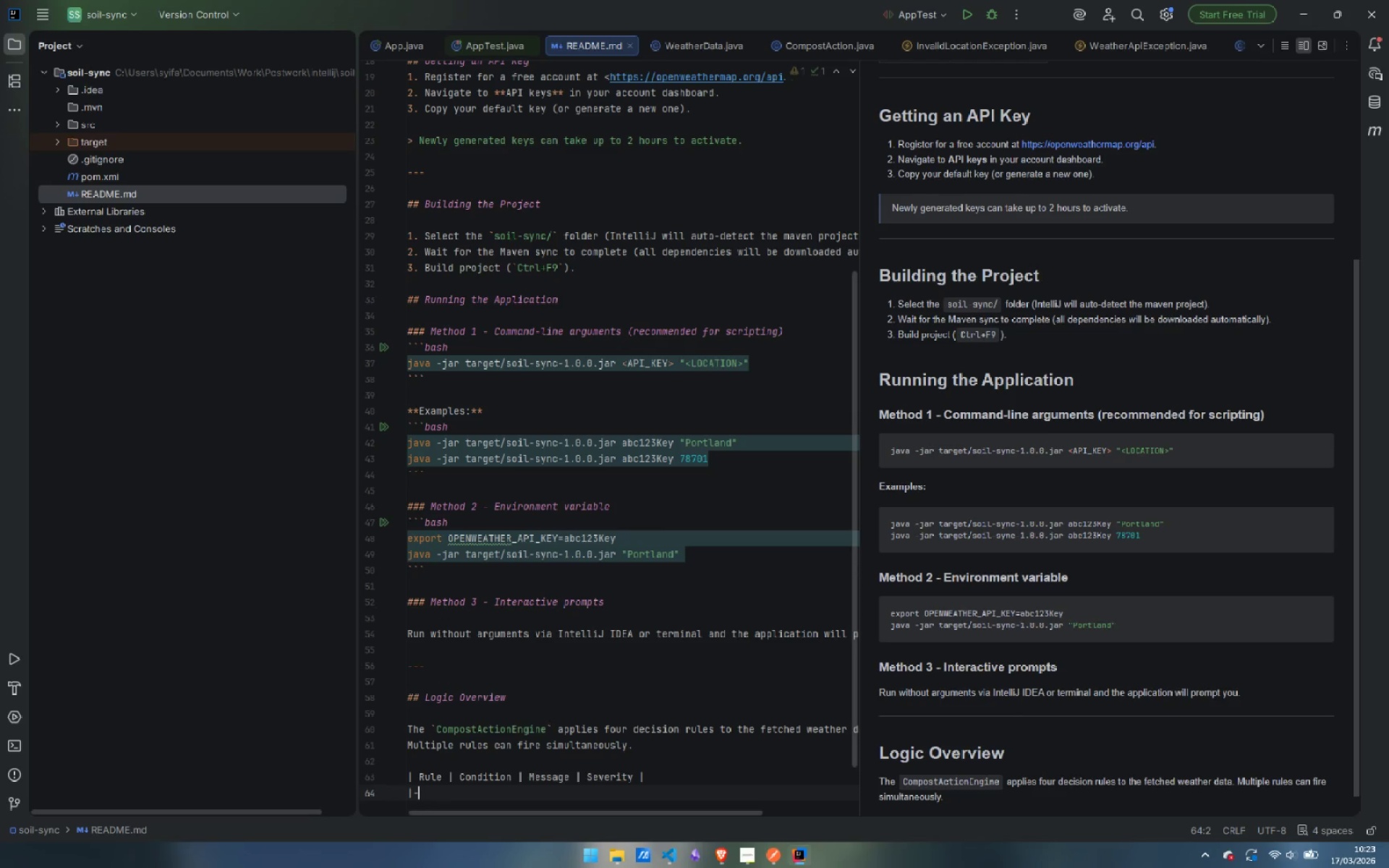 
key(Minus)
 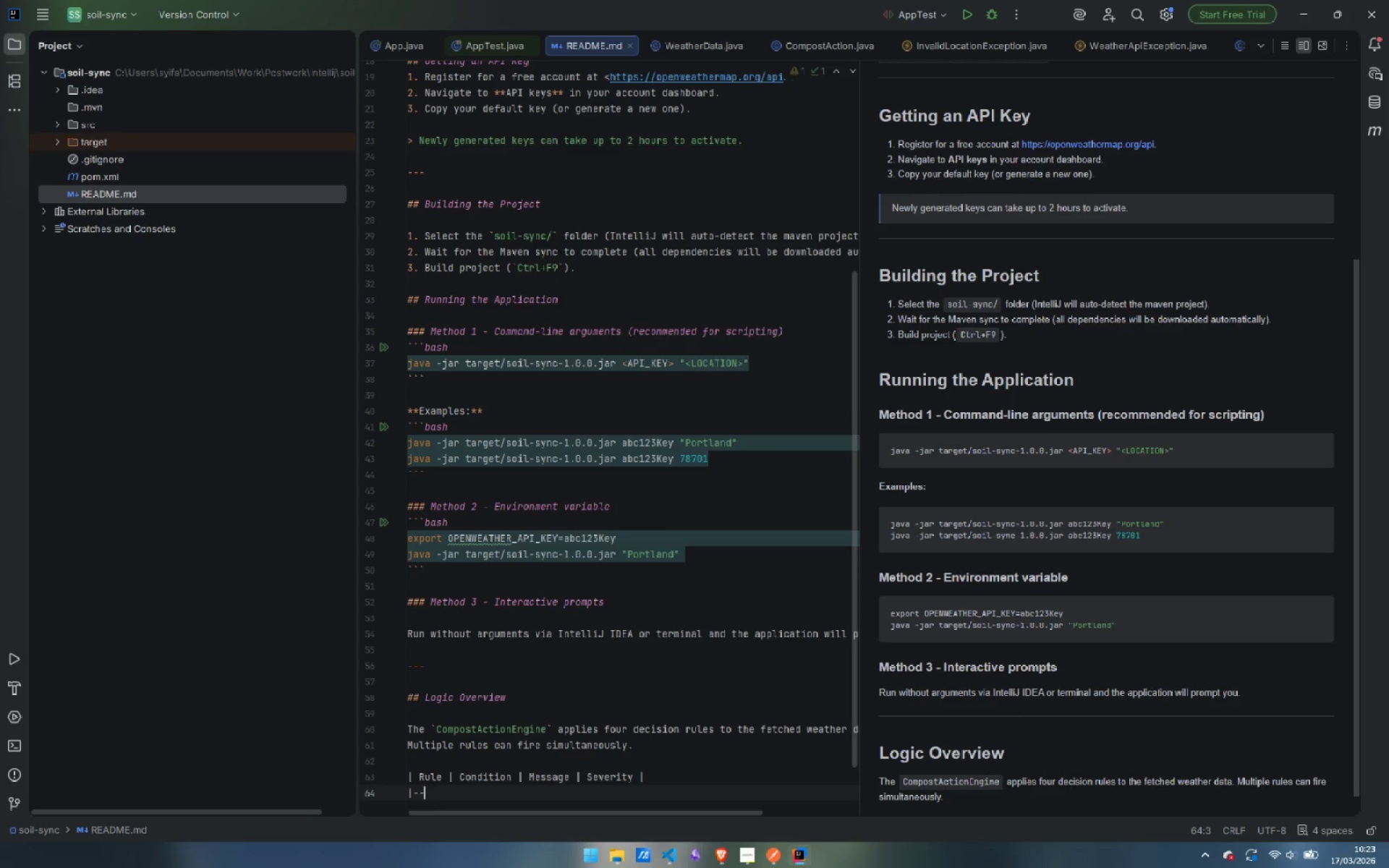 
key(Minus)
 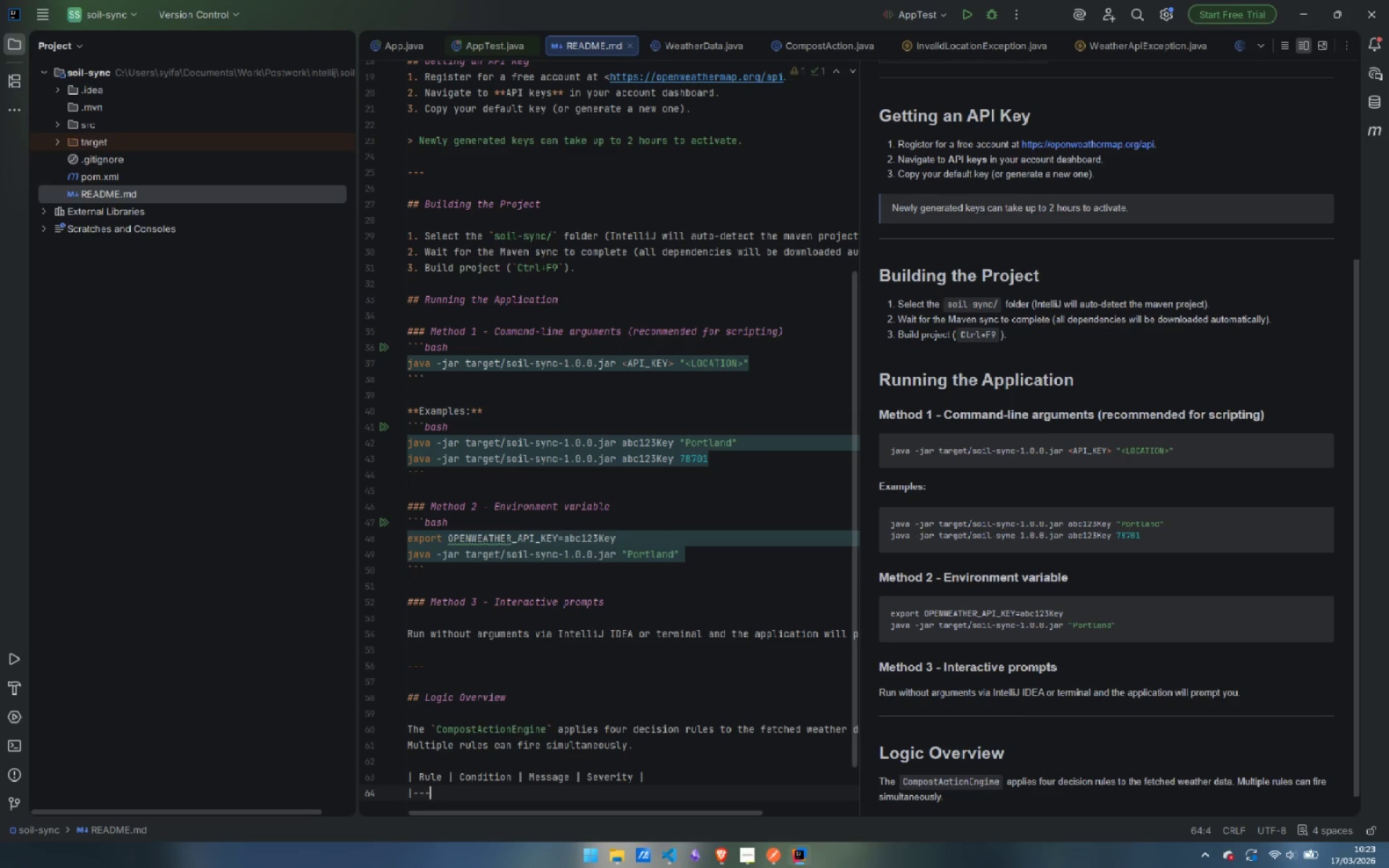 
key(Minus)
 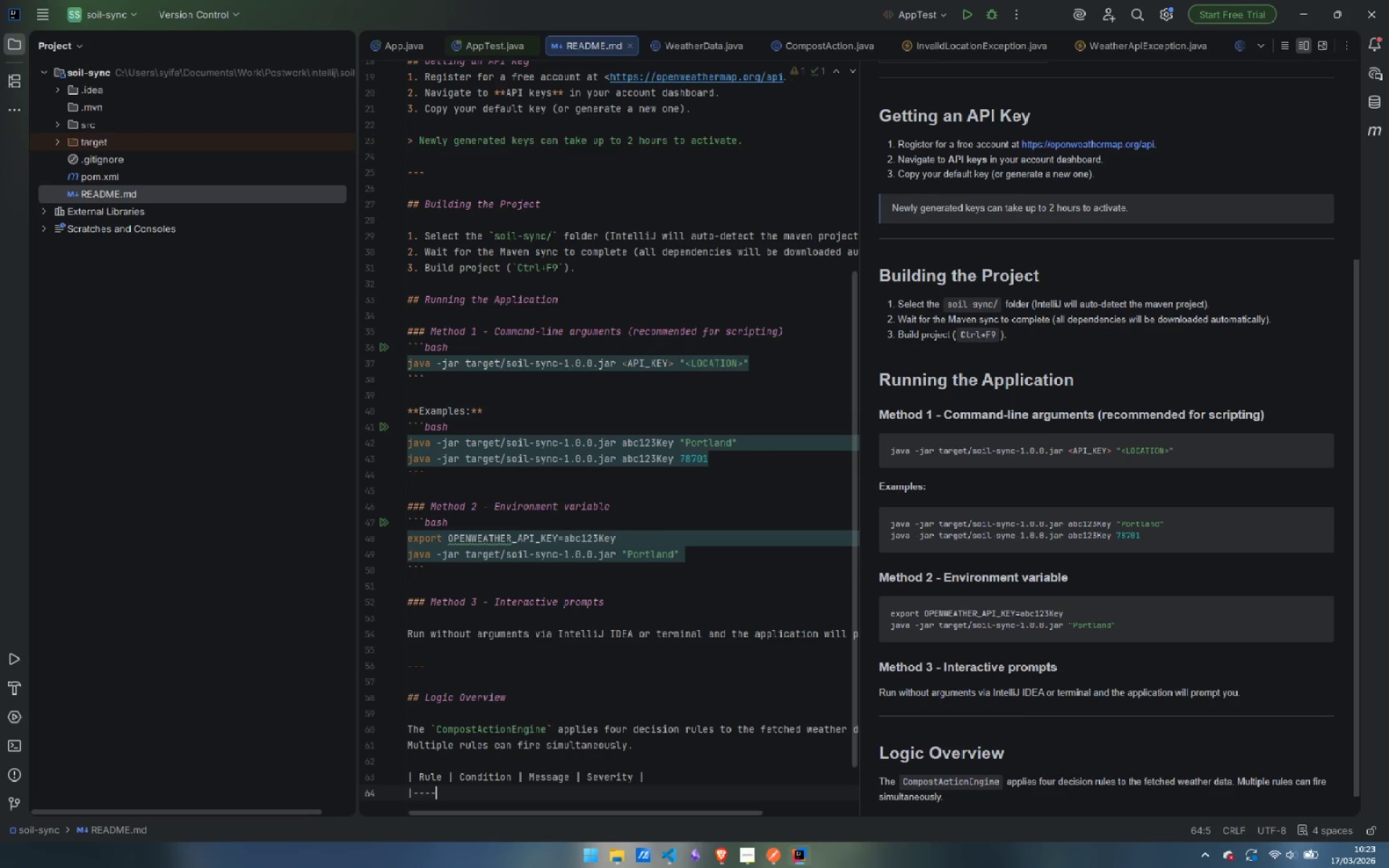 
key(Minus)
 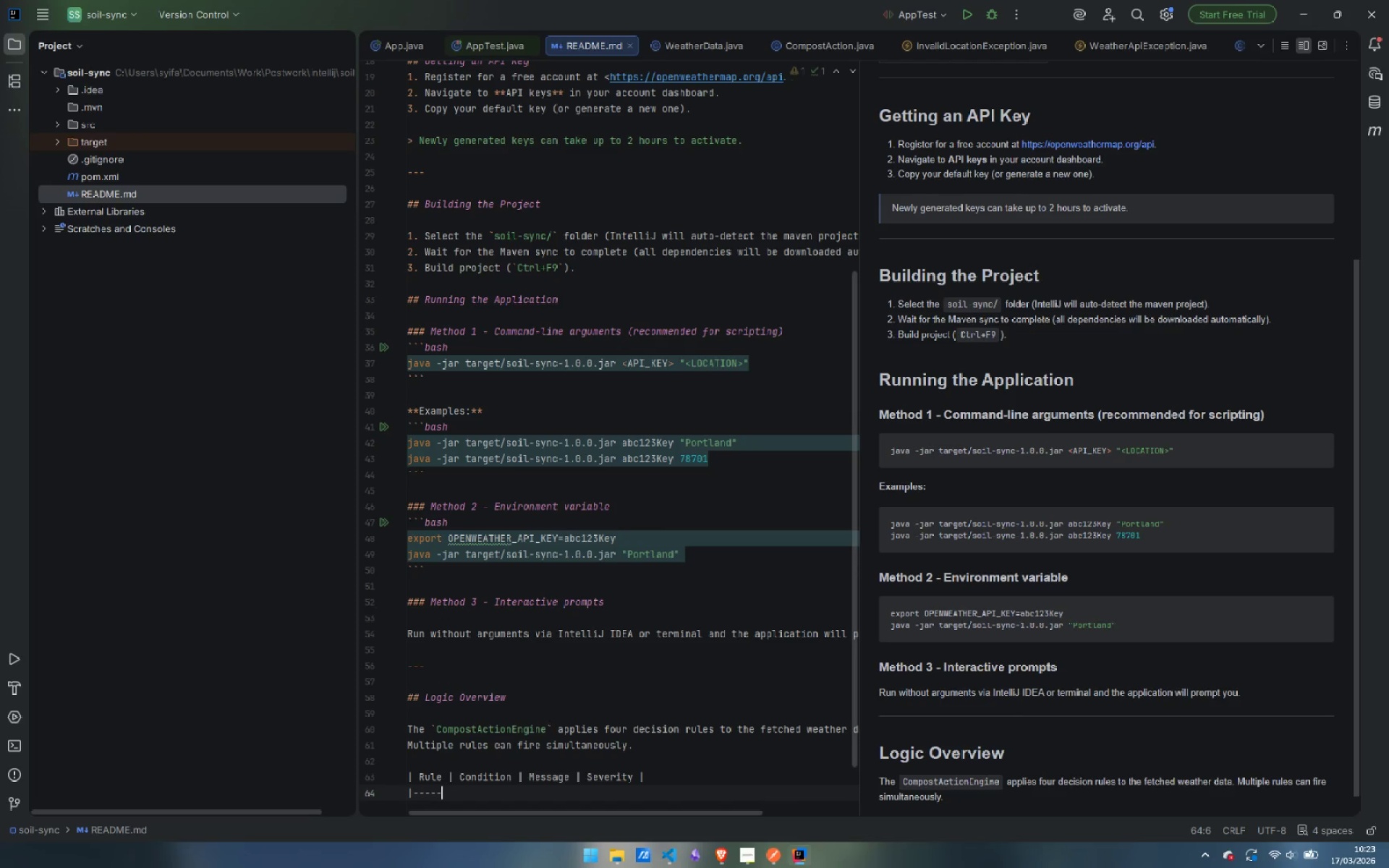 
key(Minus)
 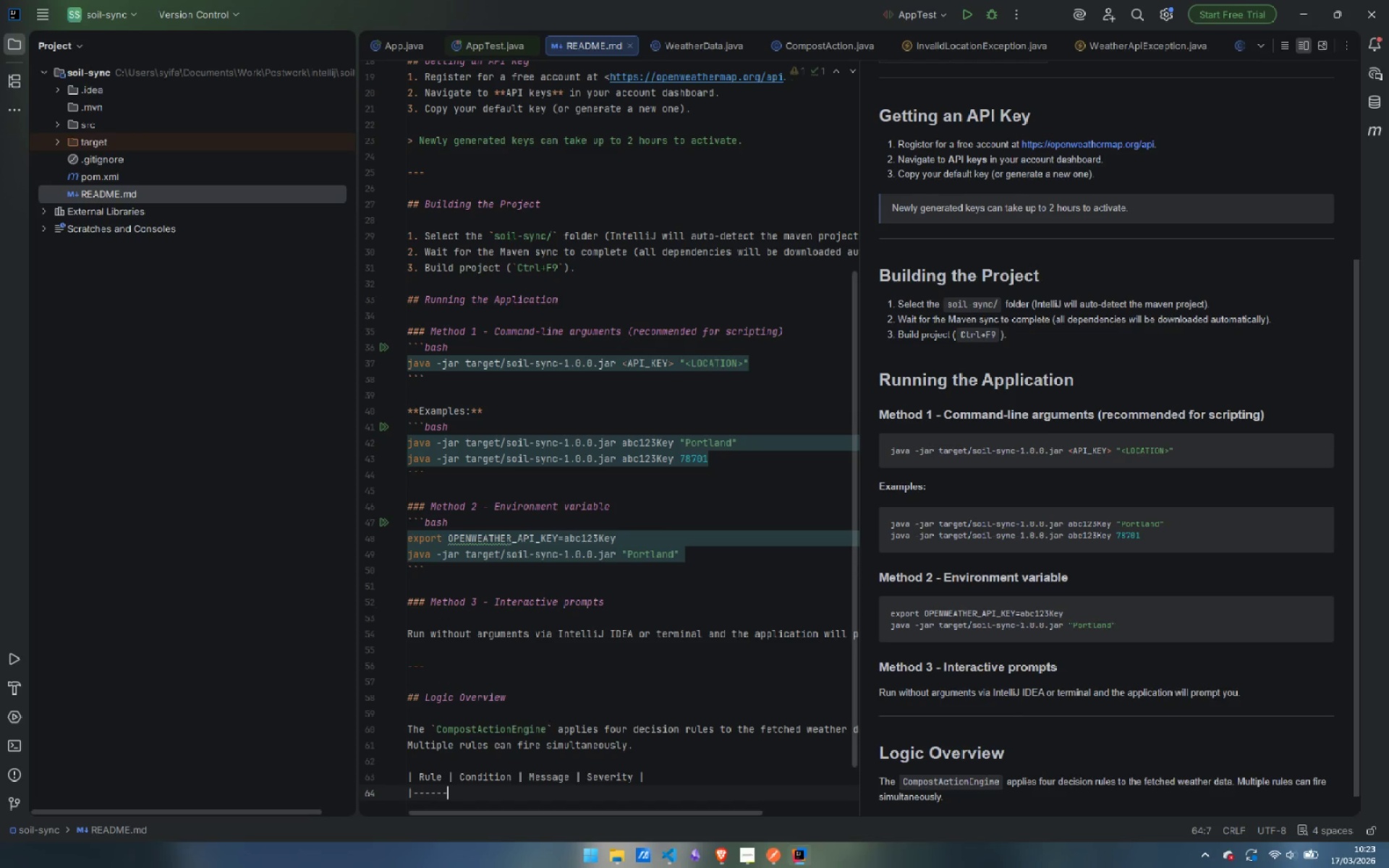 
key(Minus)
 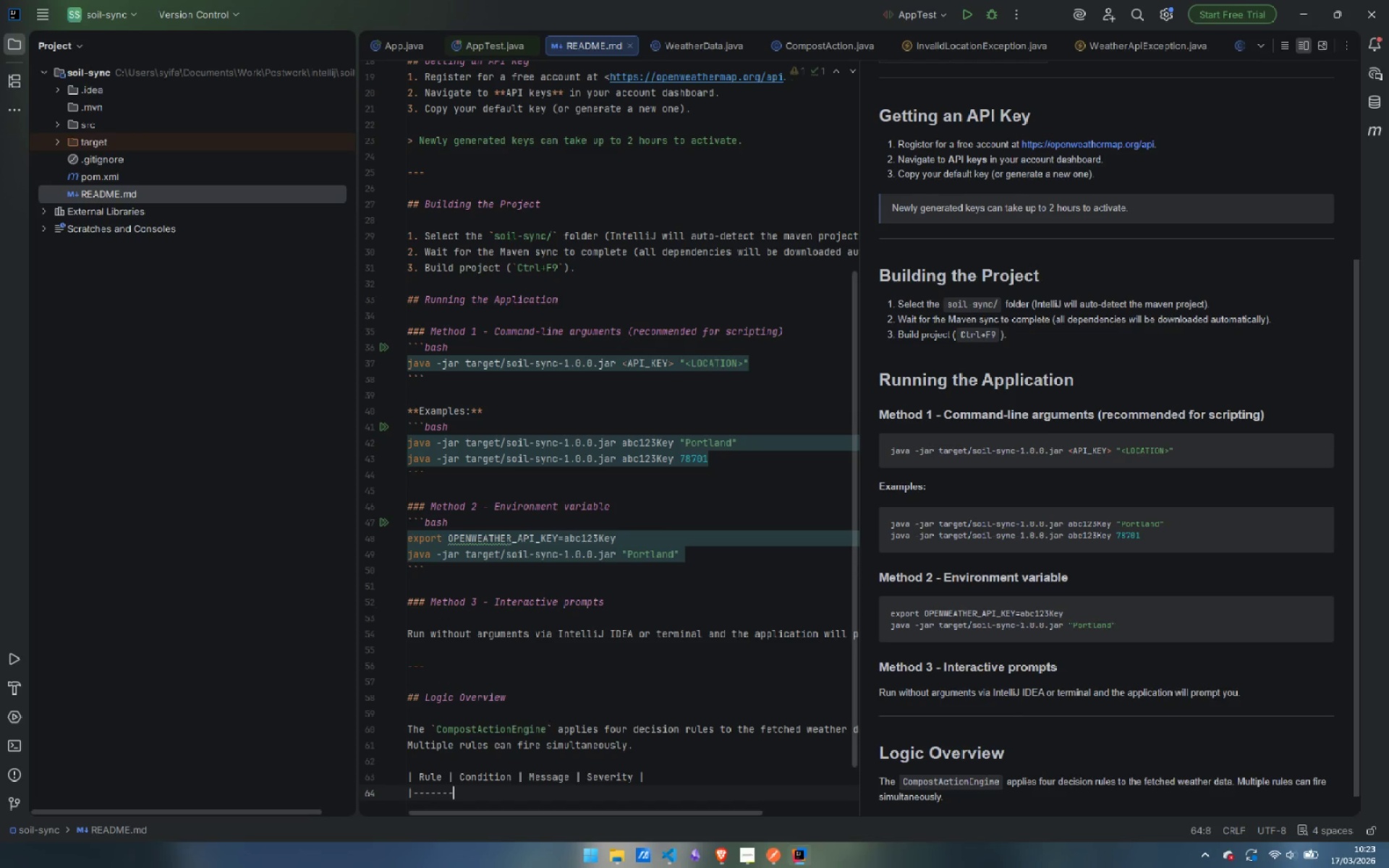 
key(Minus)
 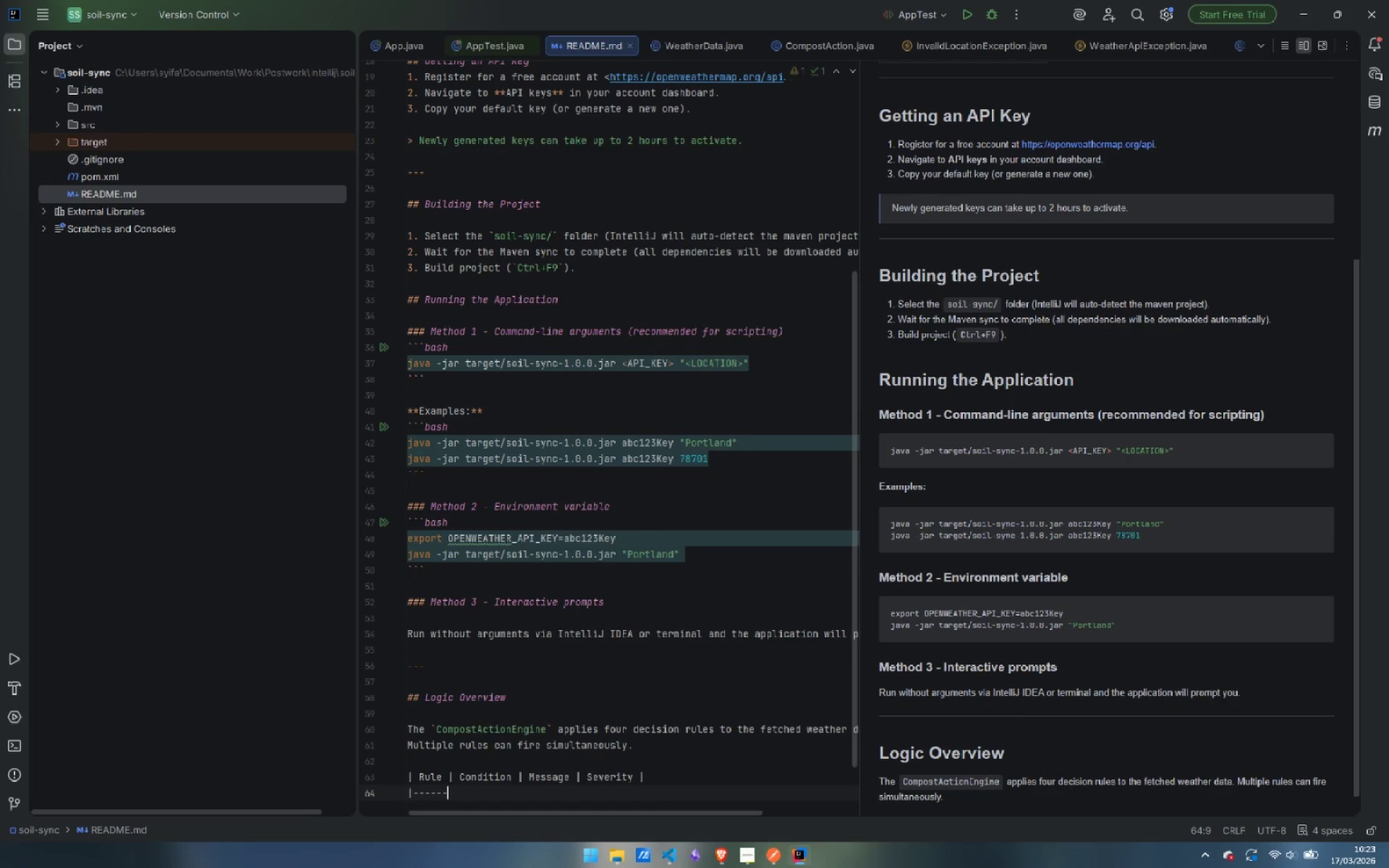 
key(Backspace)
 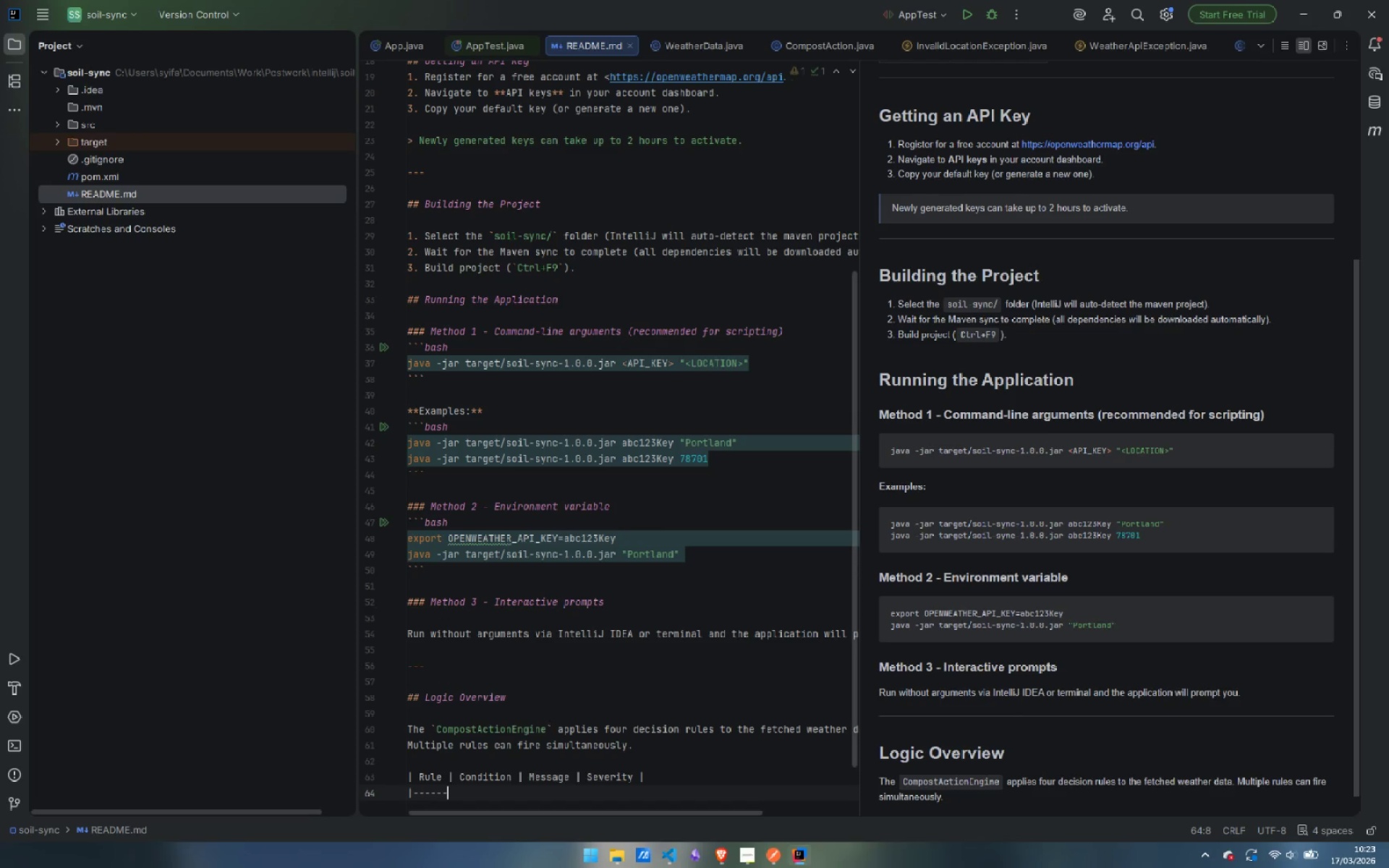 
key(Shift+Backslash)
 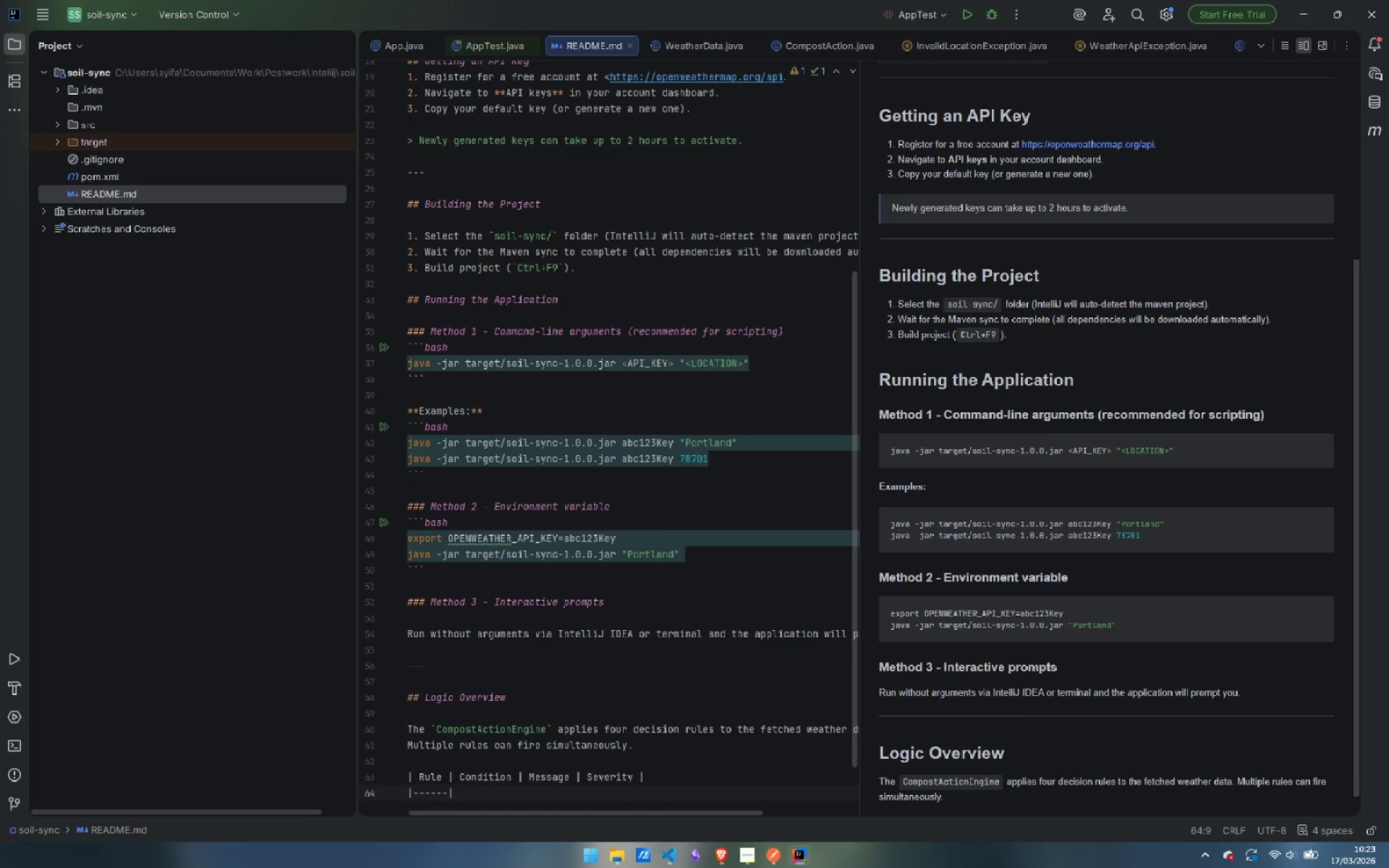 
key(Minus)
 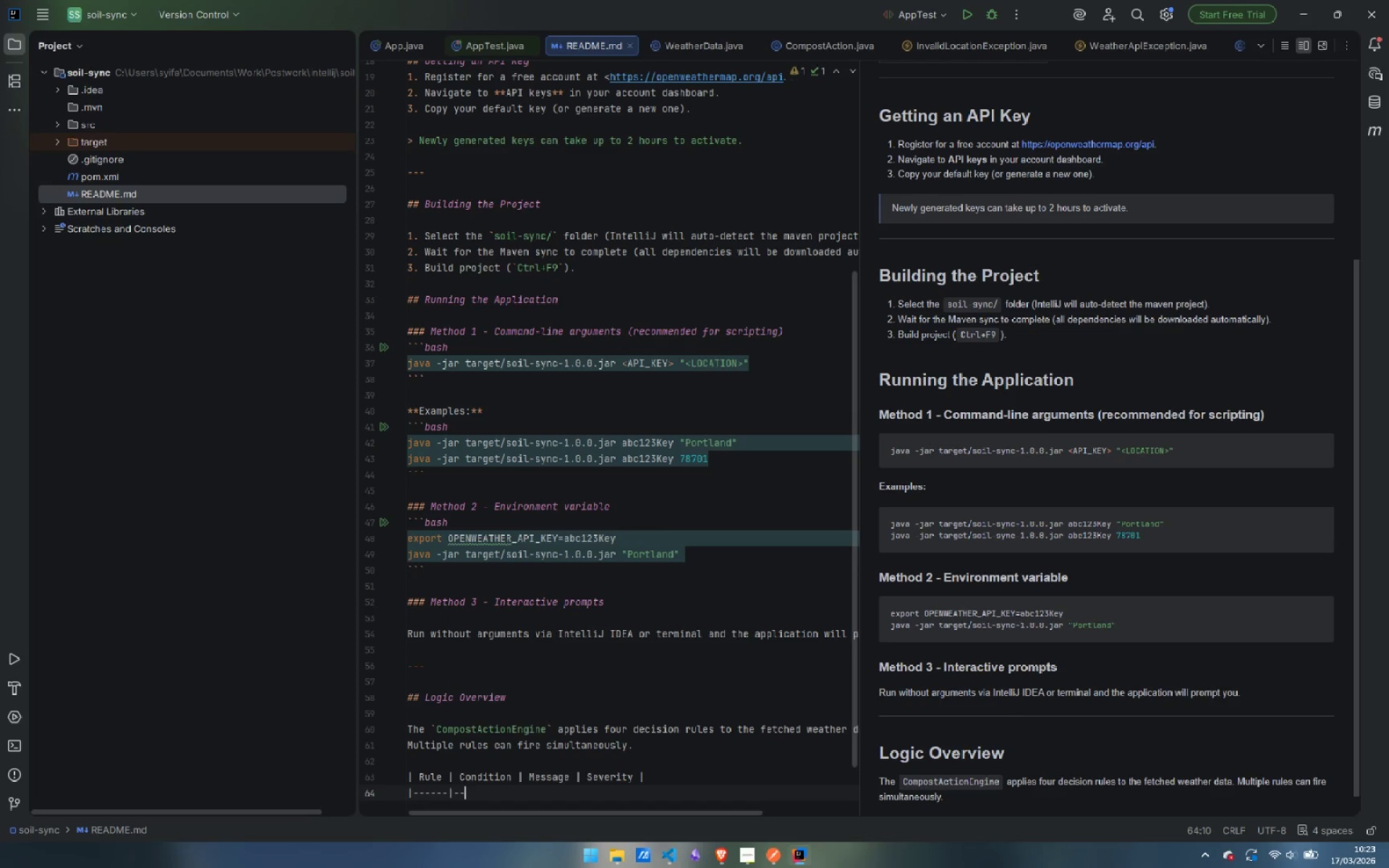 
key(Minus)
 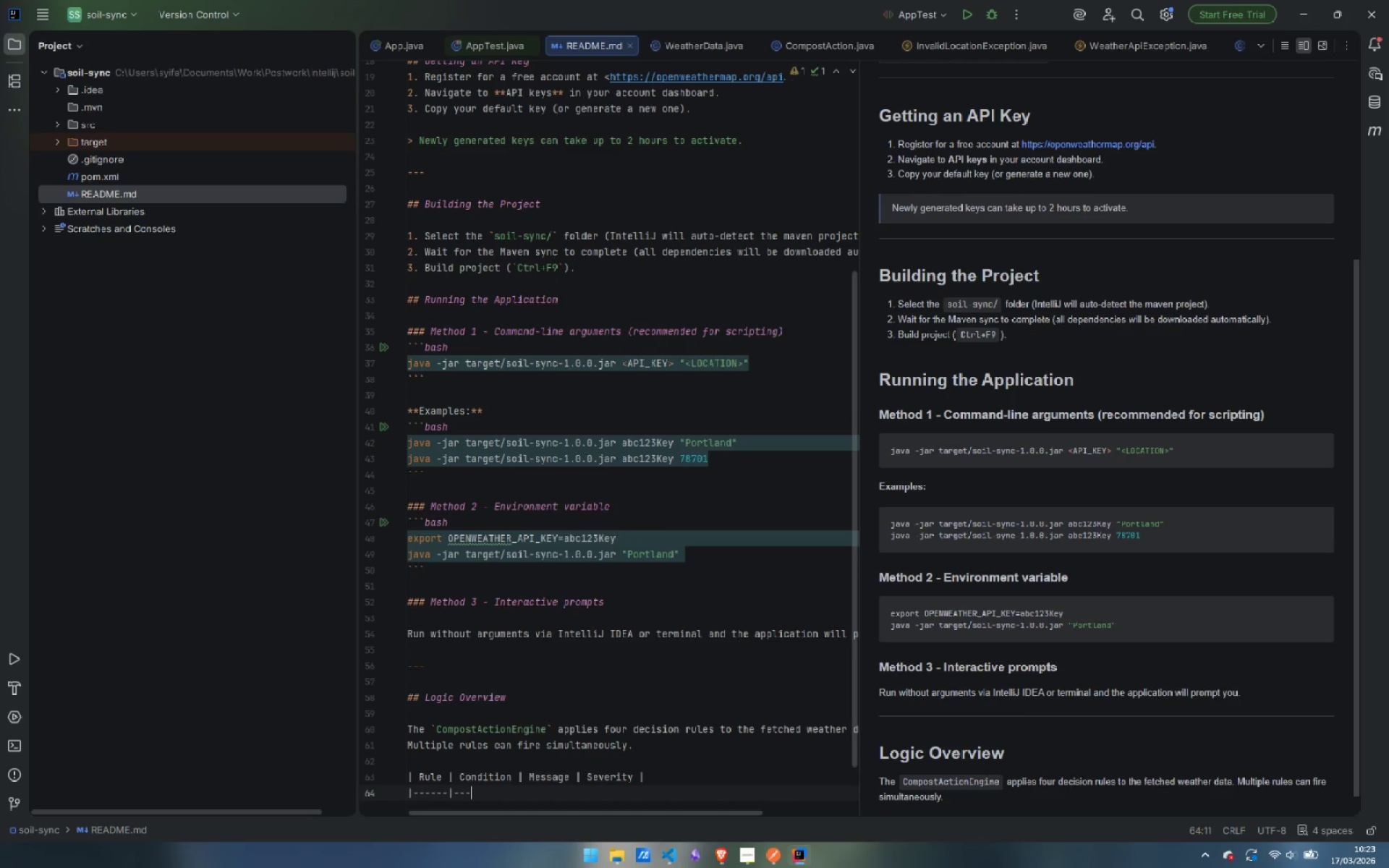 
key(Minus)
 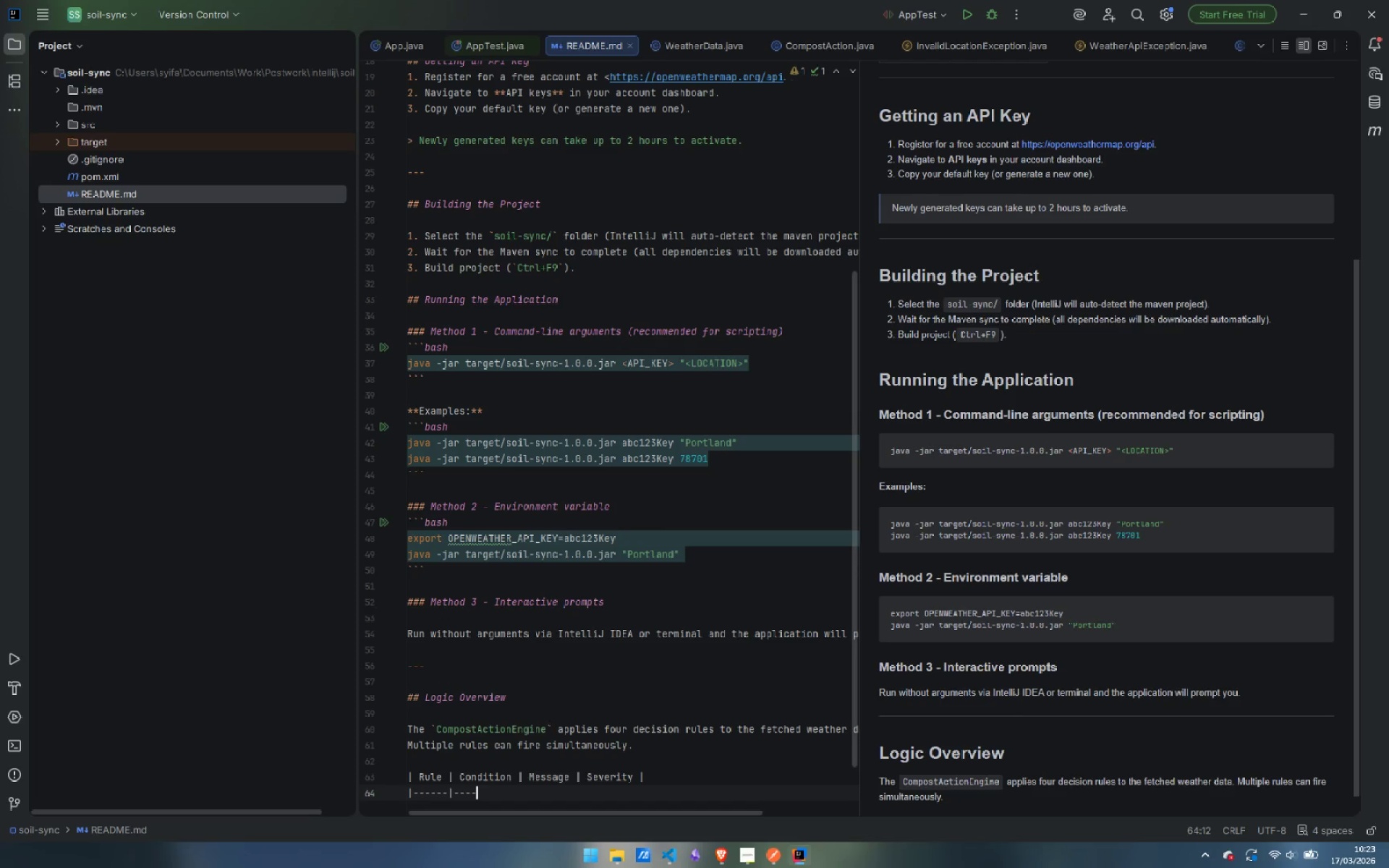 
key(Minus)
 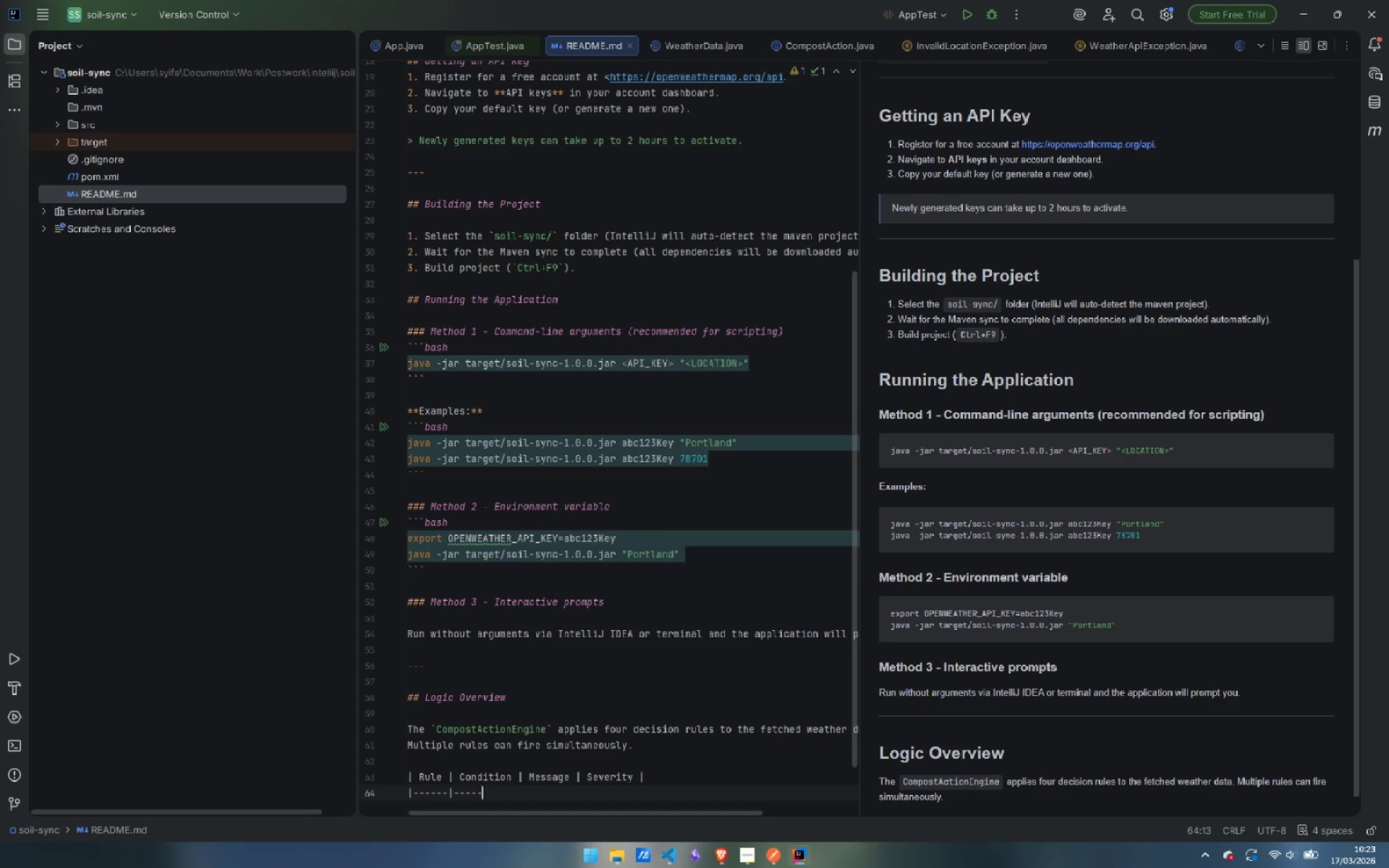 
key(Minus)
 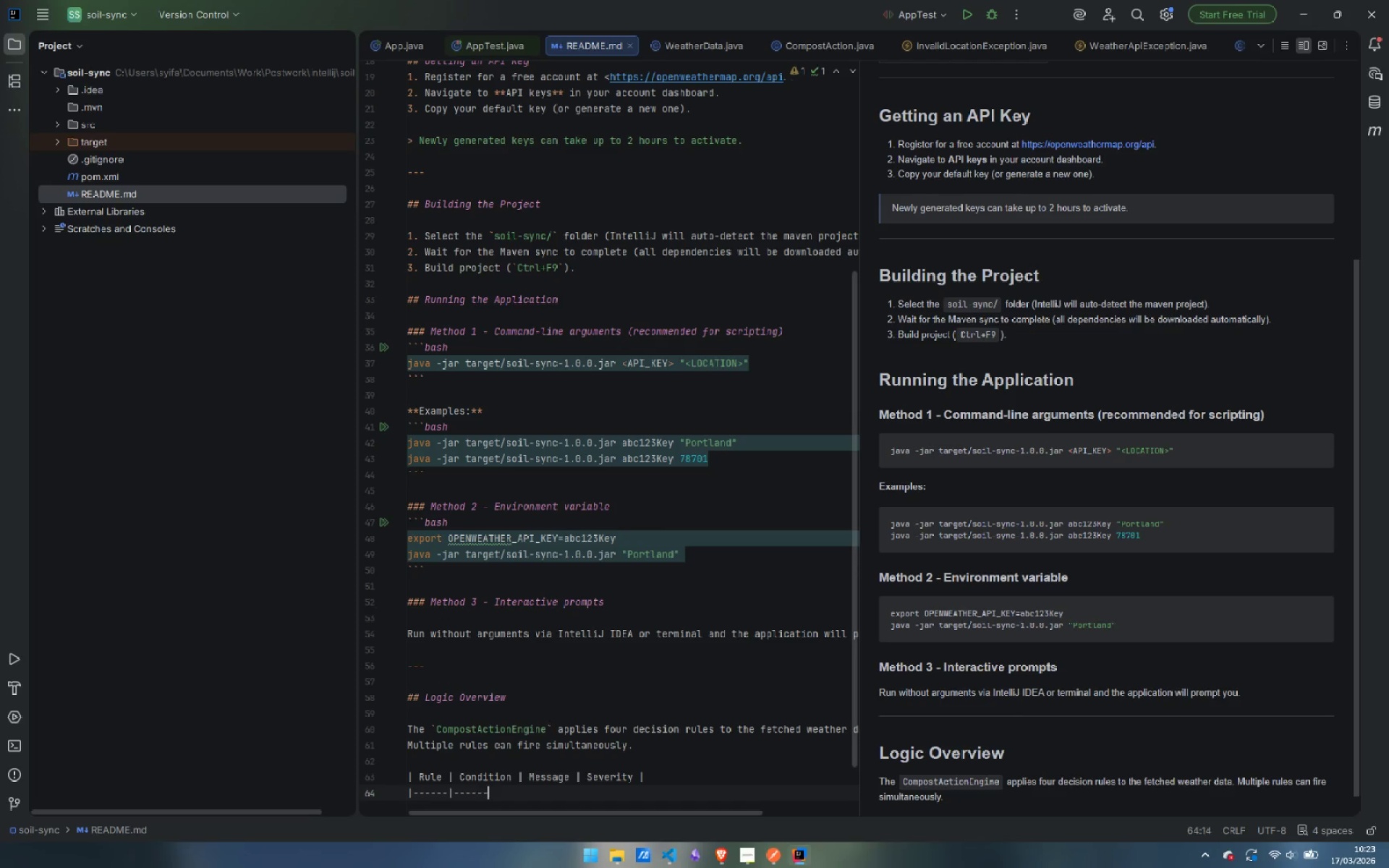 
key(Minus)
 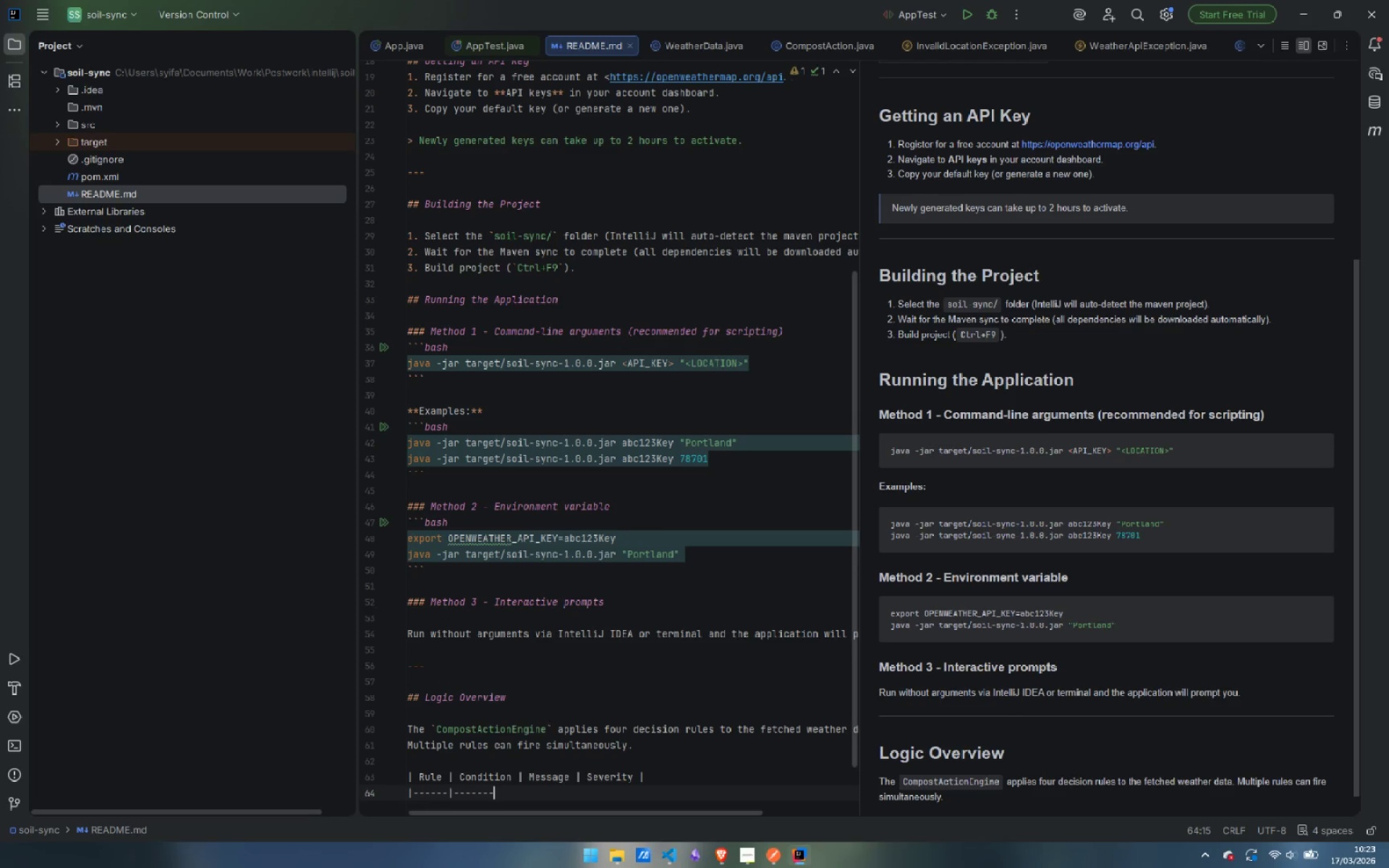 
key(Minus)
 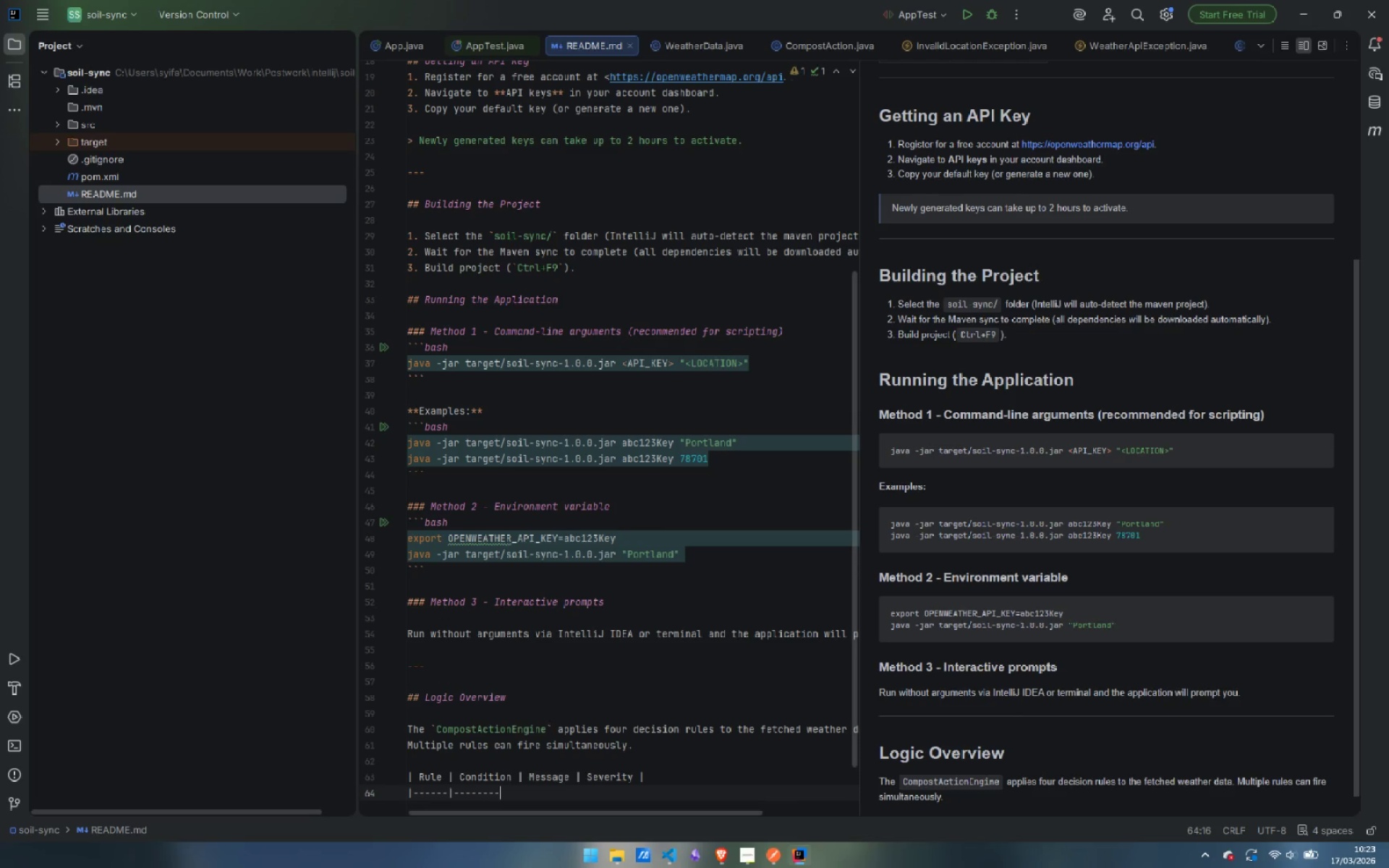 
key(Minus)
 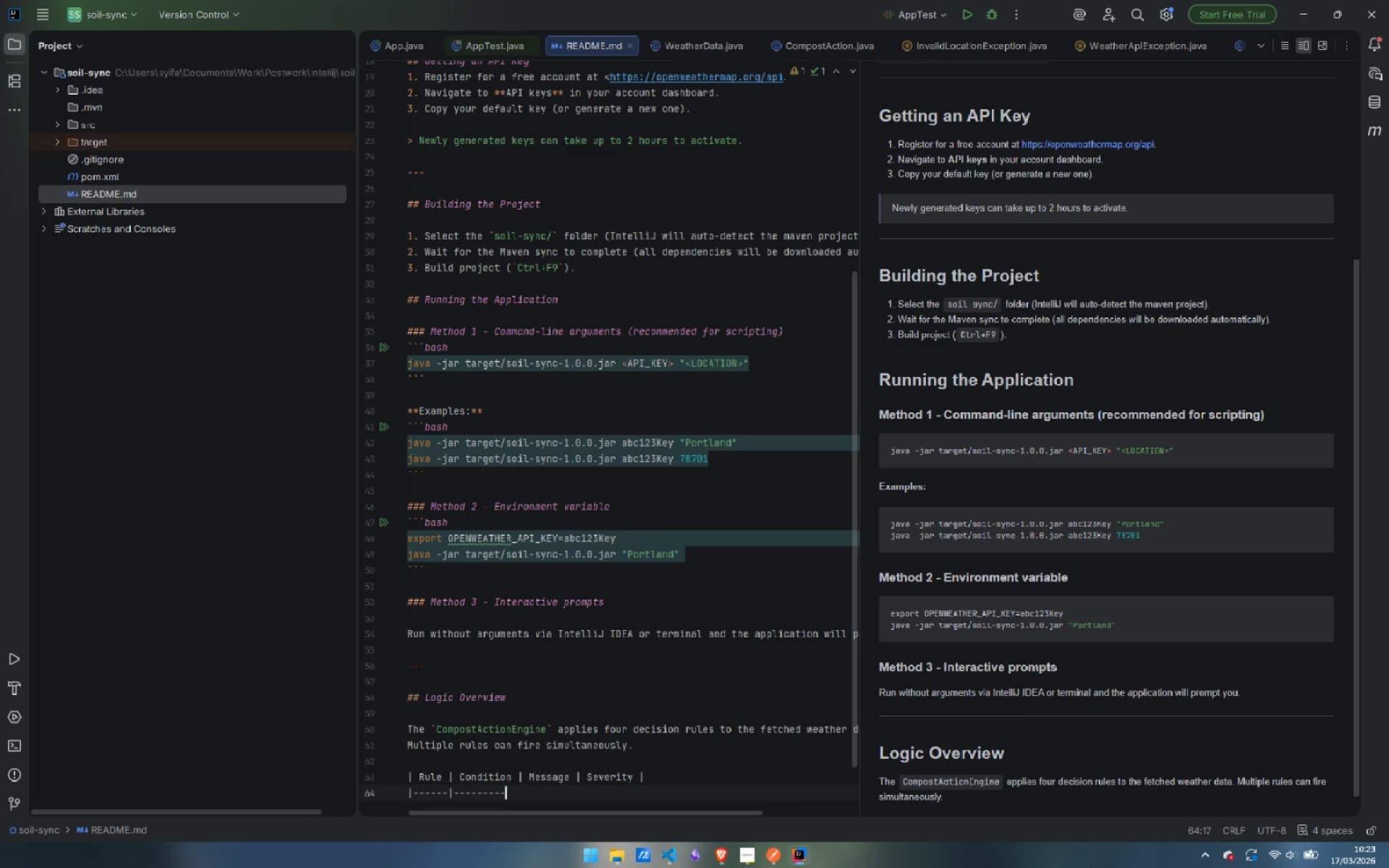 
key(Minus)
 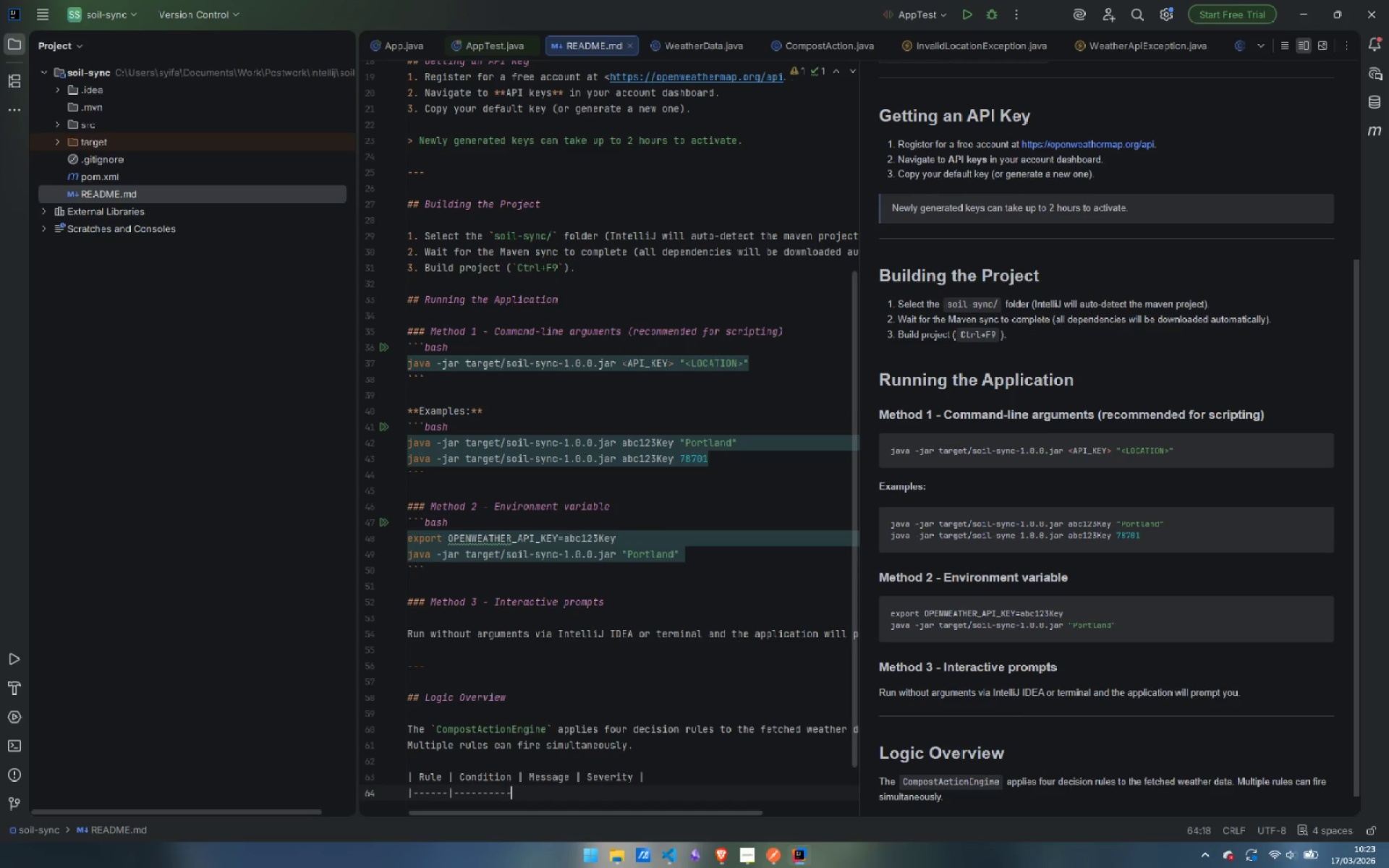 
key(Minus)
 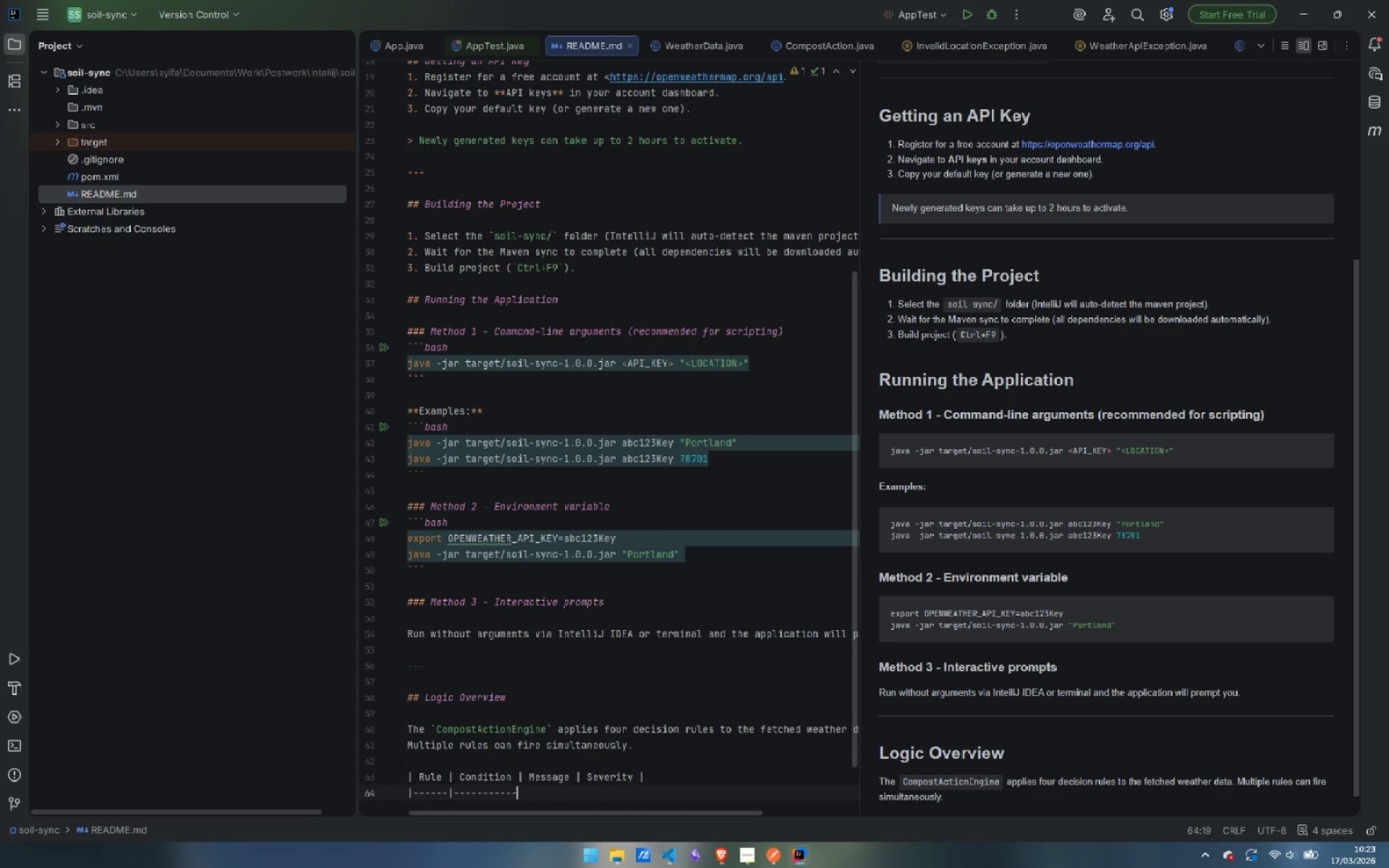 
key(Minus)
 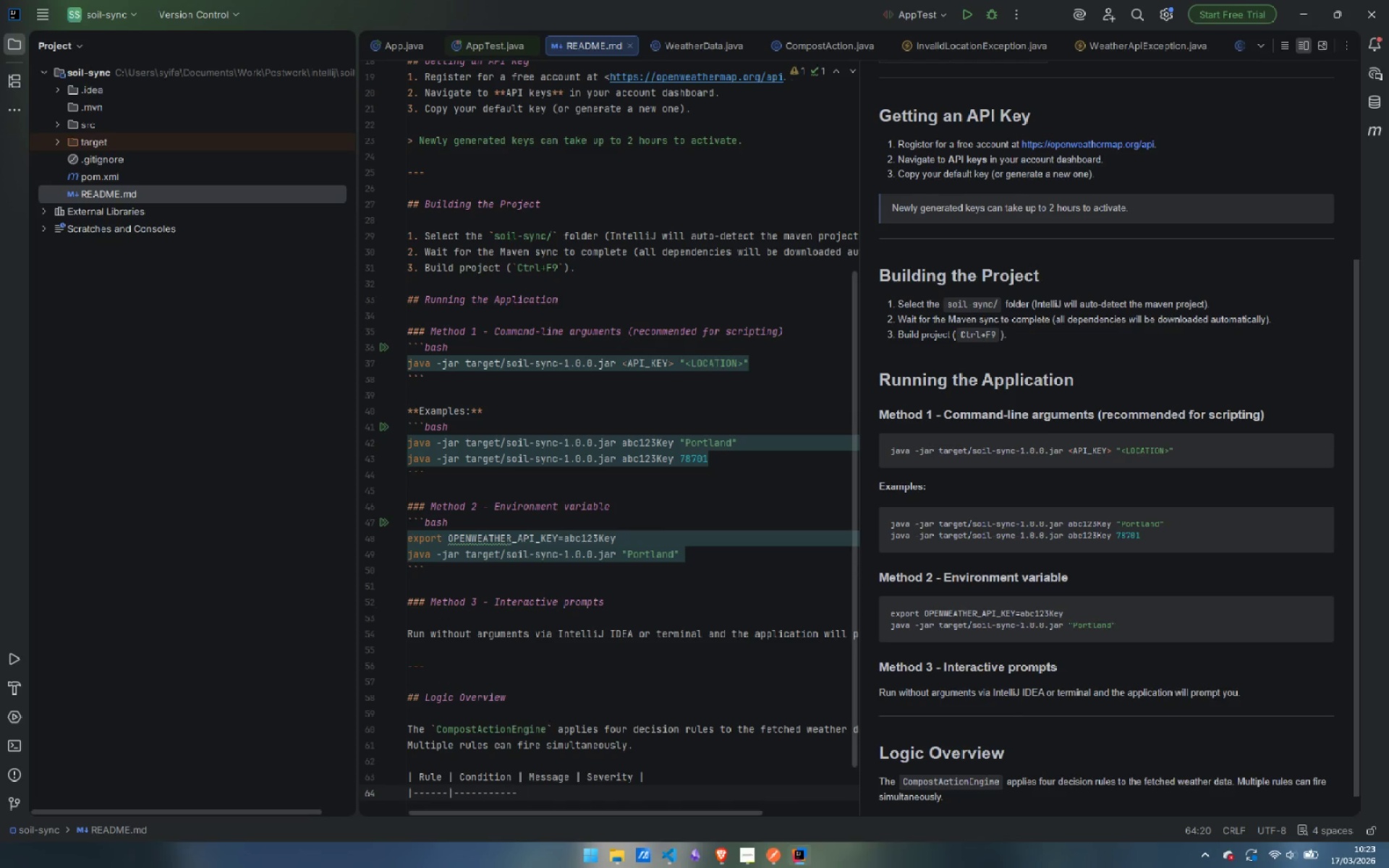 
key(Shift+Backslash)
 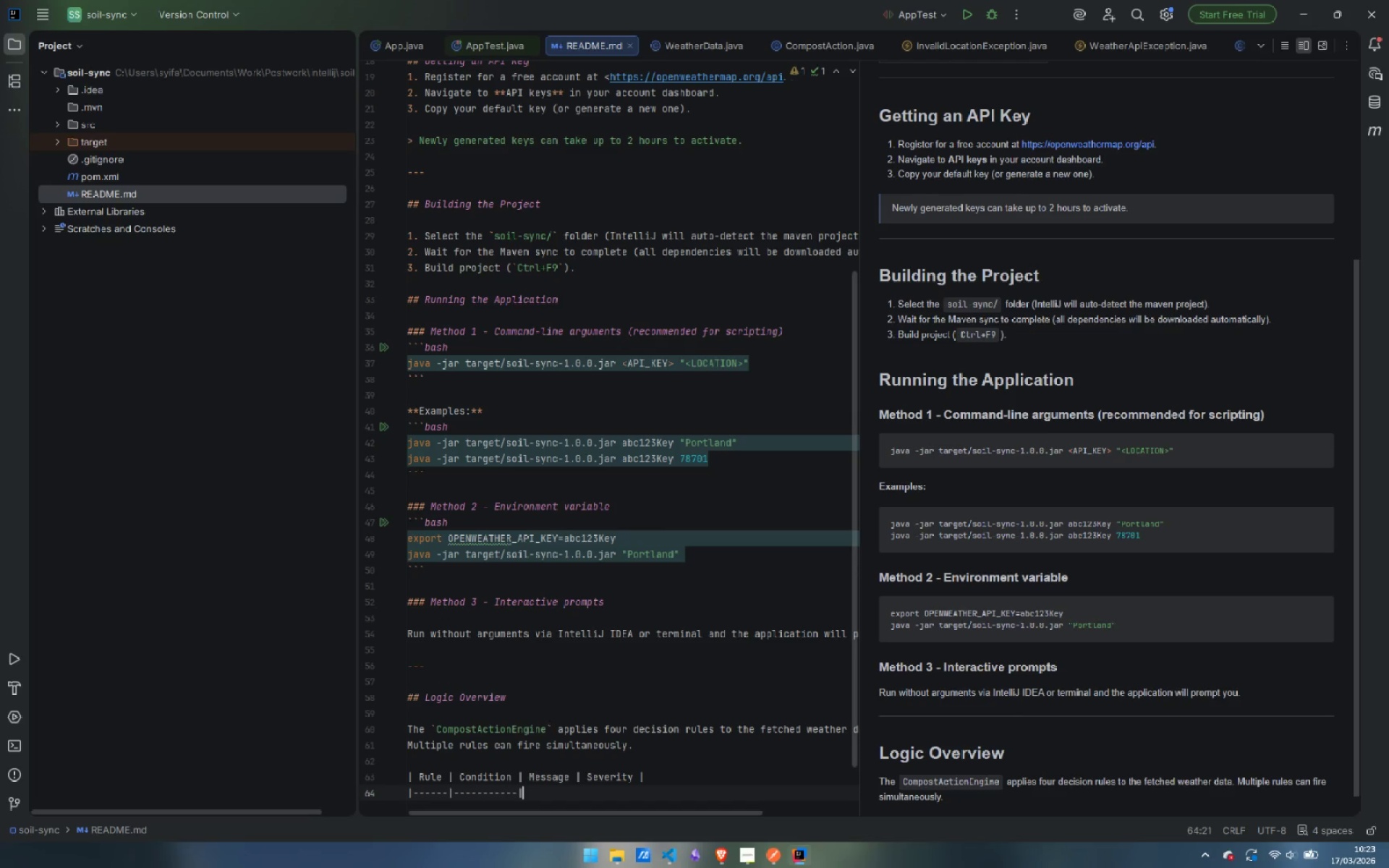 
key(Minus)
 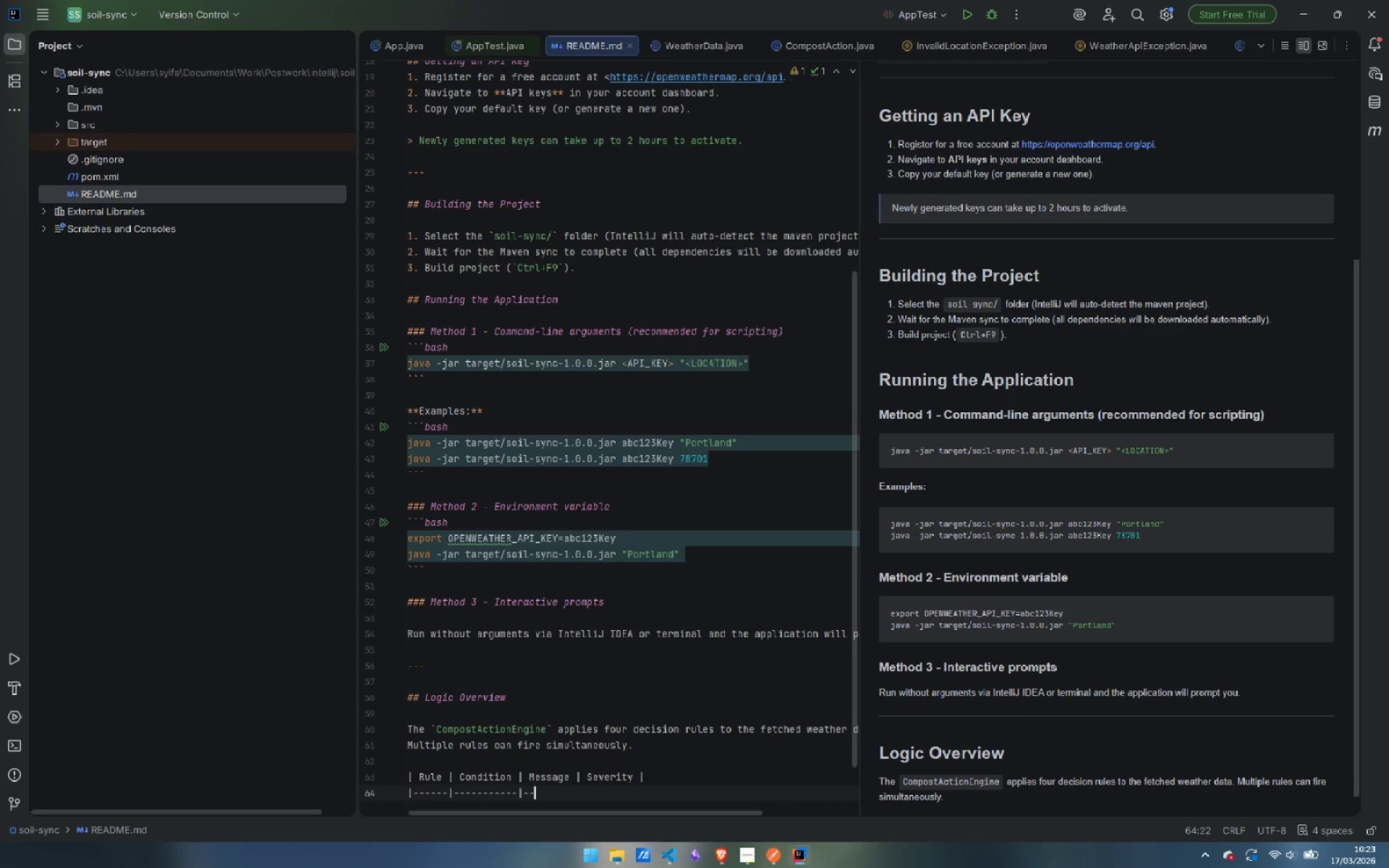 
key(Minus)
 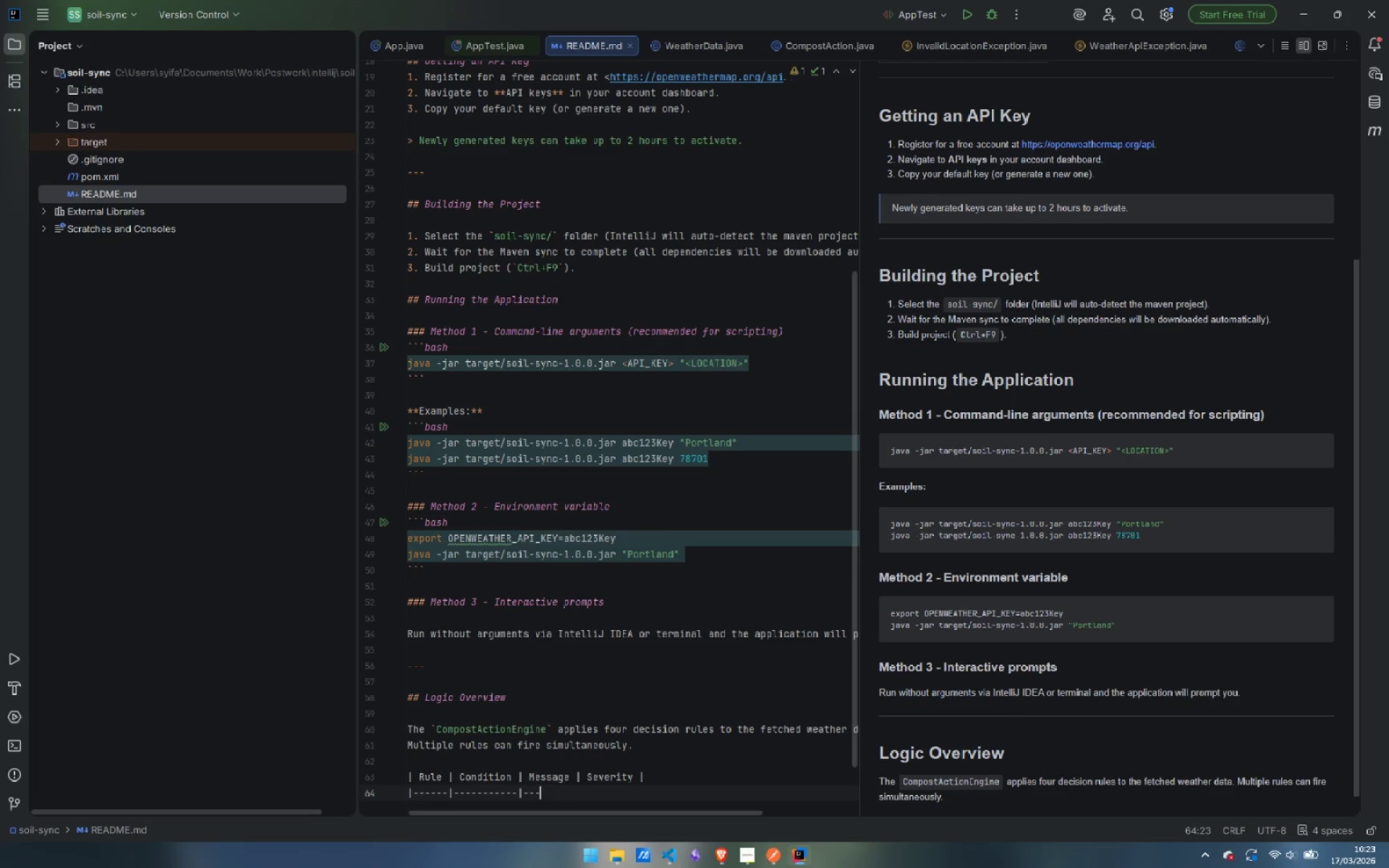 
key(Minus)
 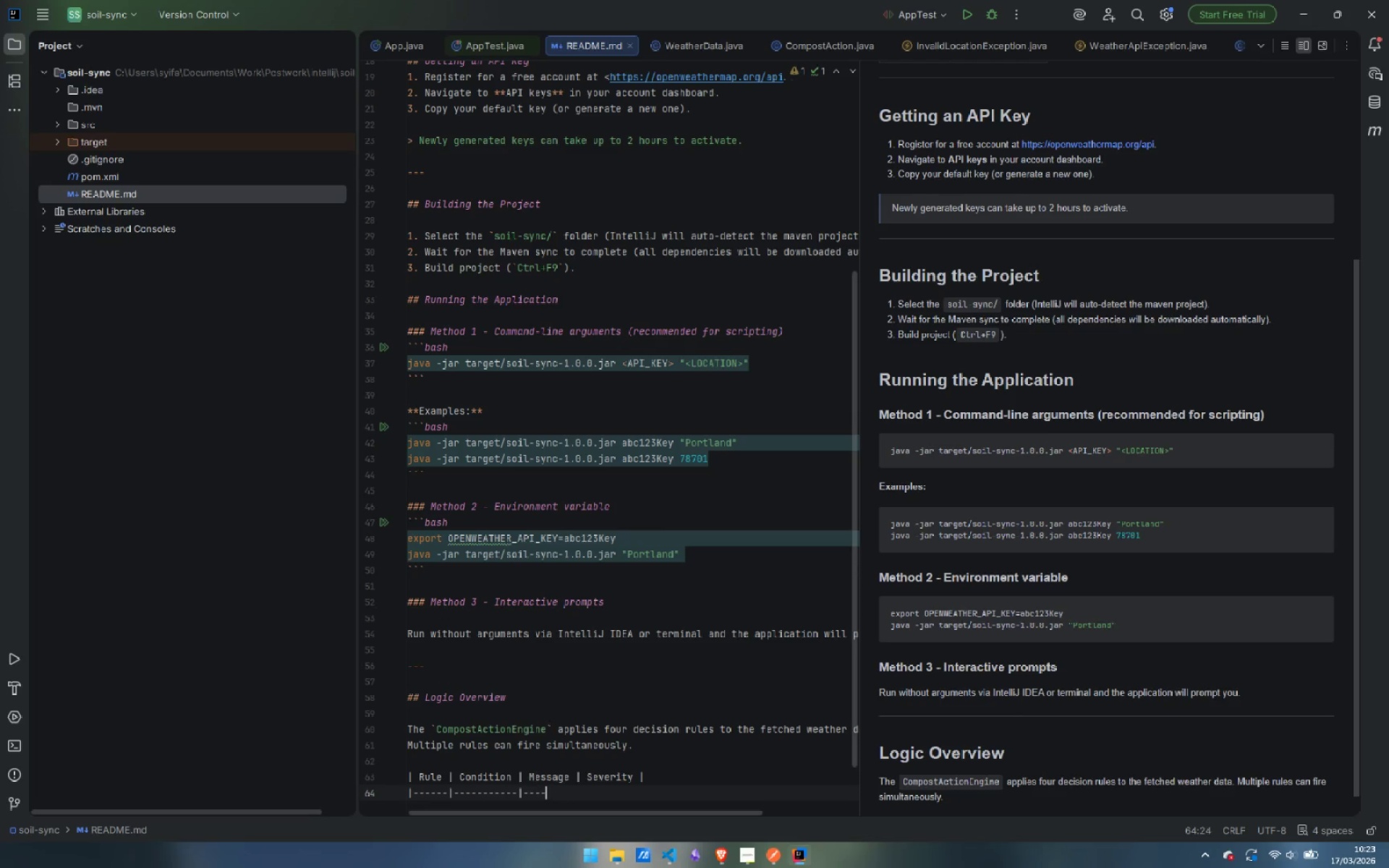 
key(Minus)
 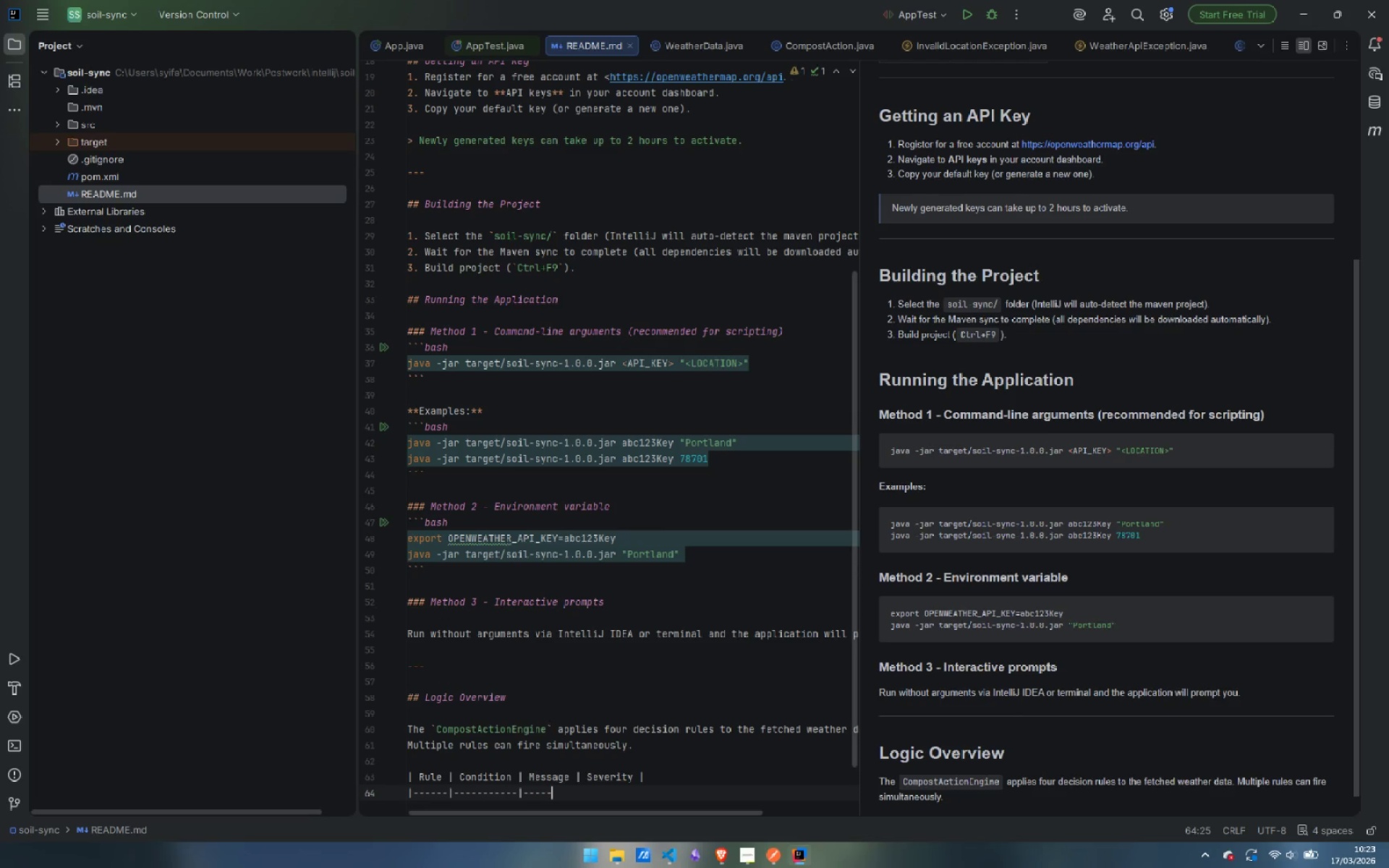 
key(Minus)
 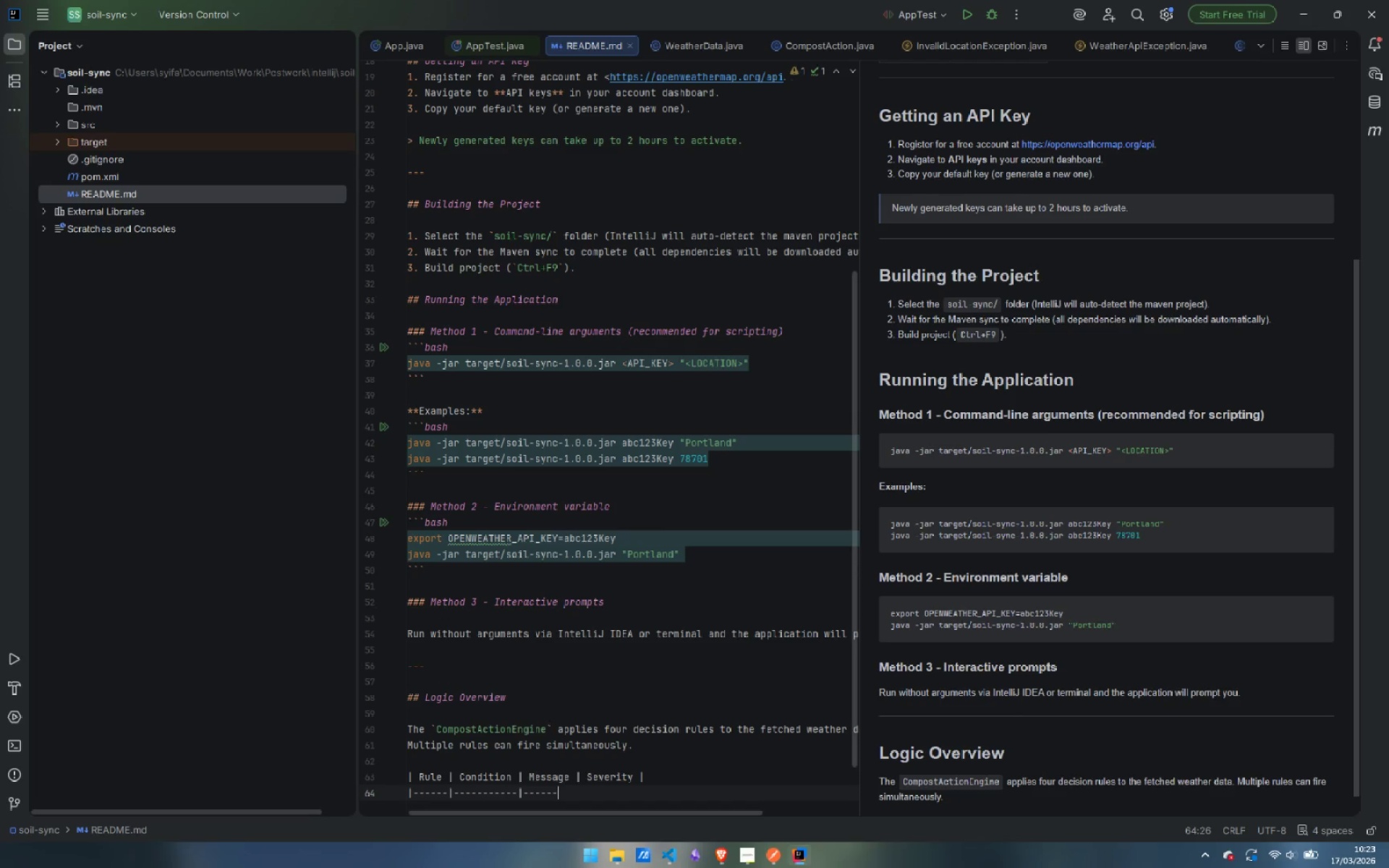 
key(Minus)
 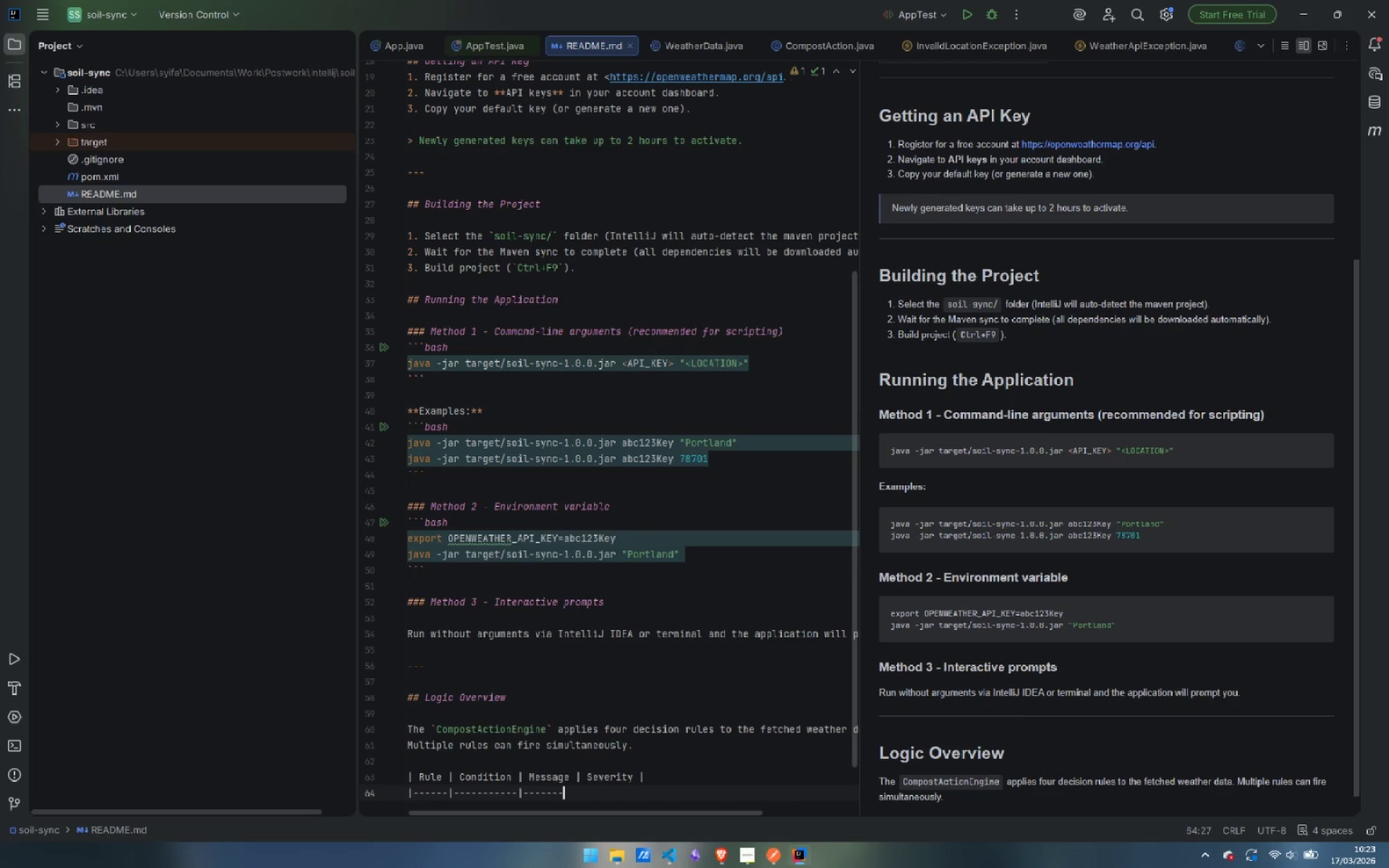 
key(Minus)
 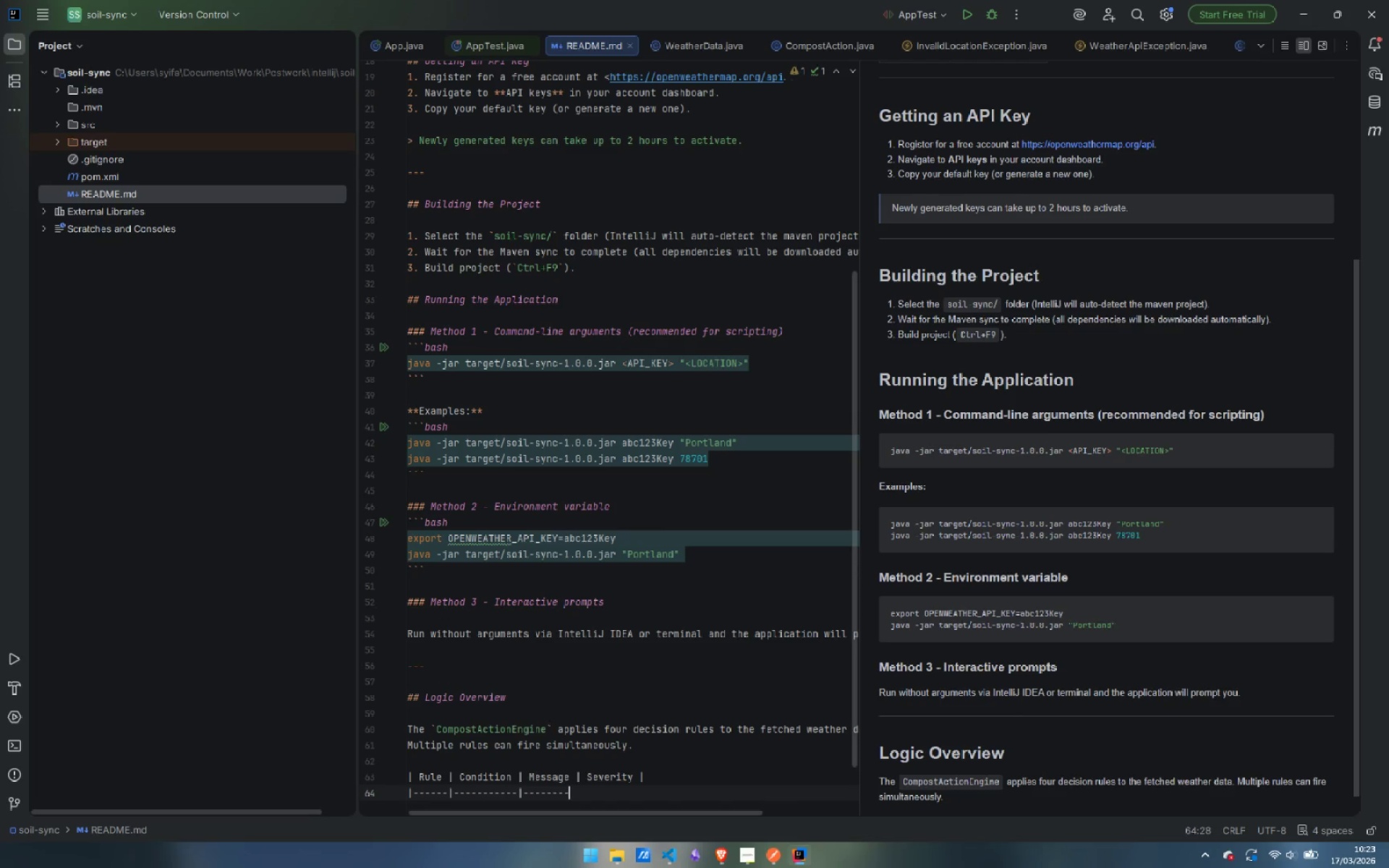 
key(Minus)
 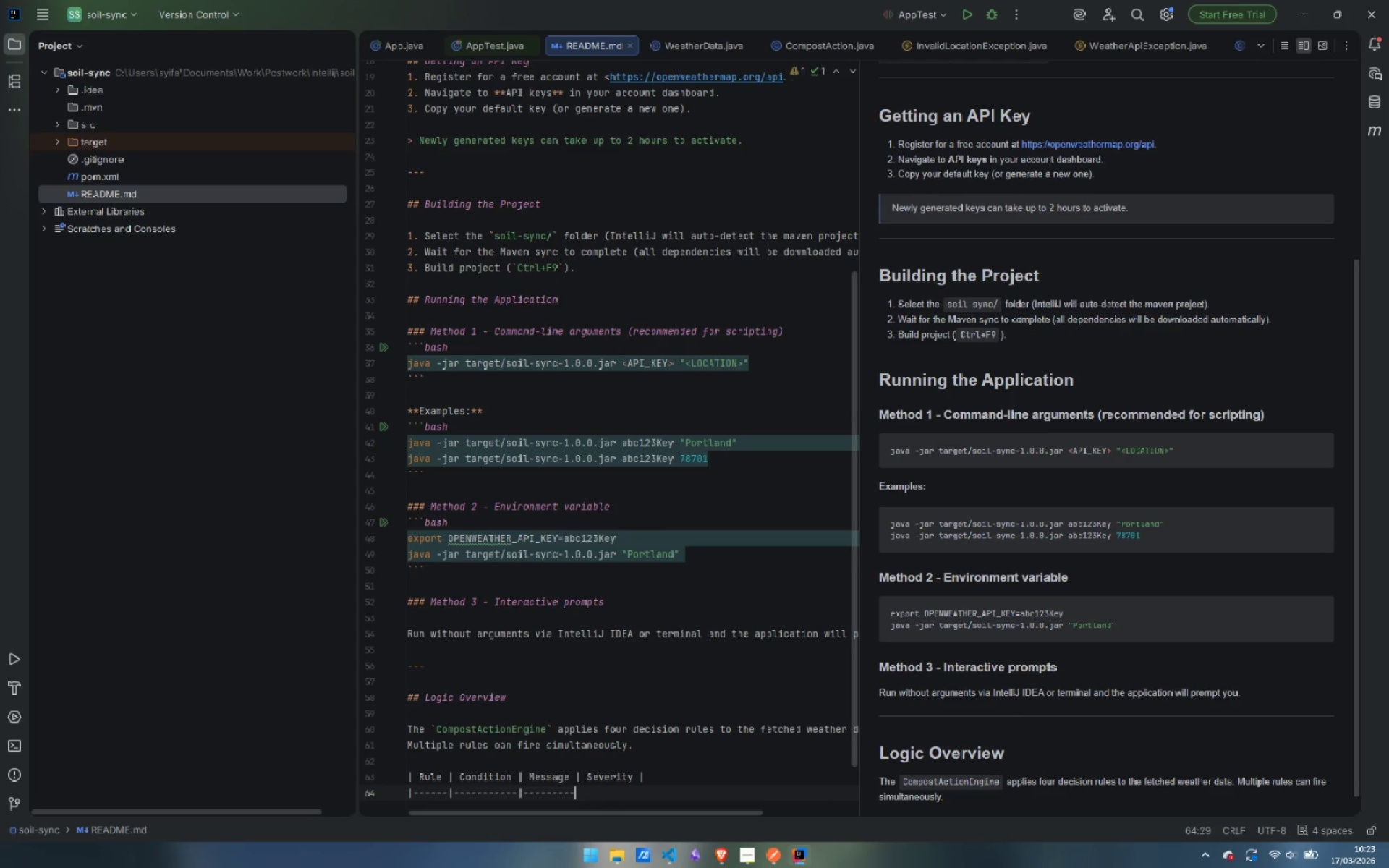 
key(Minus)
 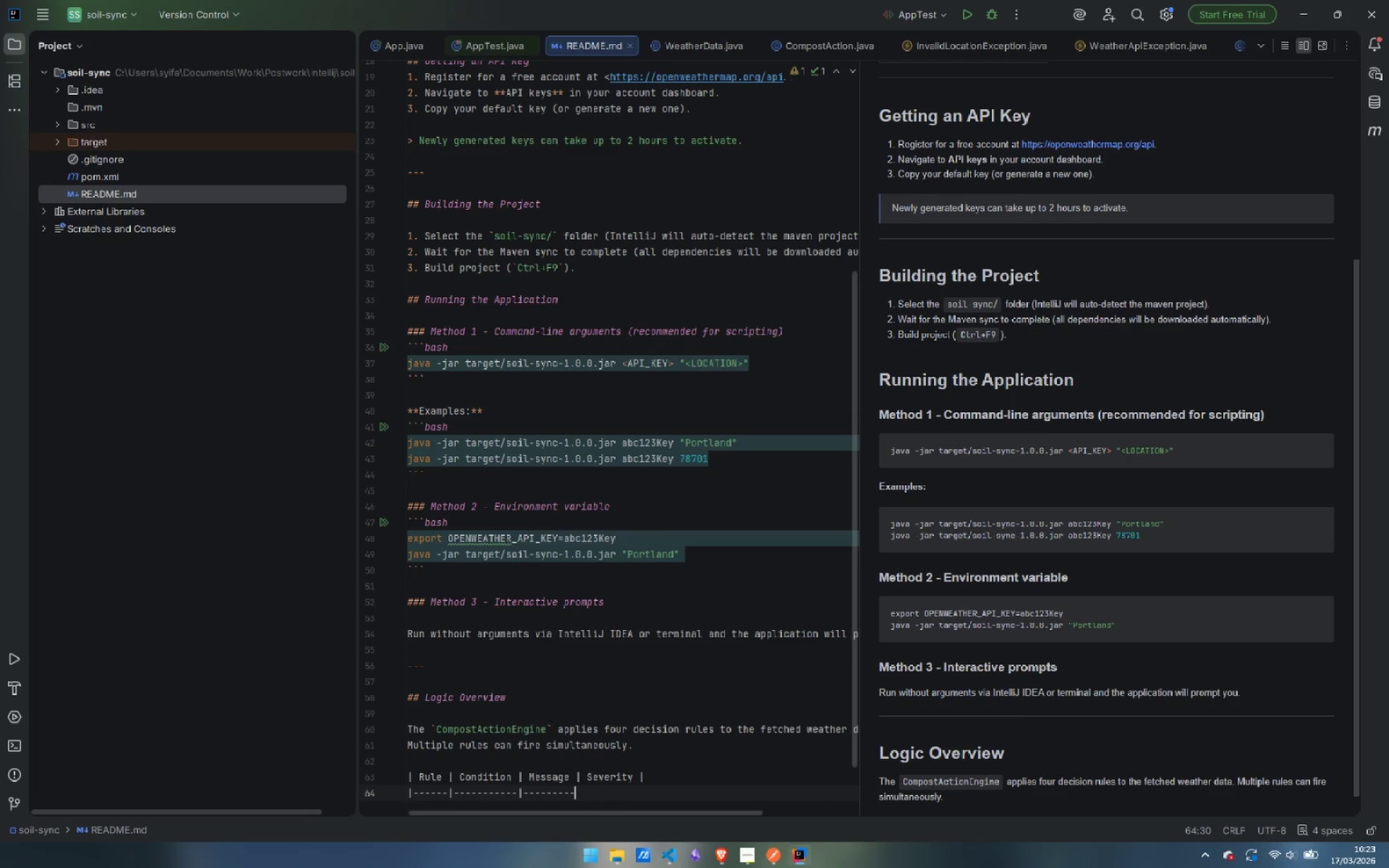 
key(Shift+Backslash)
 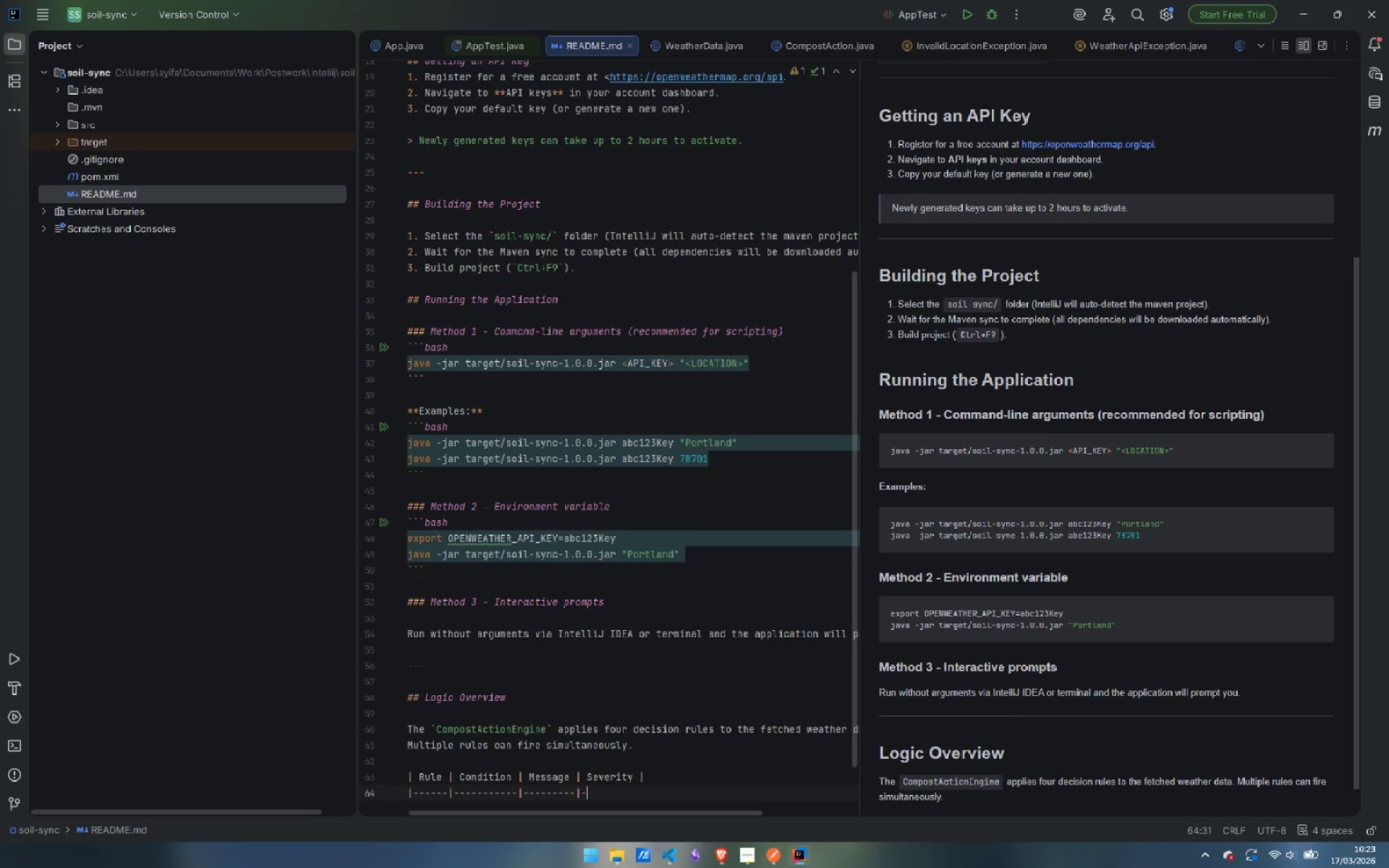 
key(Minus)
 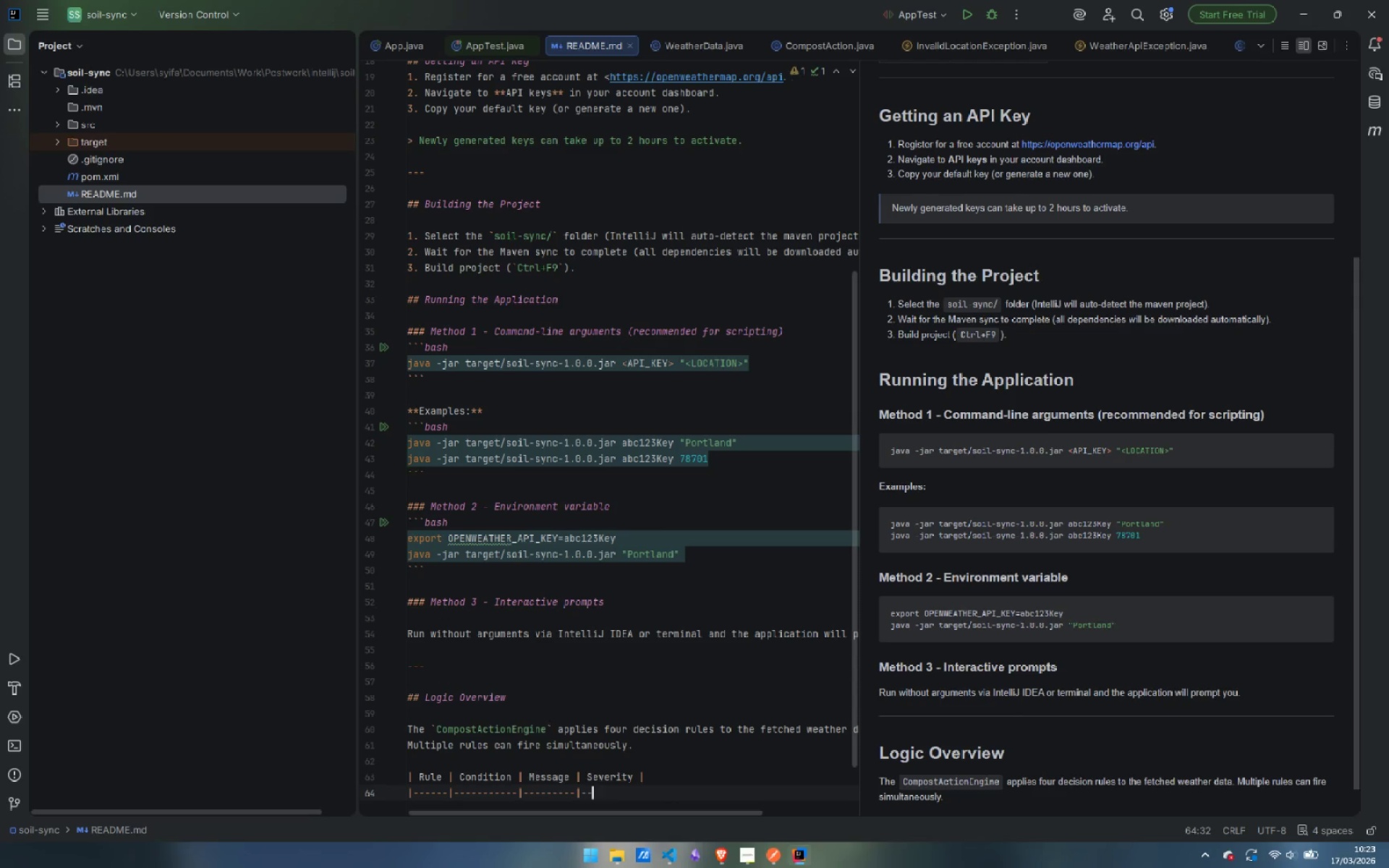 
key(Minus)
 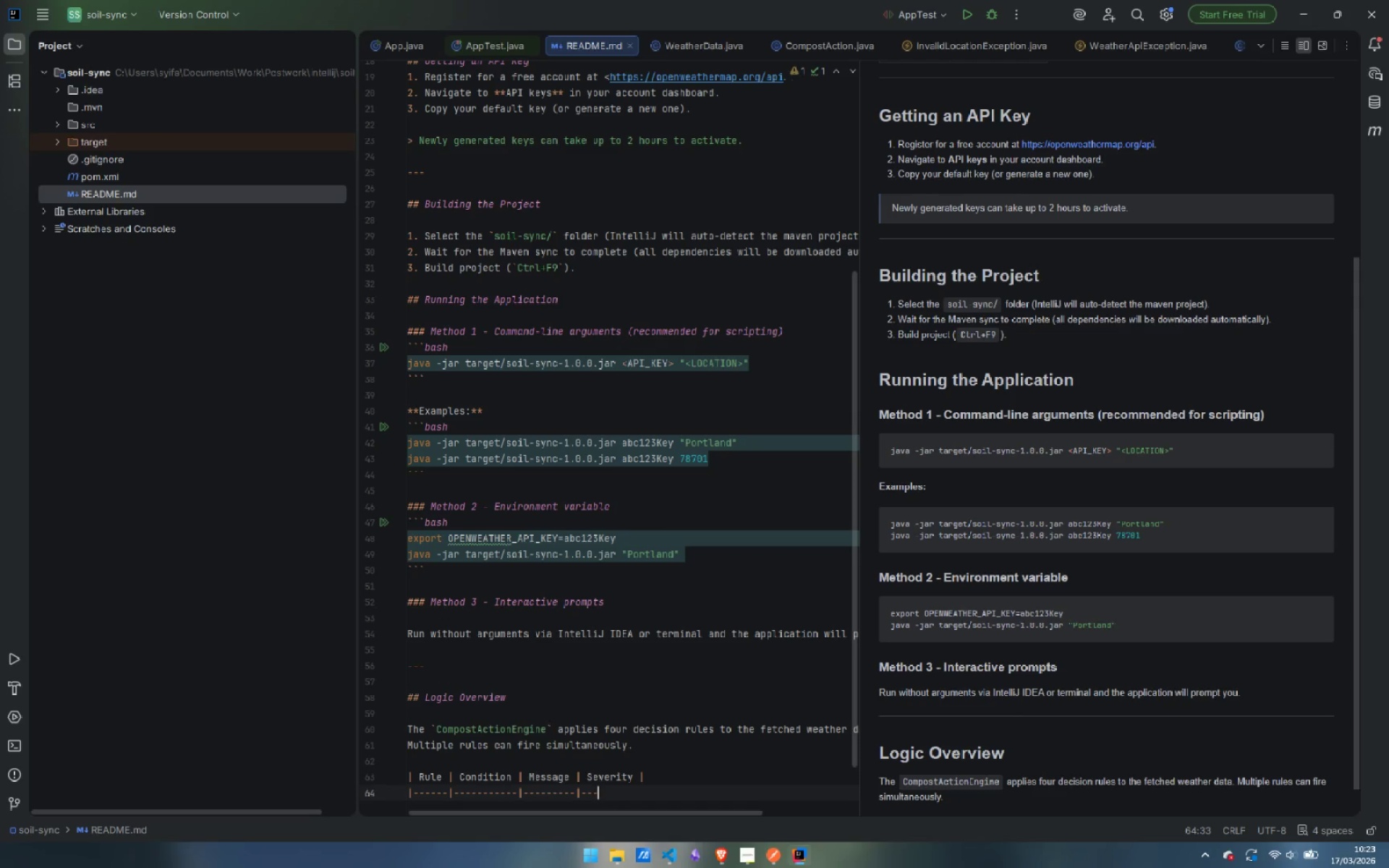 
key(Minus)
 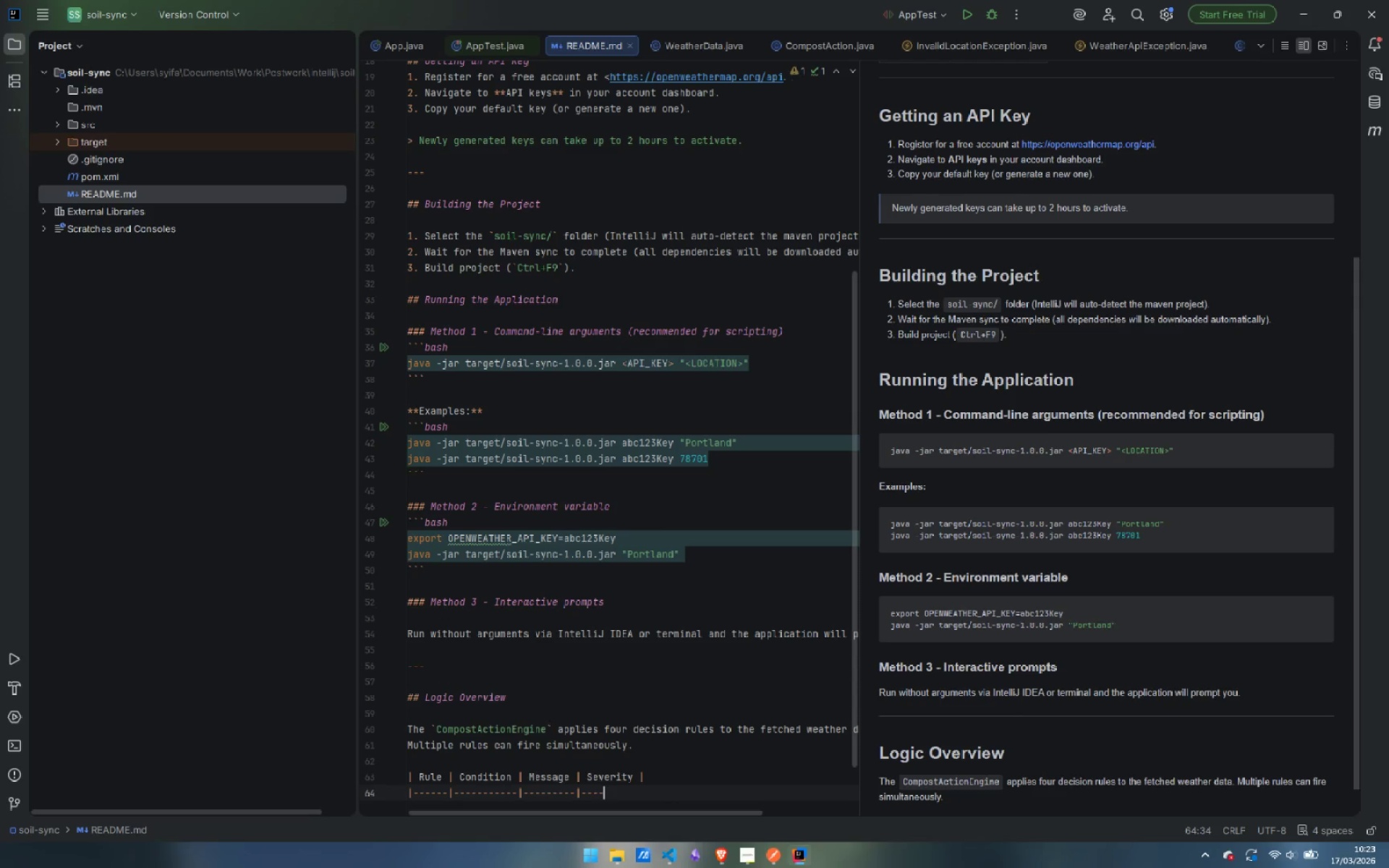 
key(Minus)
 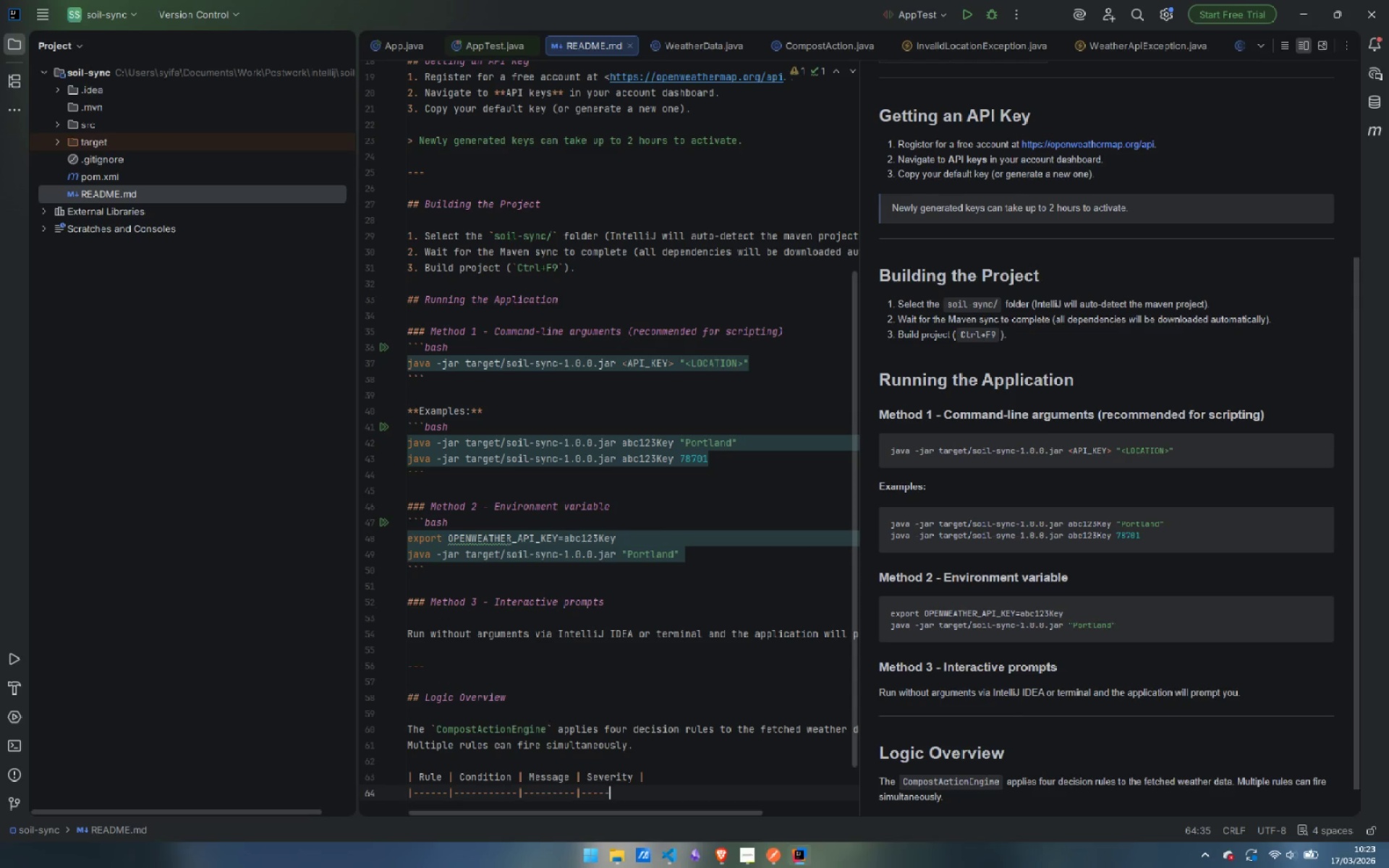 
key(Minus)
 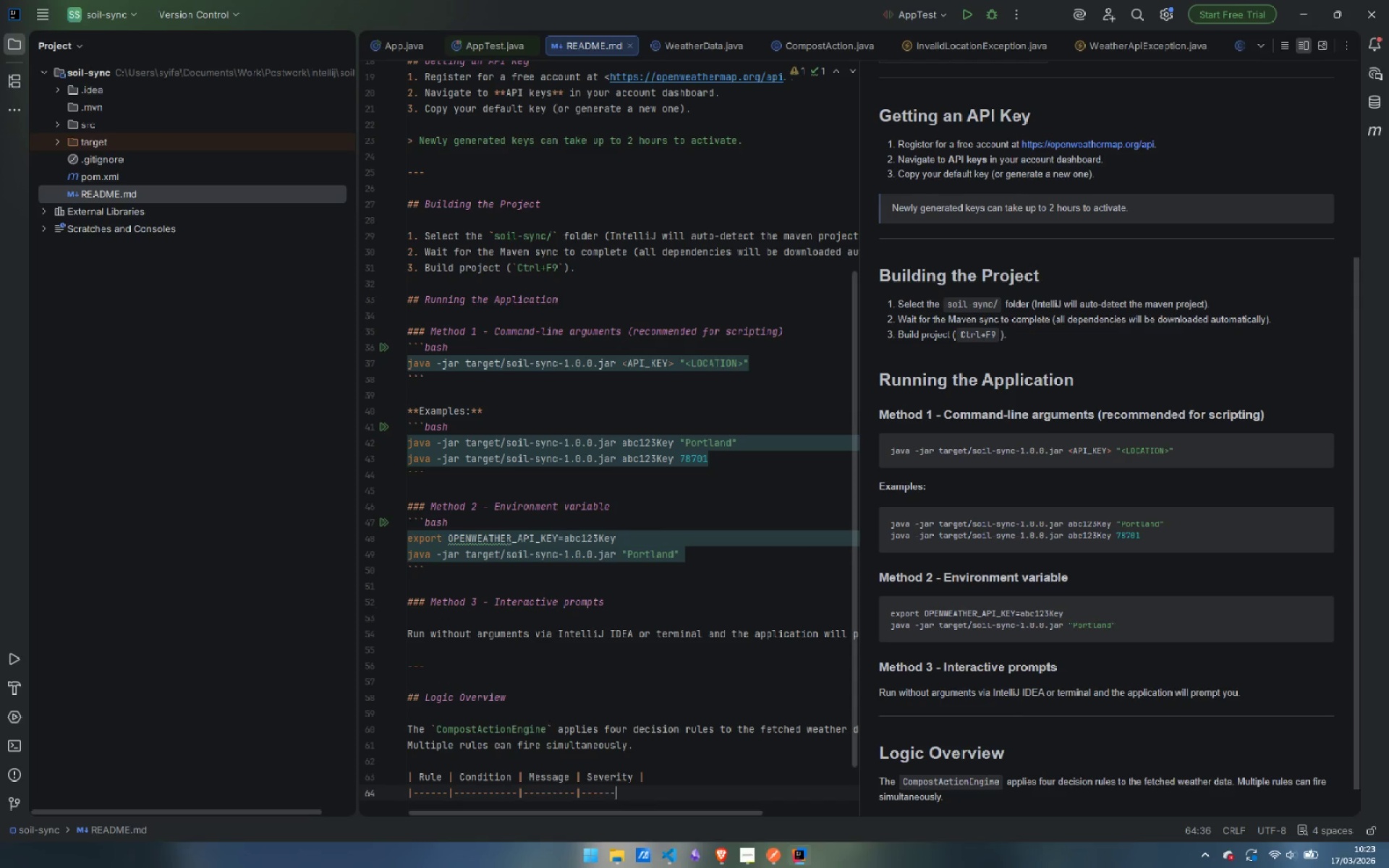 
key(Minus)
 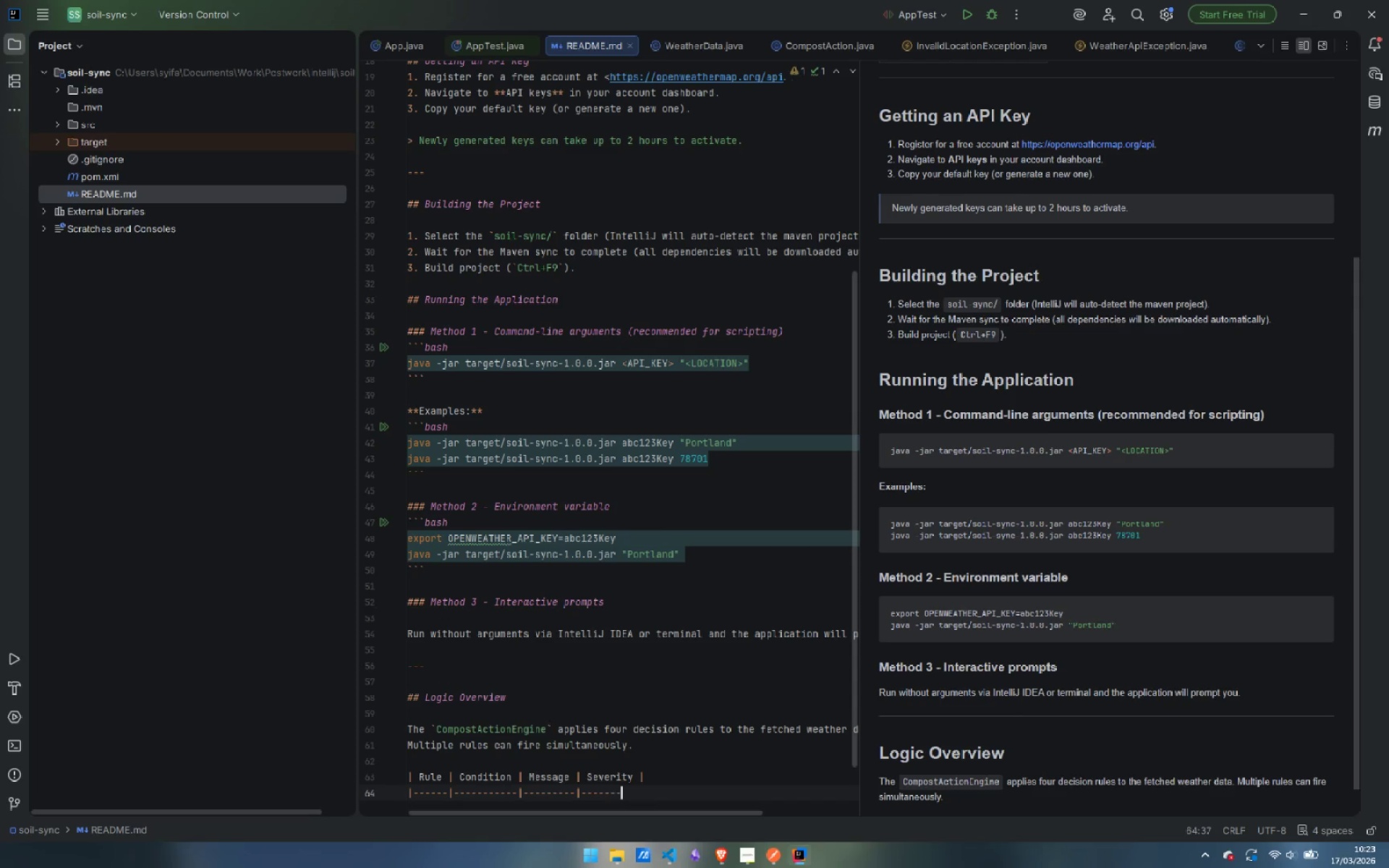 
key(Minus)
 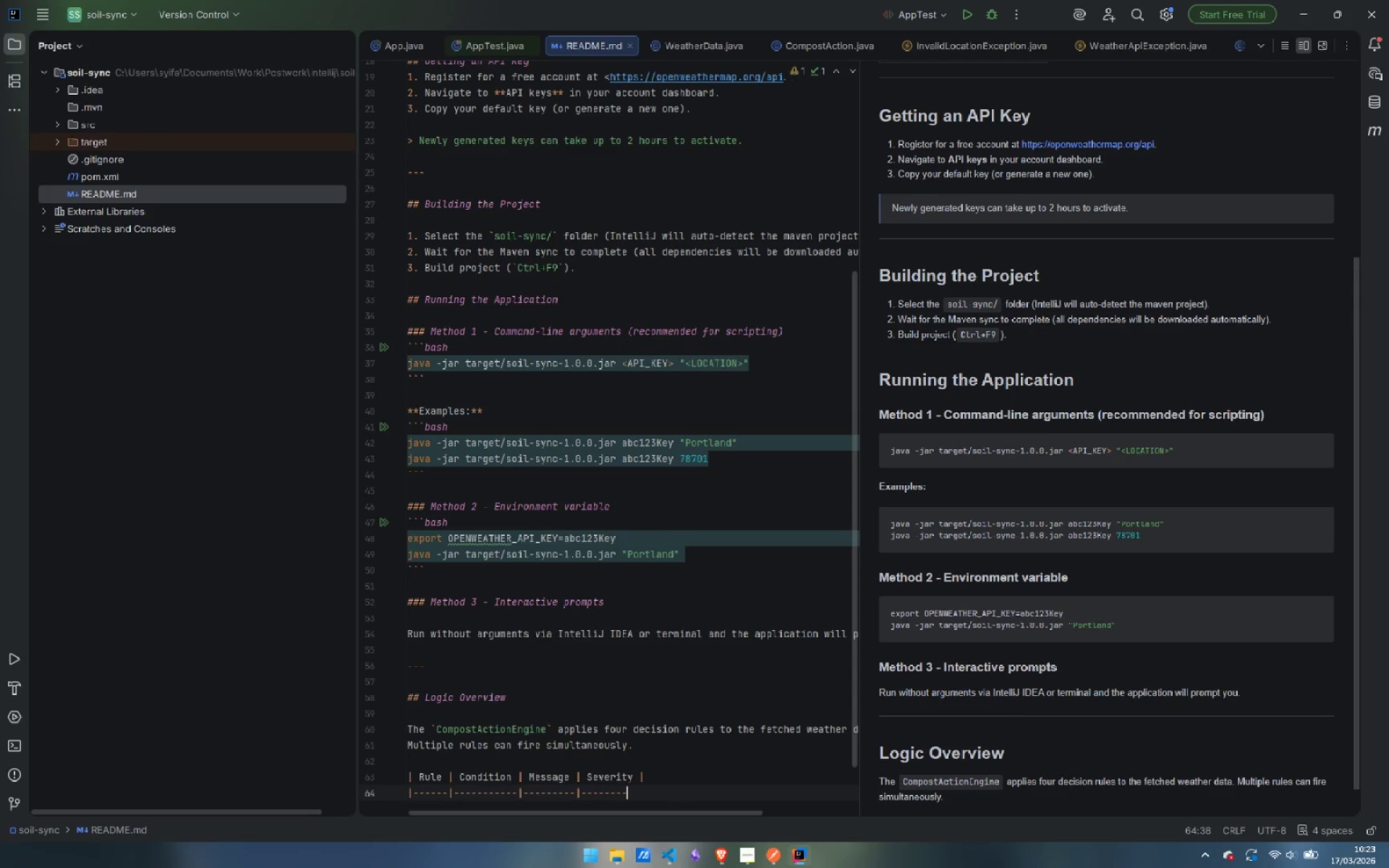 
key(Minus)
 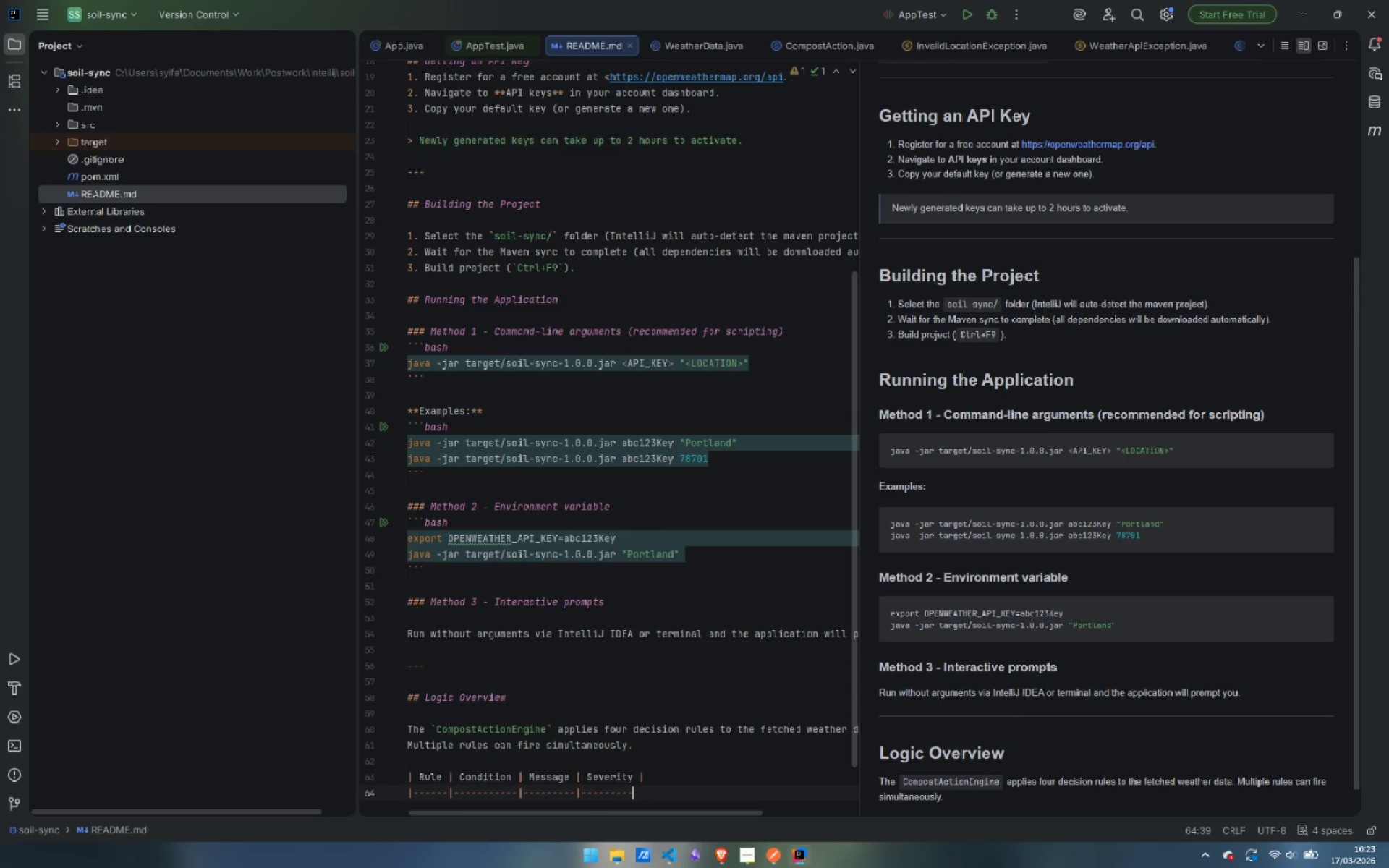 
key(Minus)
 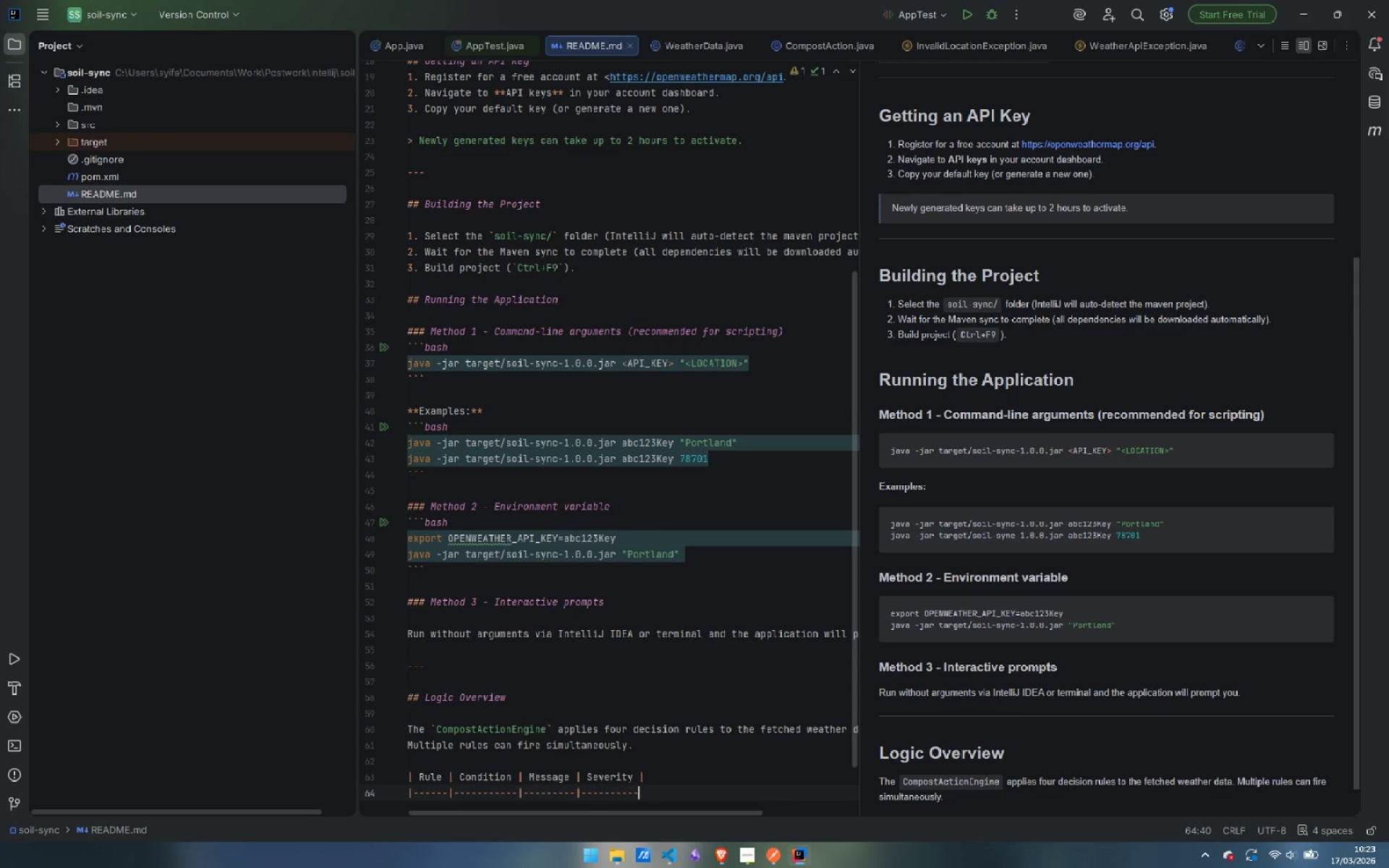 
key(Minus)
 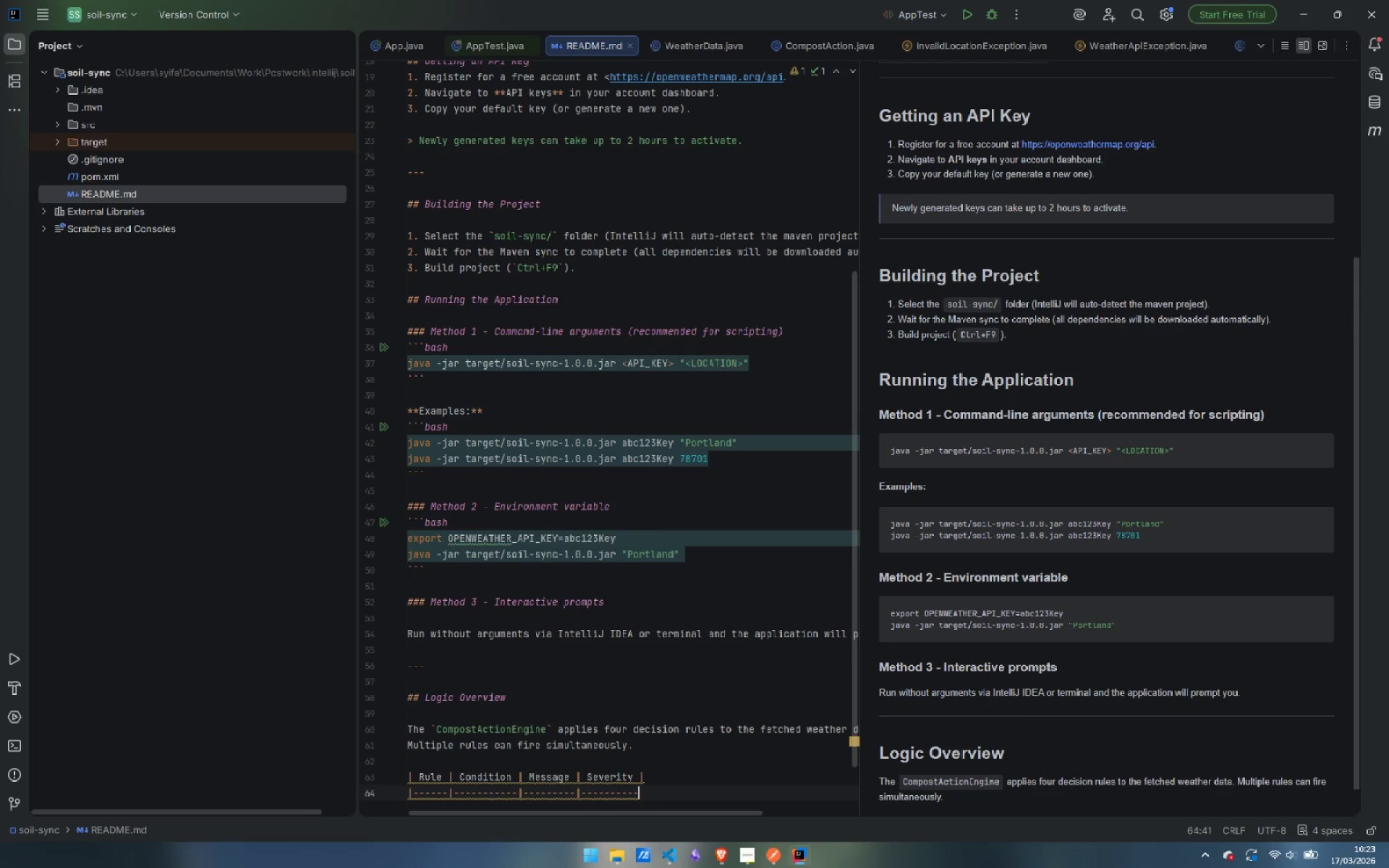 
key(Shift+Backslash)
 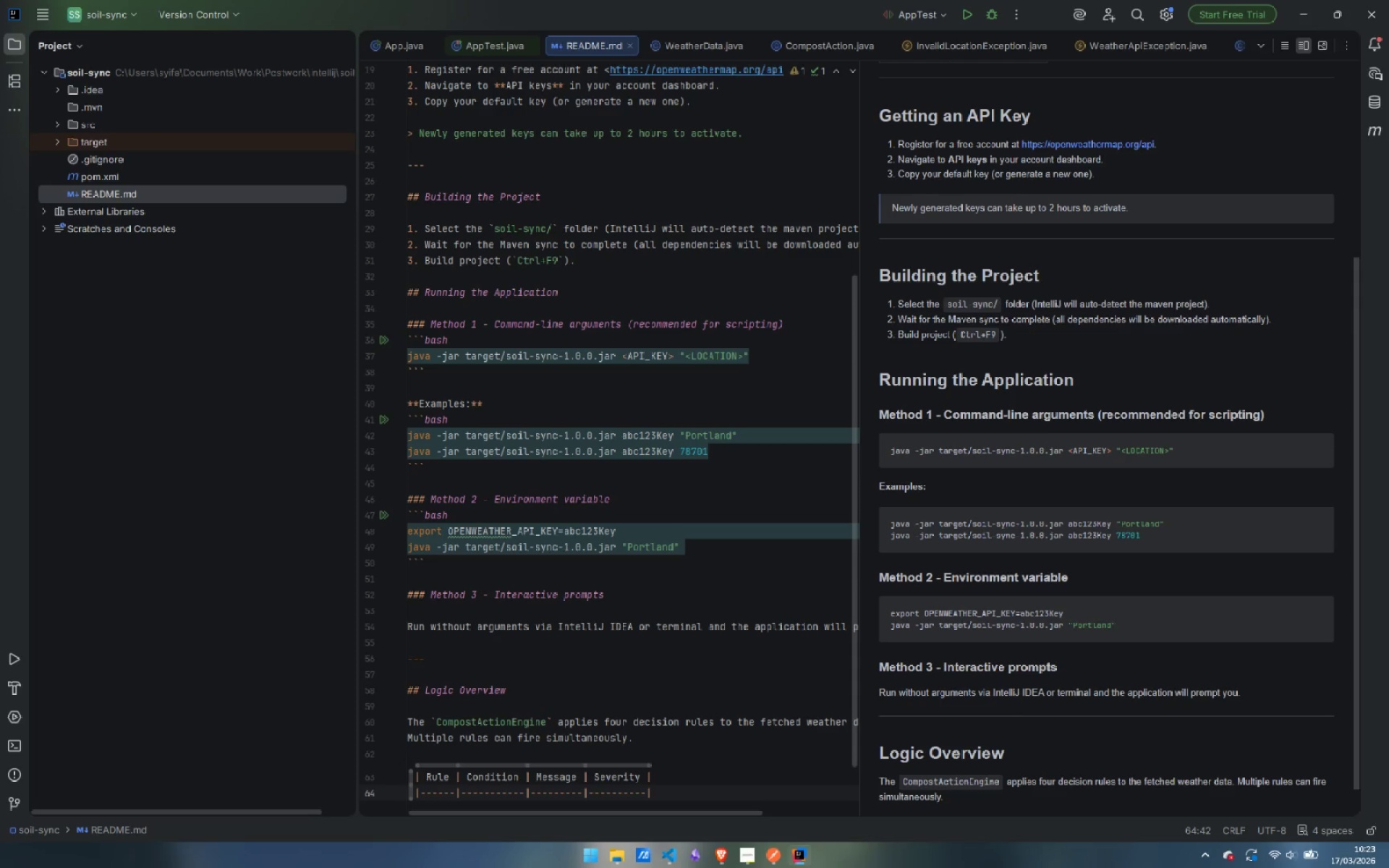 
key(Enter)
 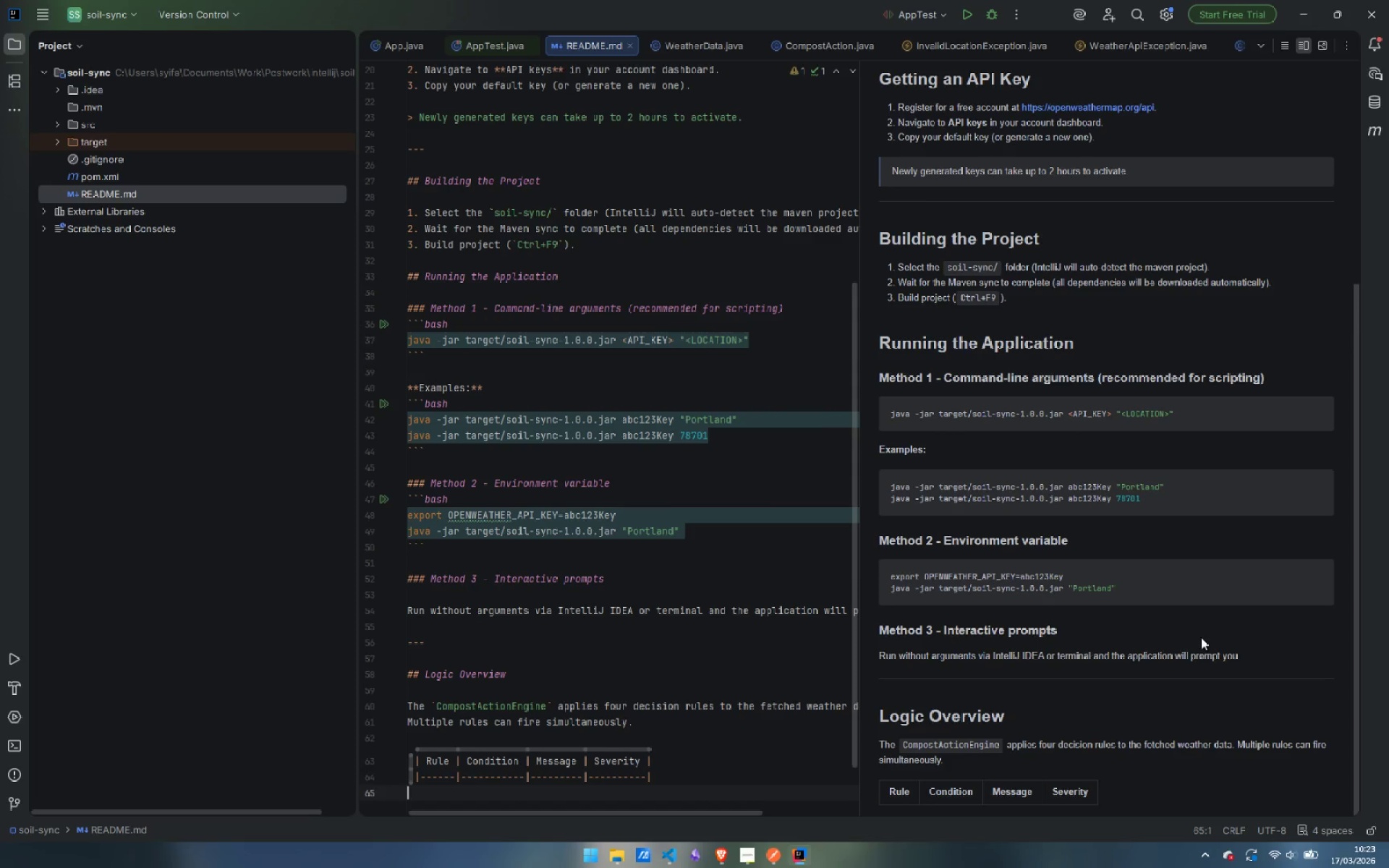 
scroll: coordinate [1198, 641], scroll_direction: down, amount: 9.0
 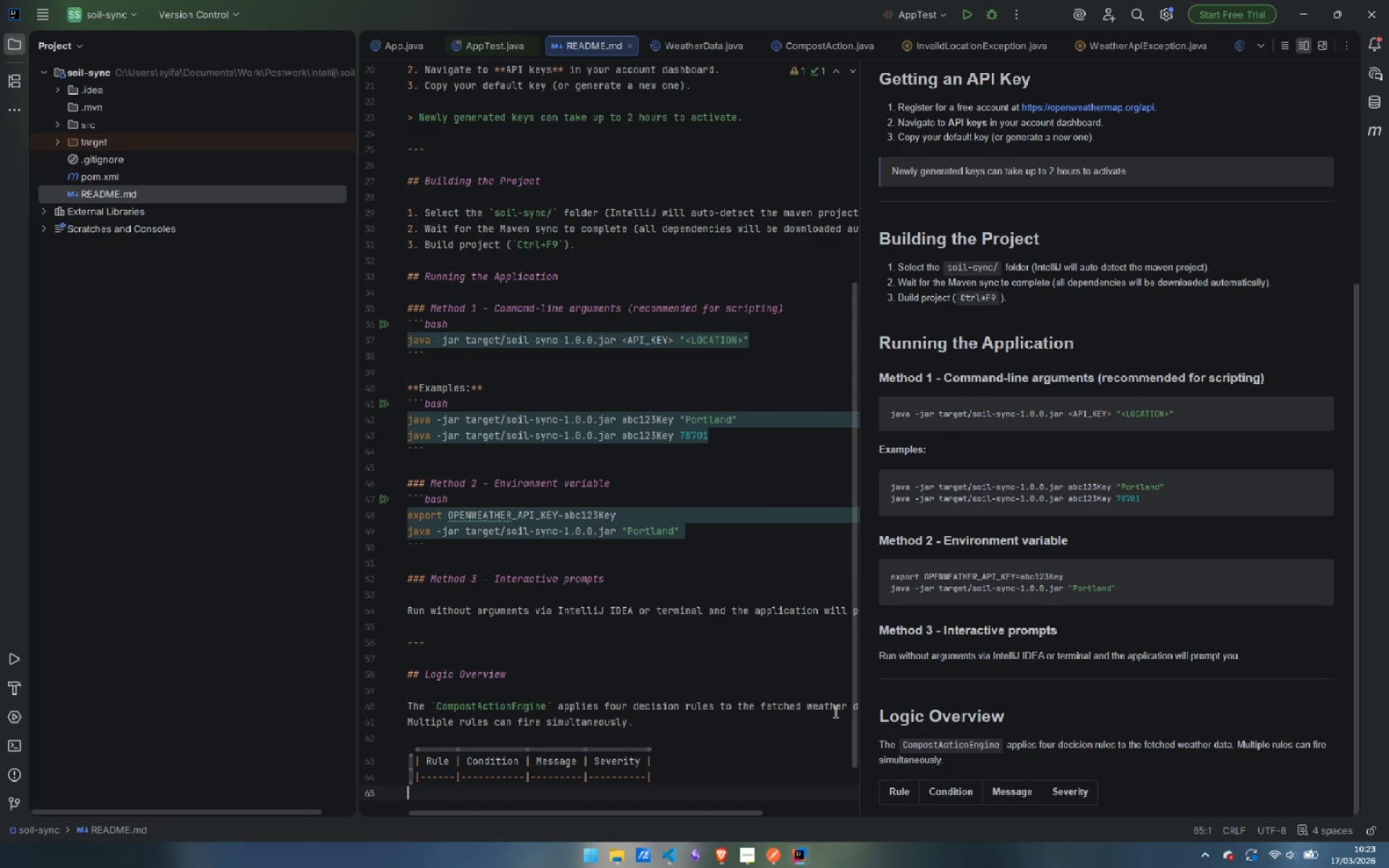 
type(| Heac)
key(Backspace)
type(vy Rain alert)
key(Backspace)
key(Backspace)
key(Backspace)
key(Backspace)
key(Backspace)
type(Alert | Precipitation >= 0.5 in (24 h) | "Action Required: Cover piles..." | ACTION_REQUIRED |)
 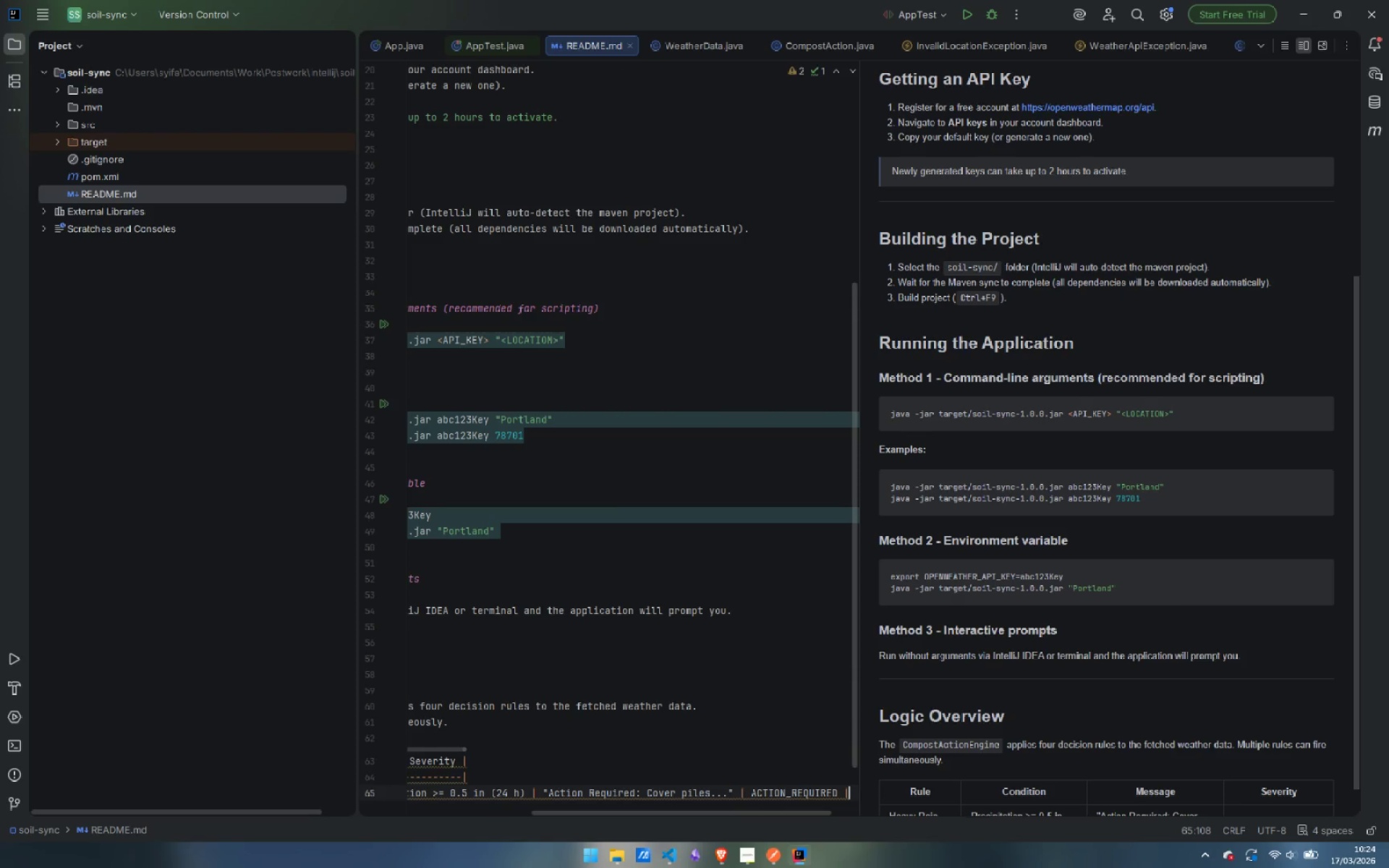 
key(Enter)
 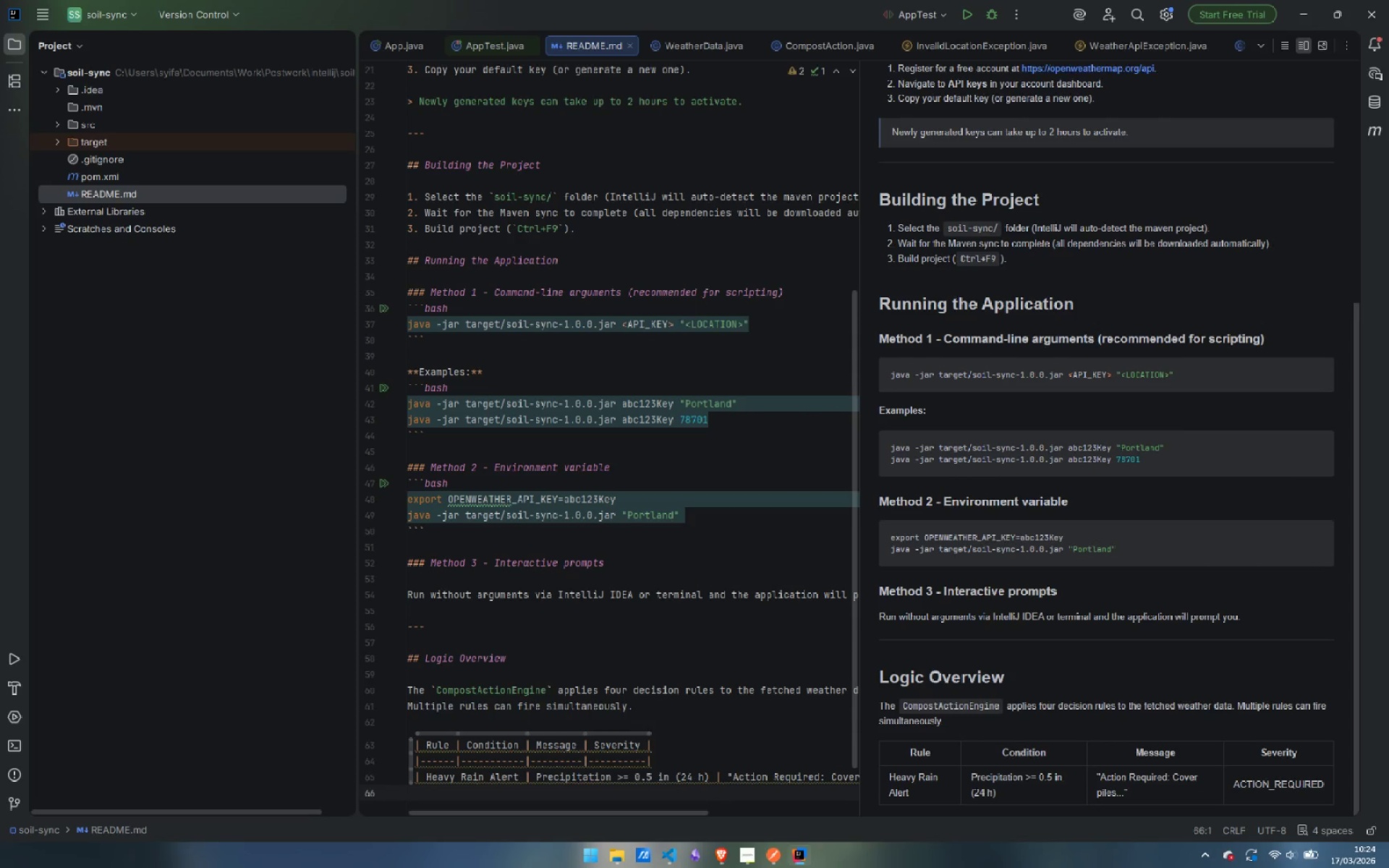 
type(| Dry / Hot Condition | Humidity < 40% AND Temp > 85)
 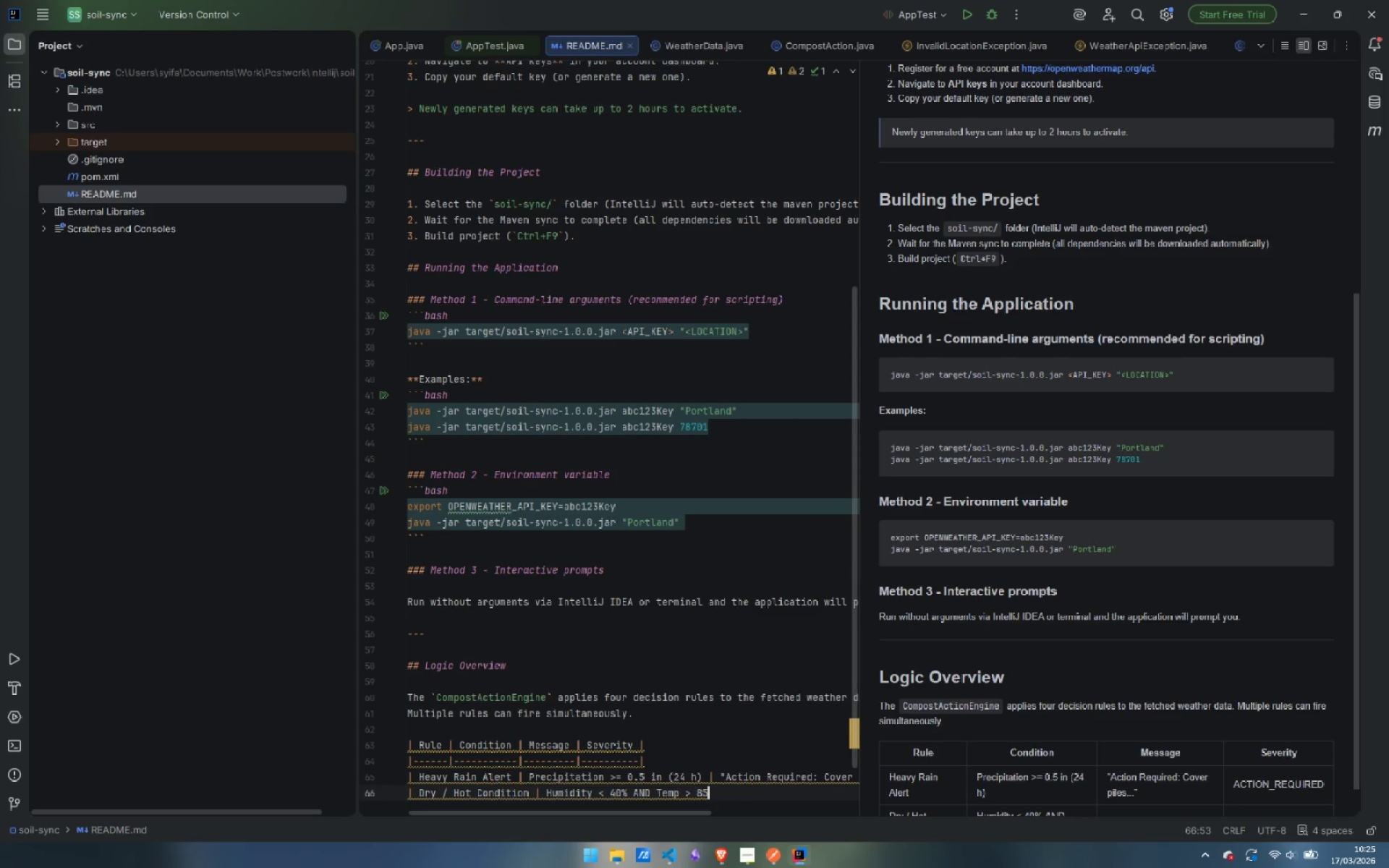 
left_click([483, 47])
 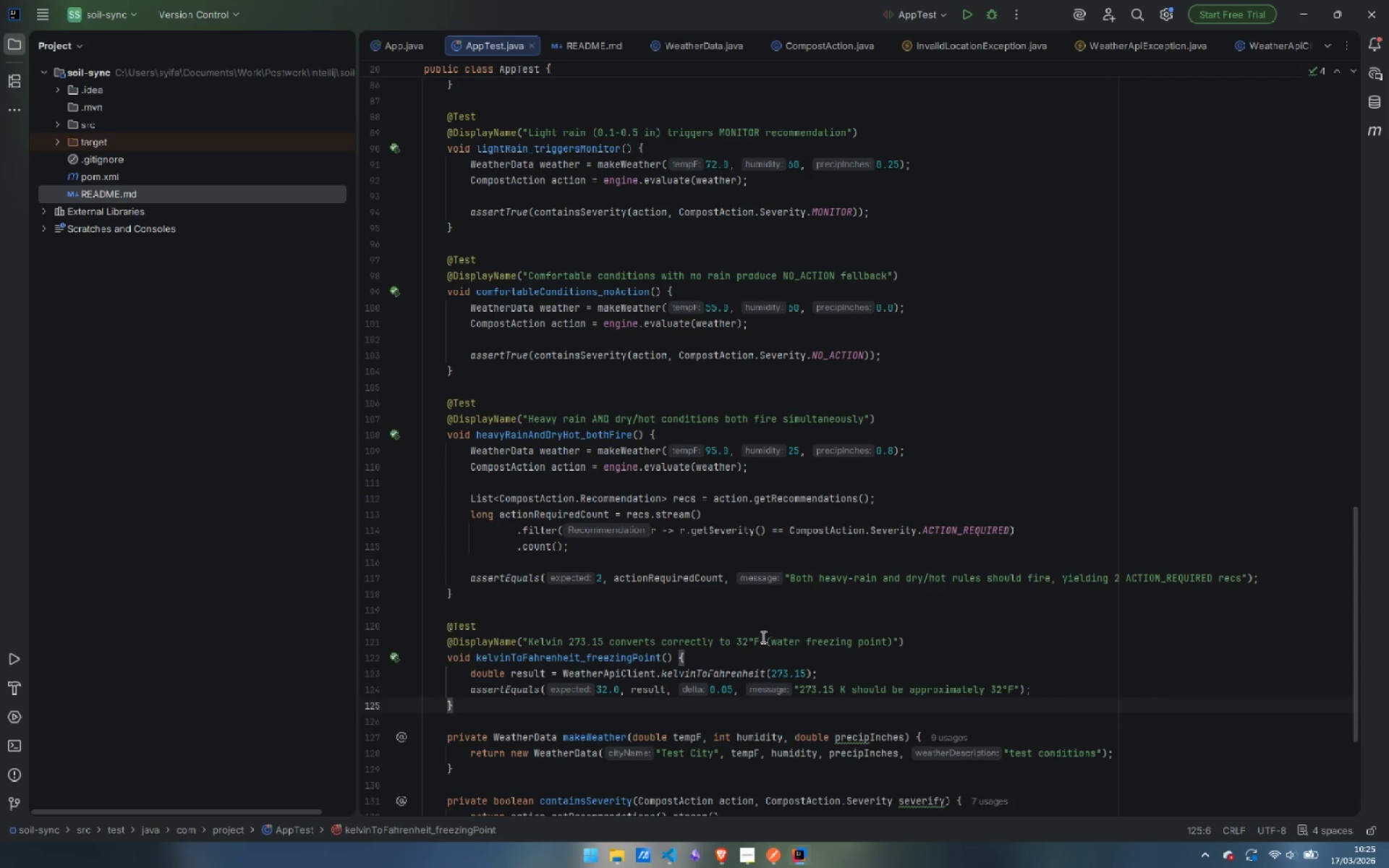 
left_click_drag(start_coordinate=[758, 643], to_coordinate=[749, 643])
 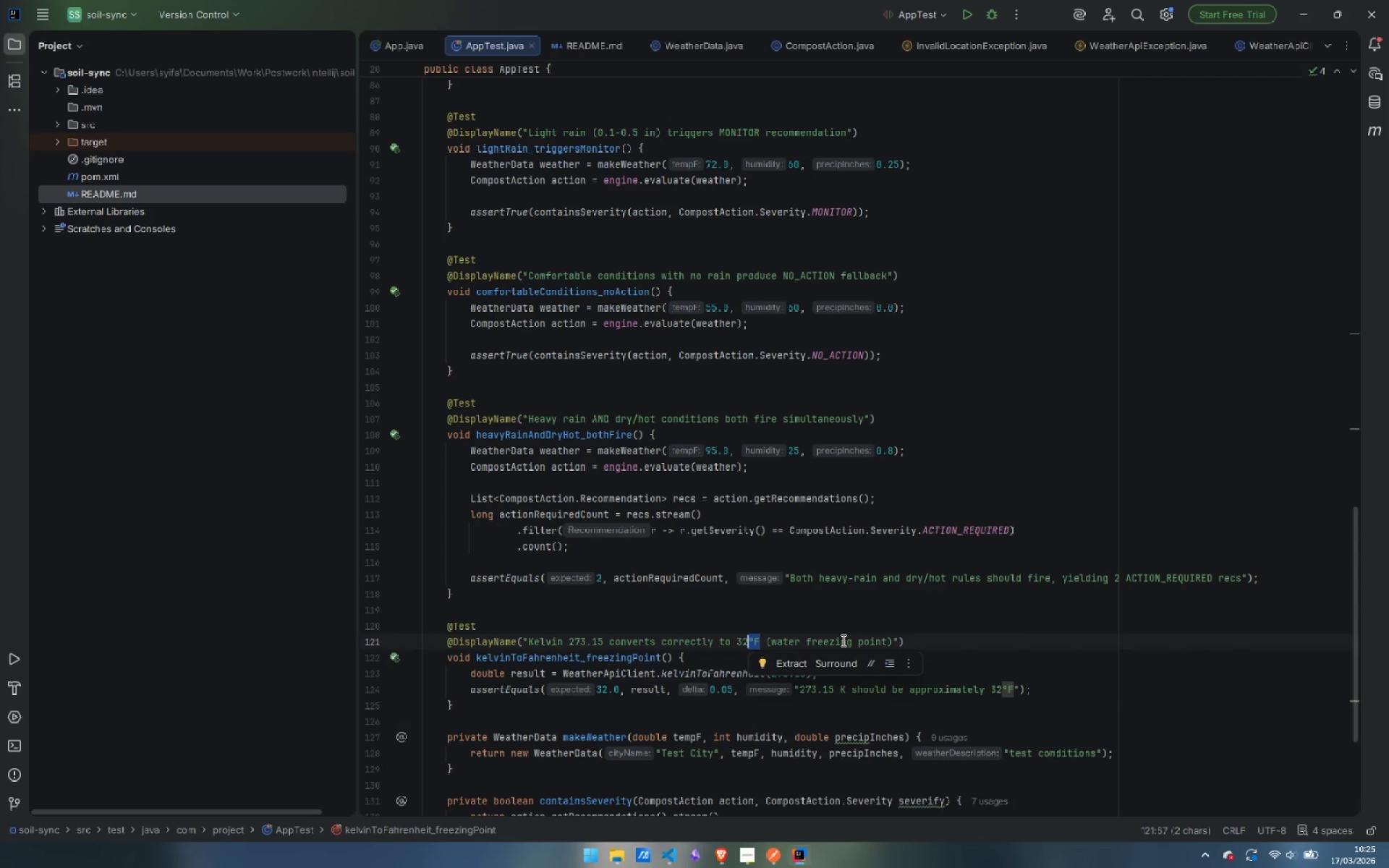 
key(Control+C)
 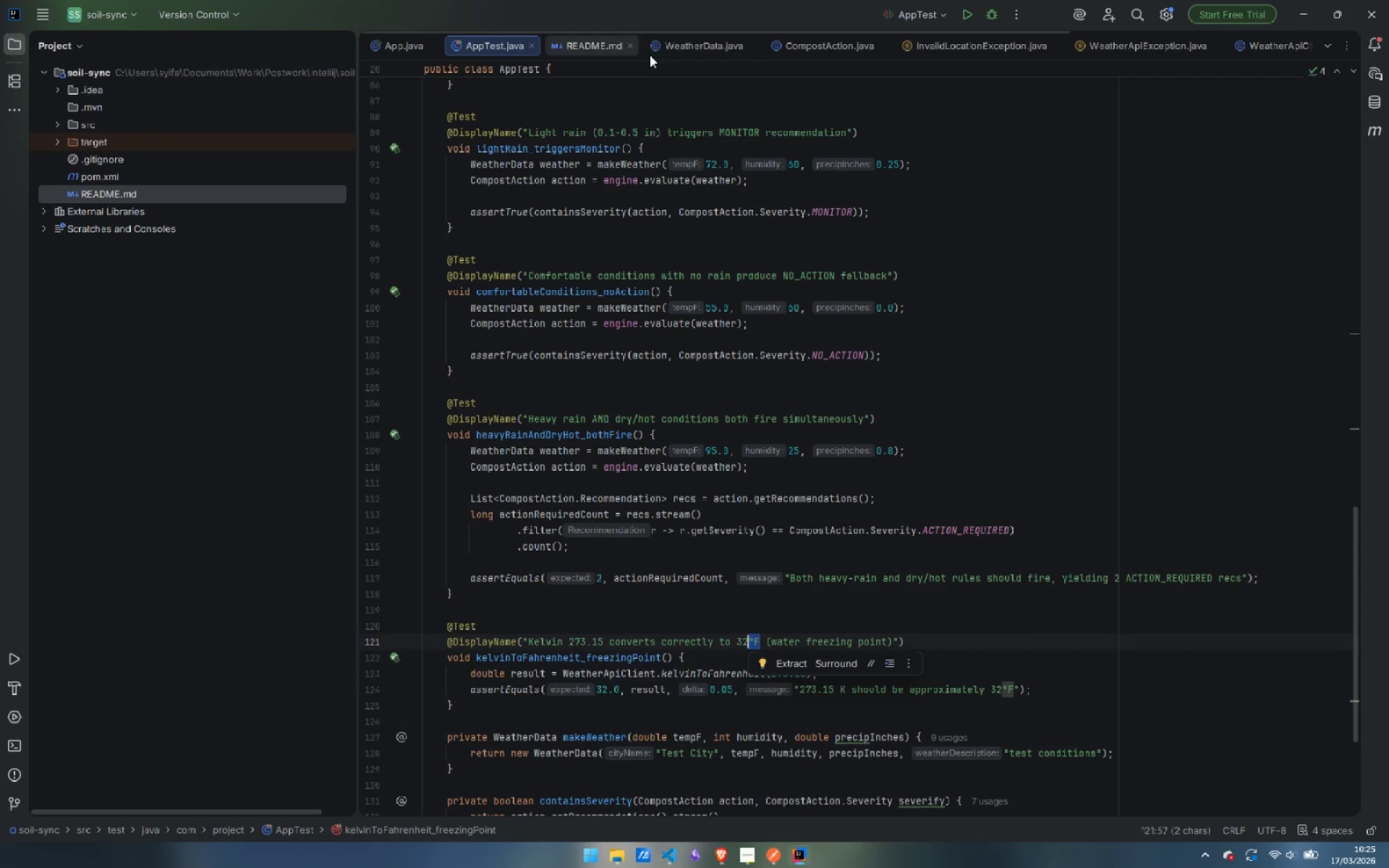 
mouse_move([674, 50])
 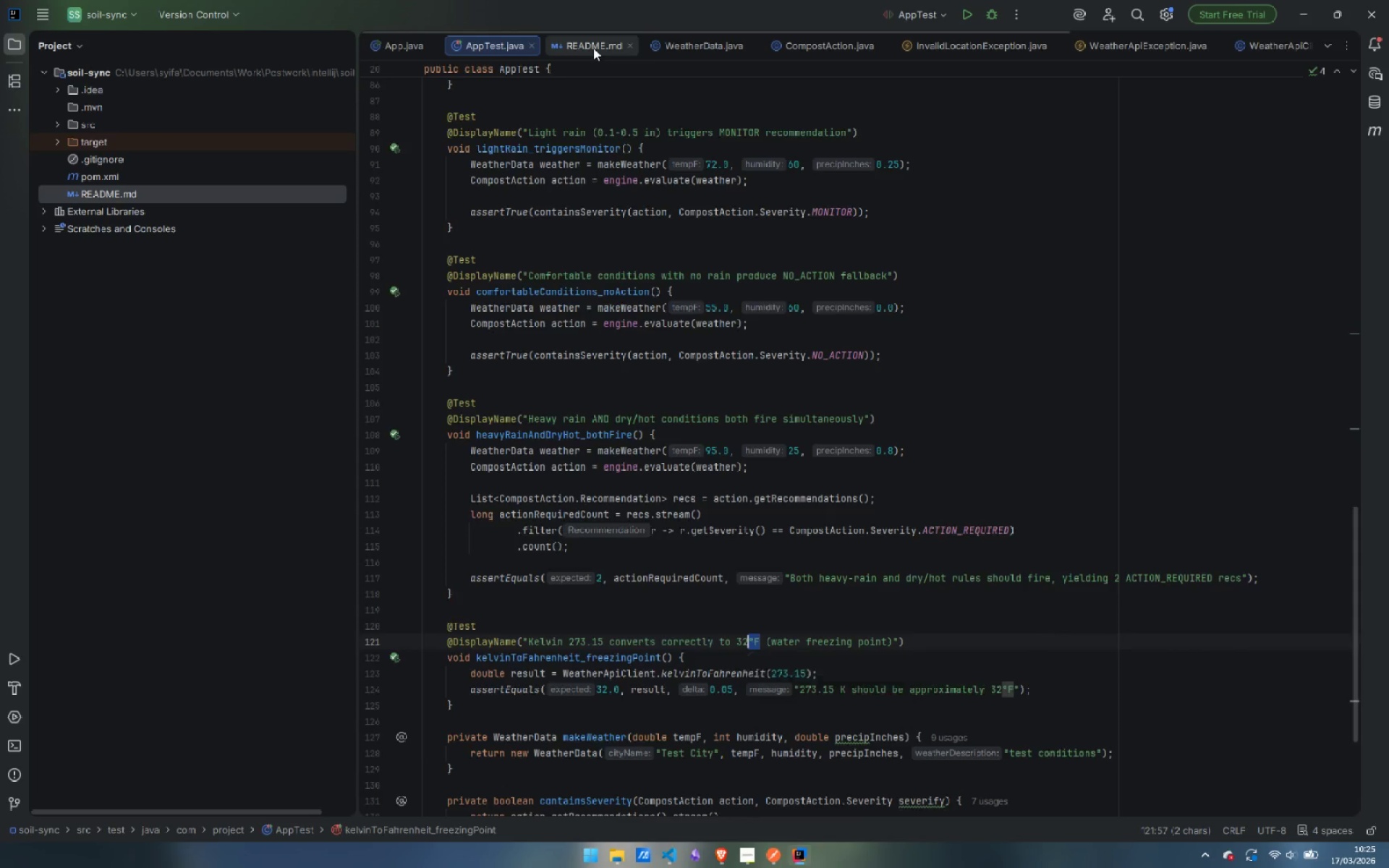 
left_click([593, 48])
 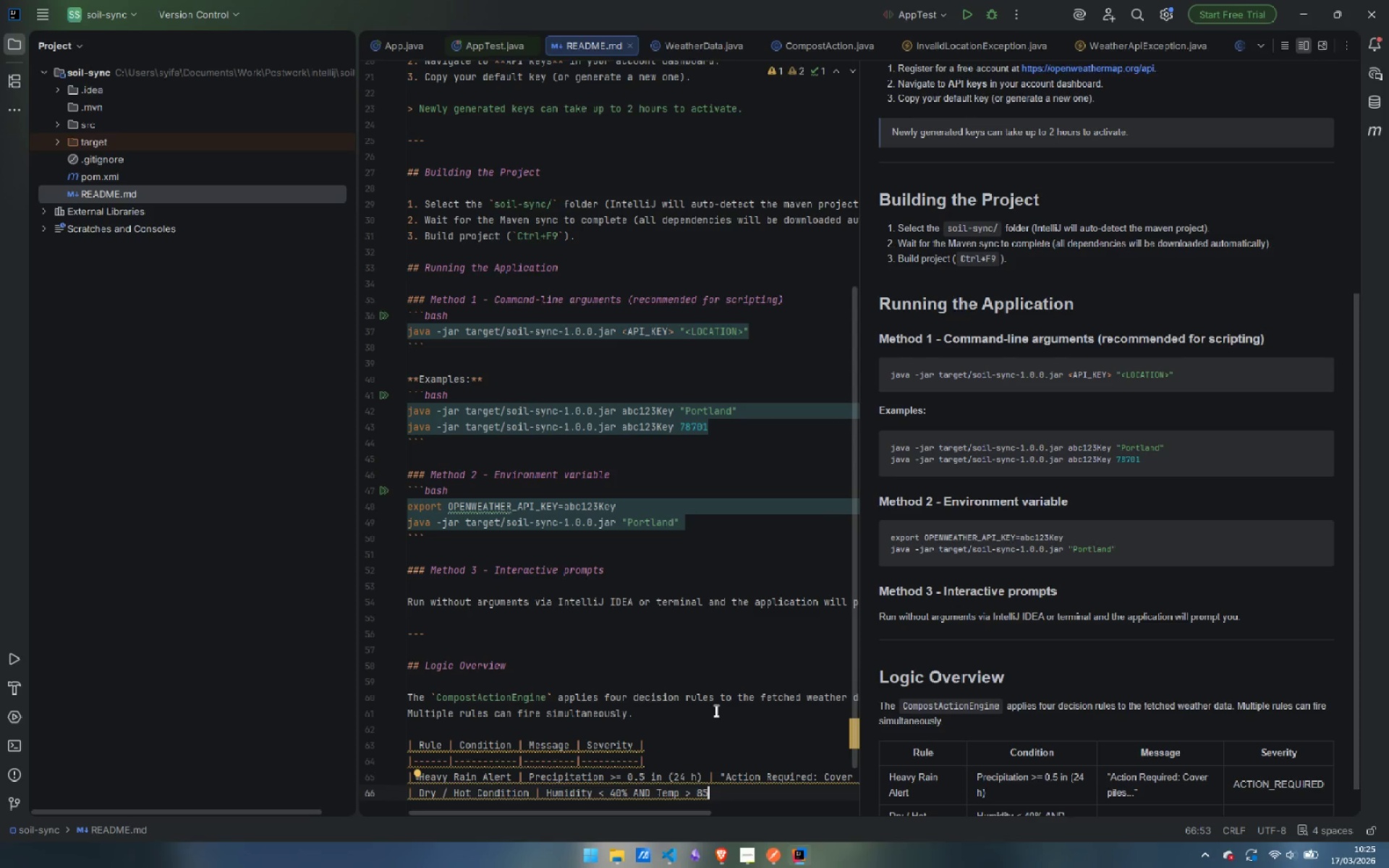 
key(Control+ControlLeft)
 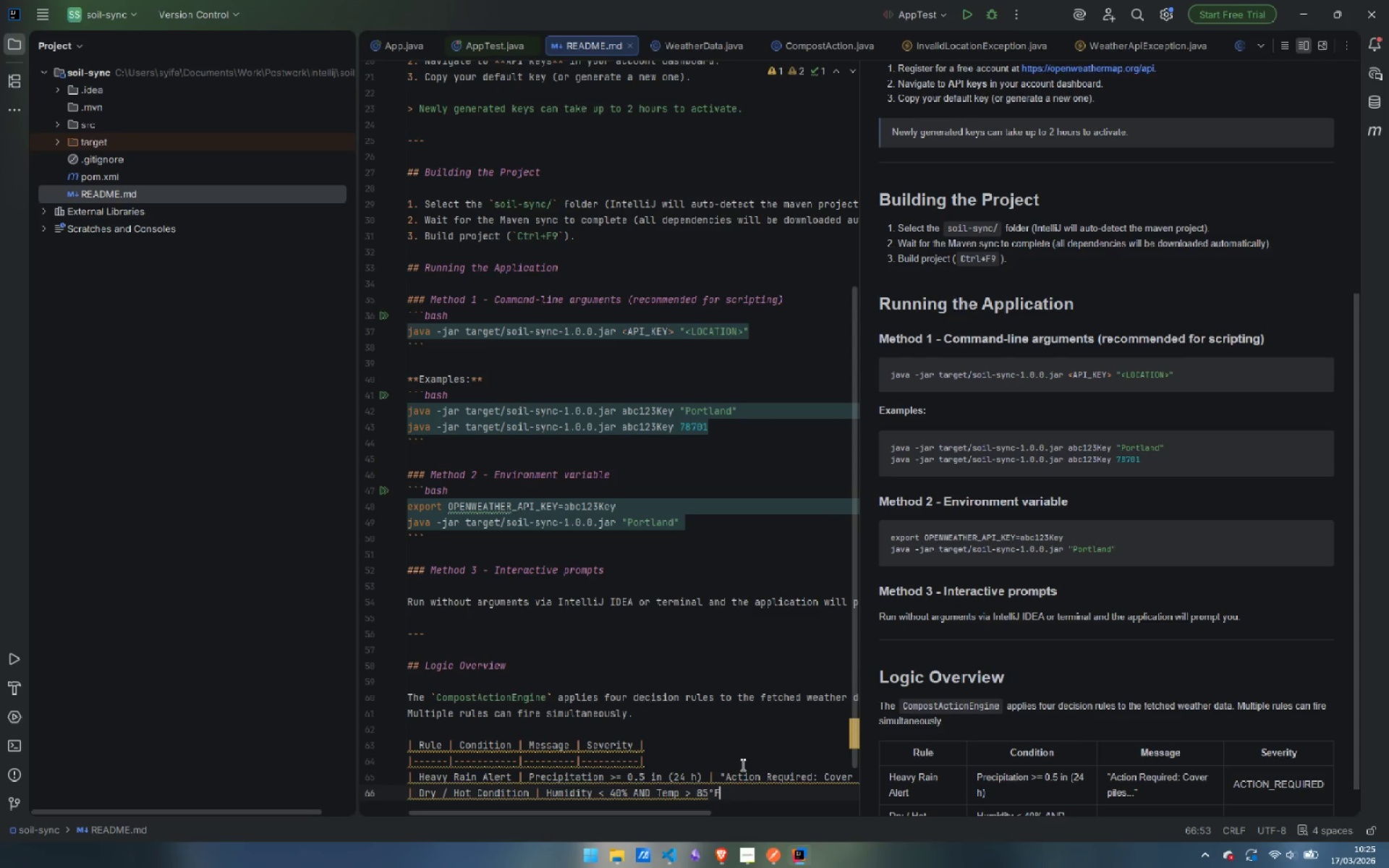 
key(Control+V)
 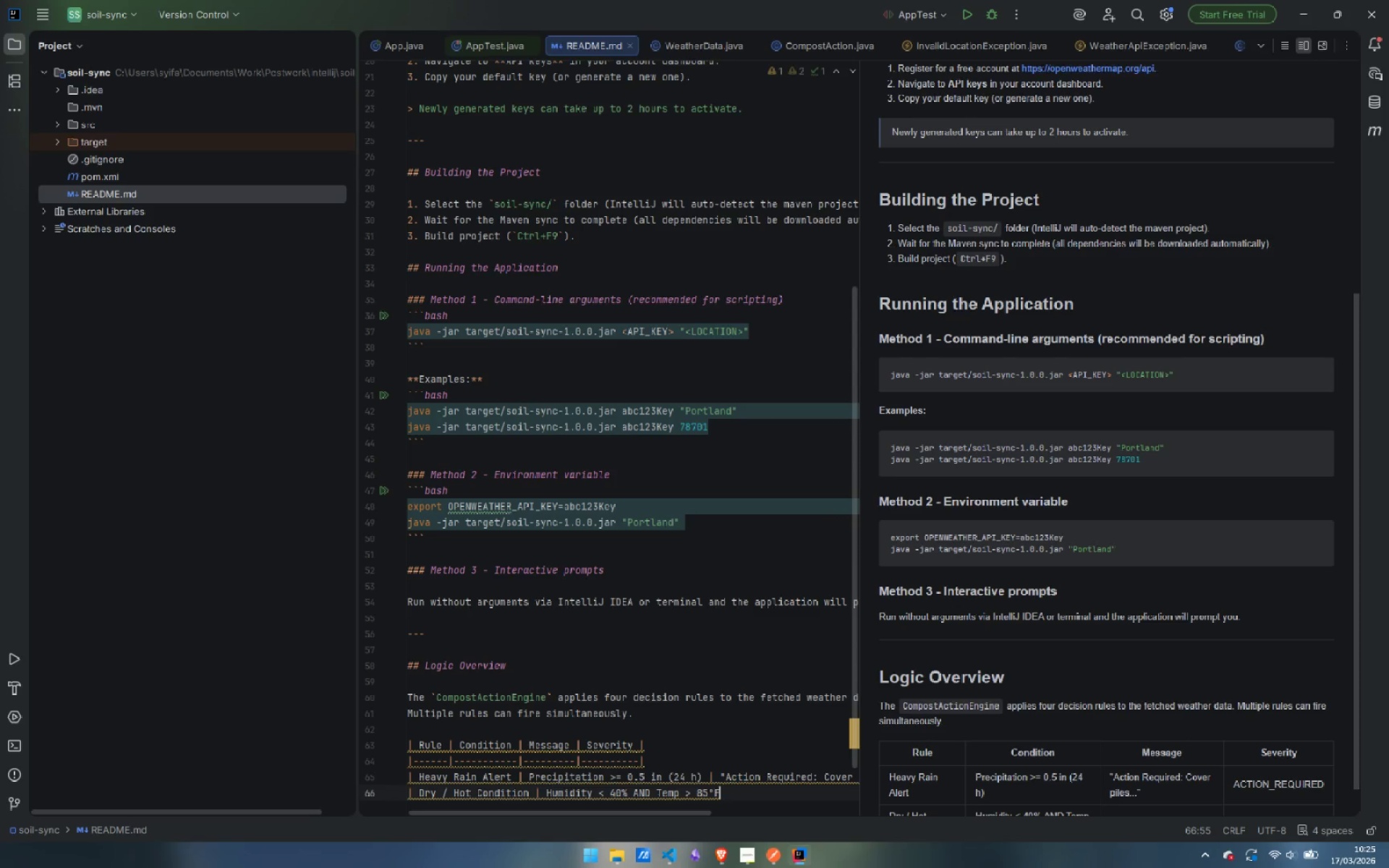 
type( | "Action Required )
key(Backspace)
type(: Add moisu)
key(Backspace)
type(ture..." | ACTION_REQUIRED |)
 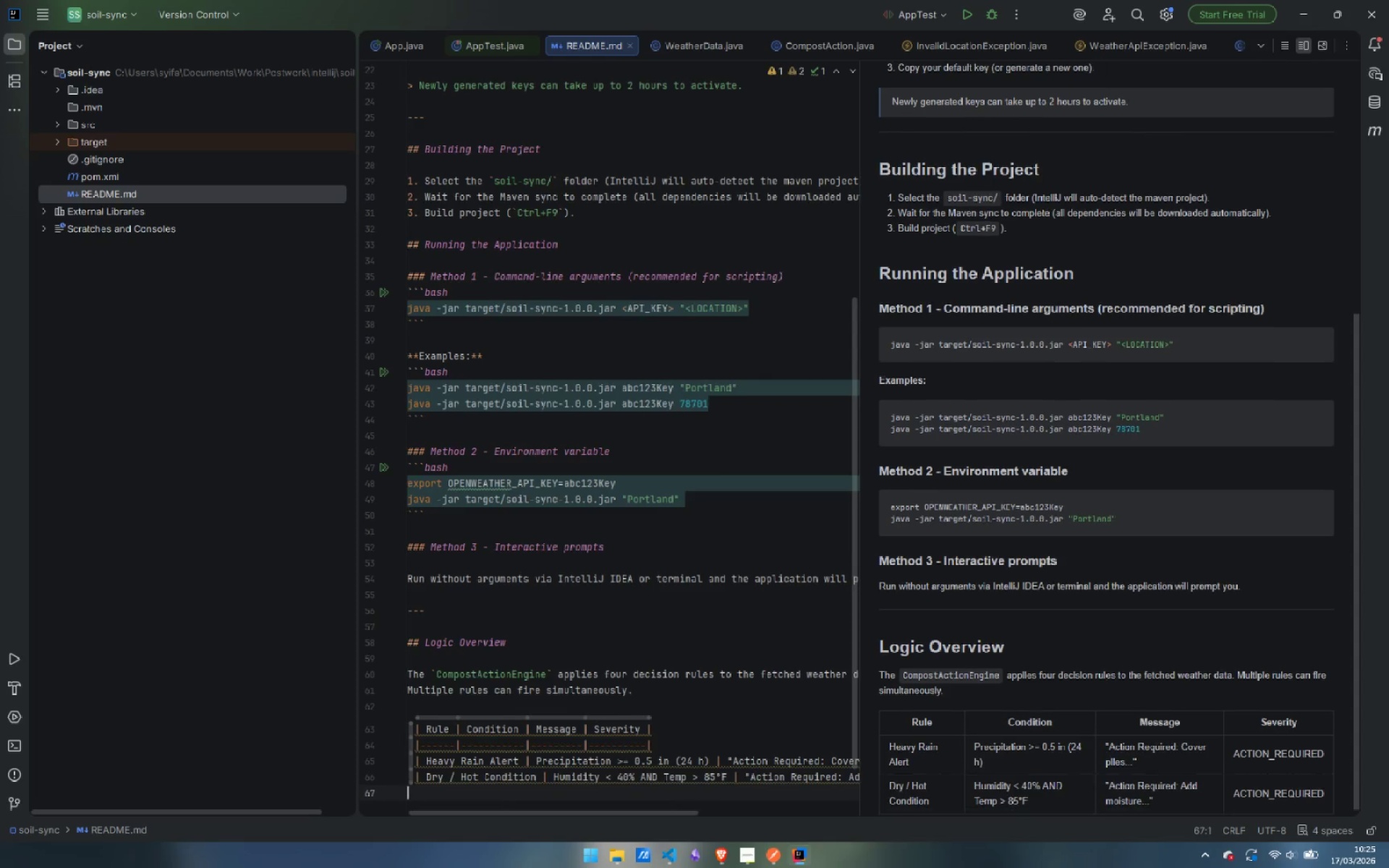 
 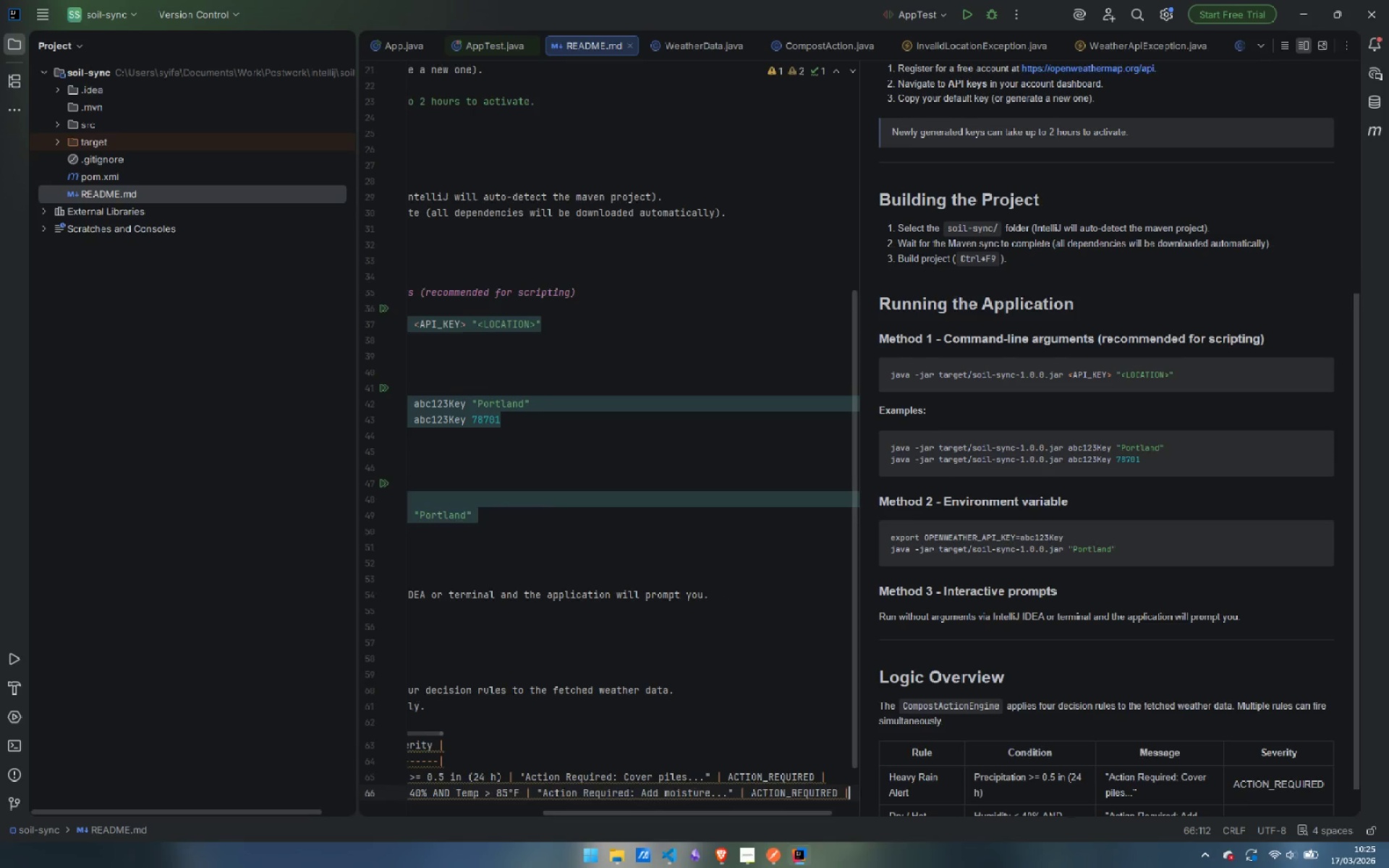 
key(Enter)
 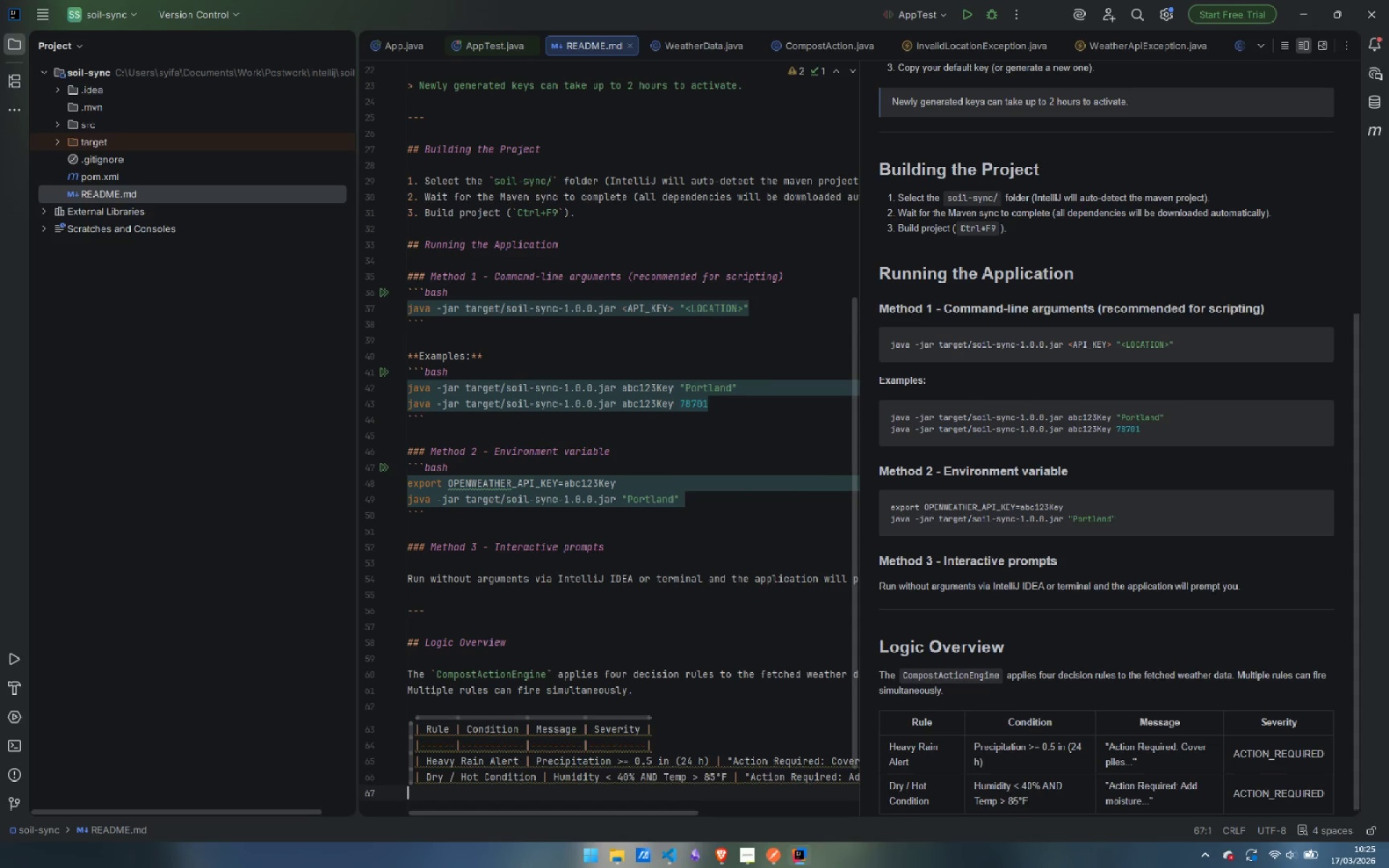 
type(| Ideal Tuning)
 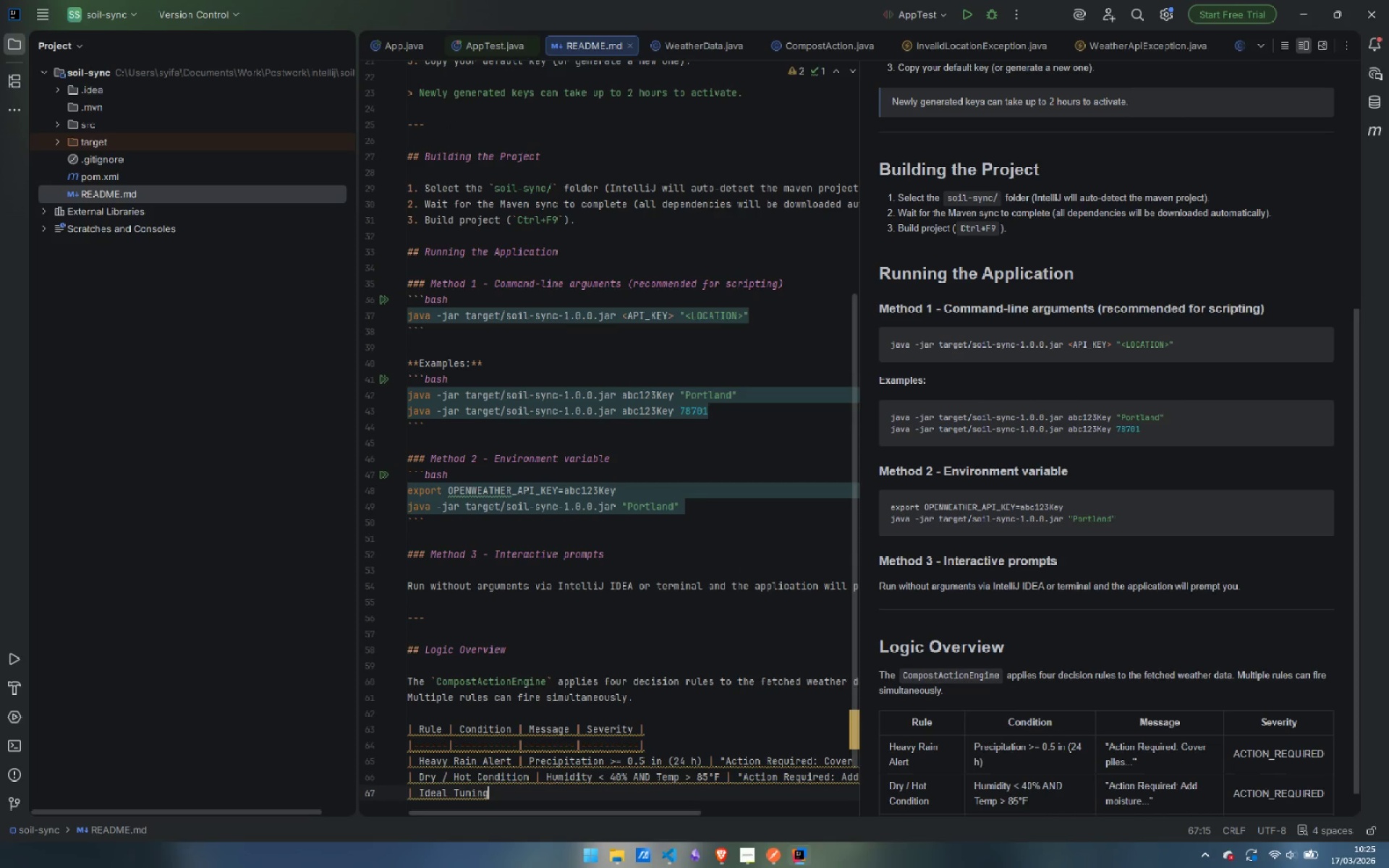 
key(Control+ControlLeft)
 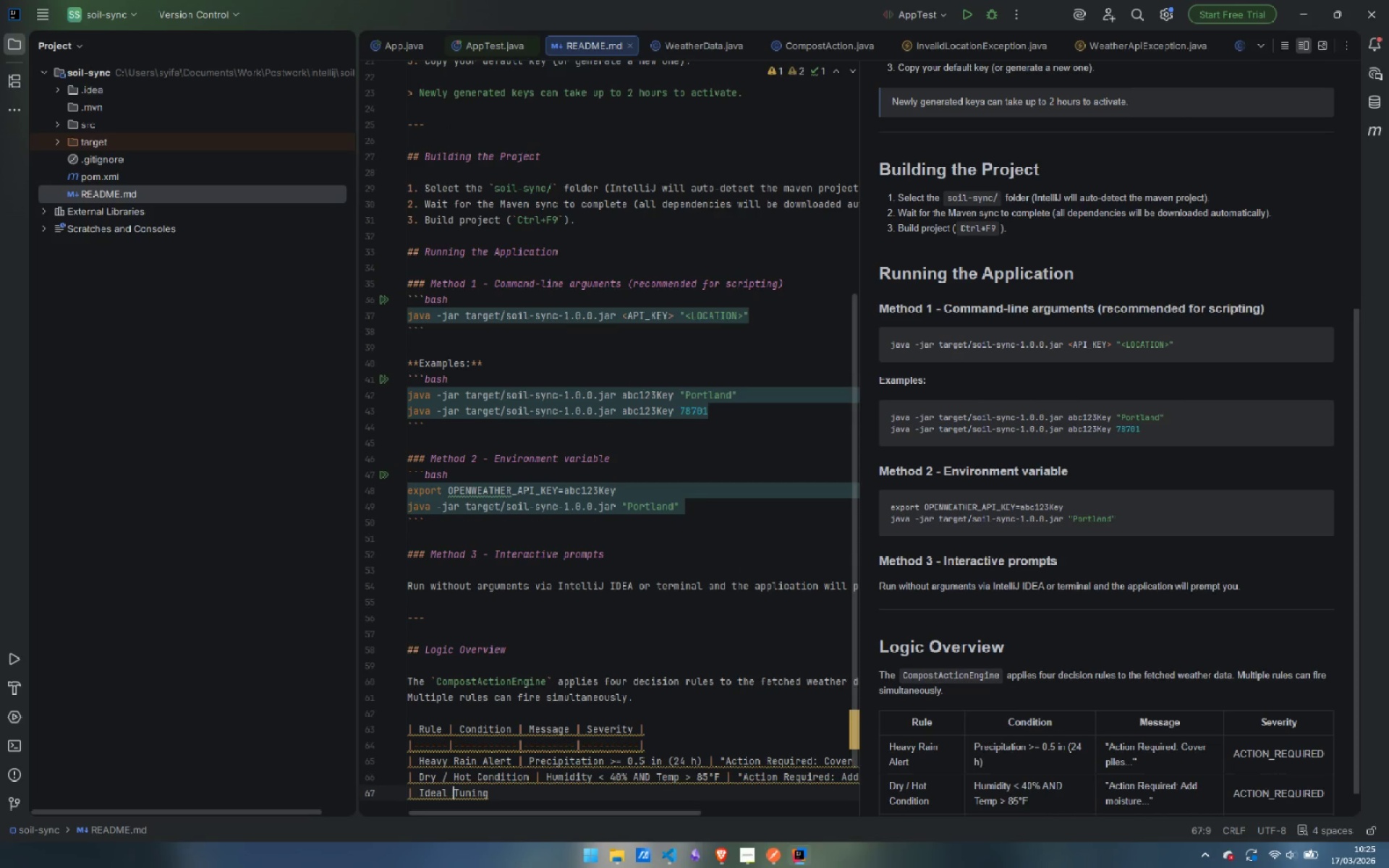 
key(Control+ArrowLeft)
 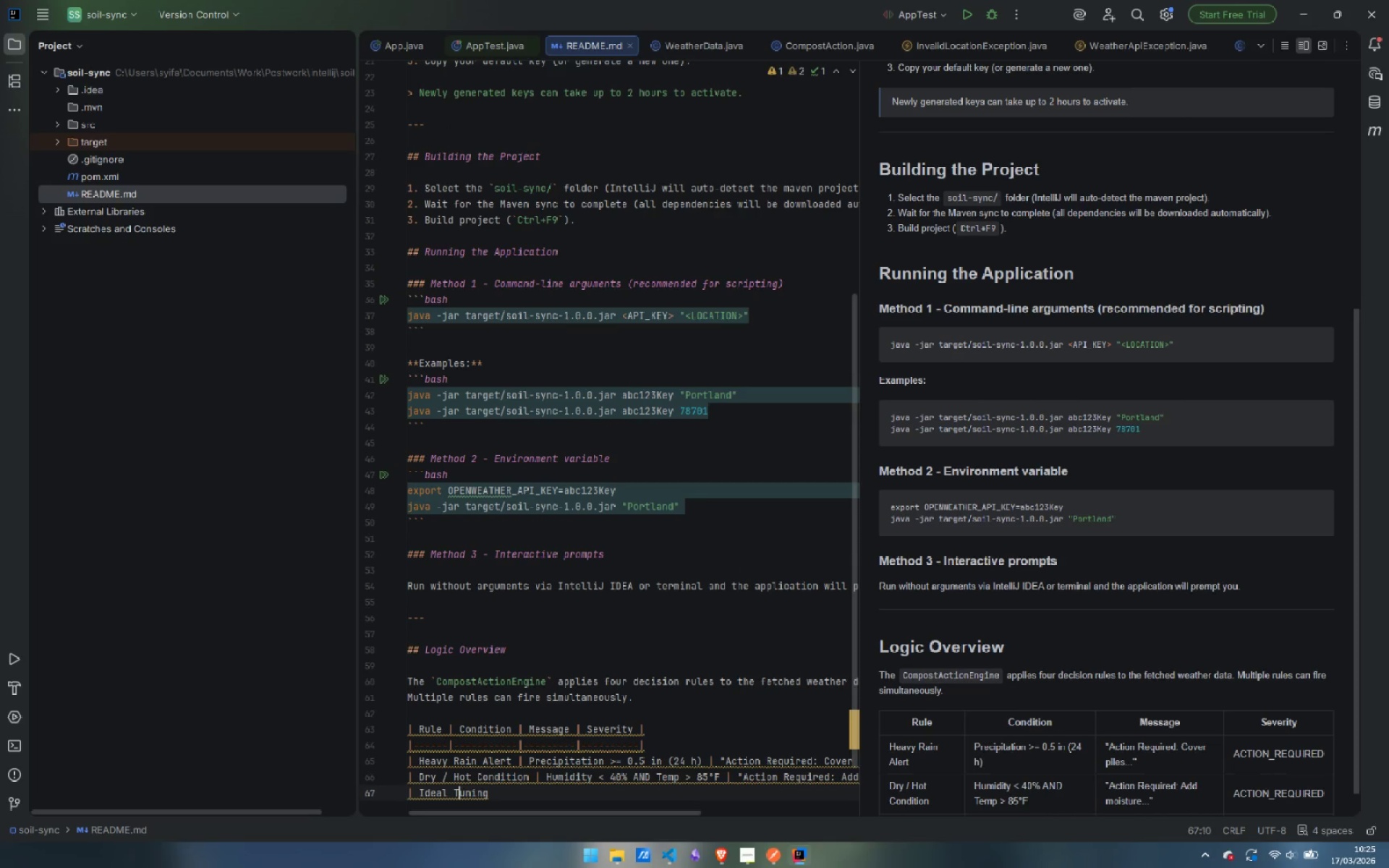 
key(ArrowRight)
 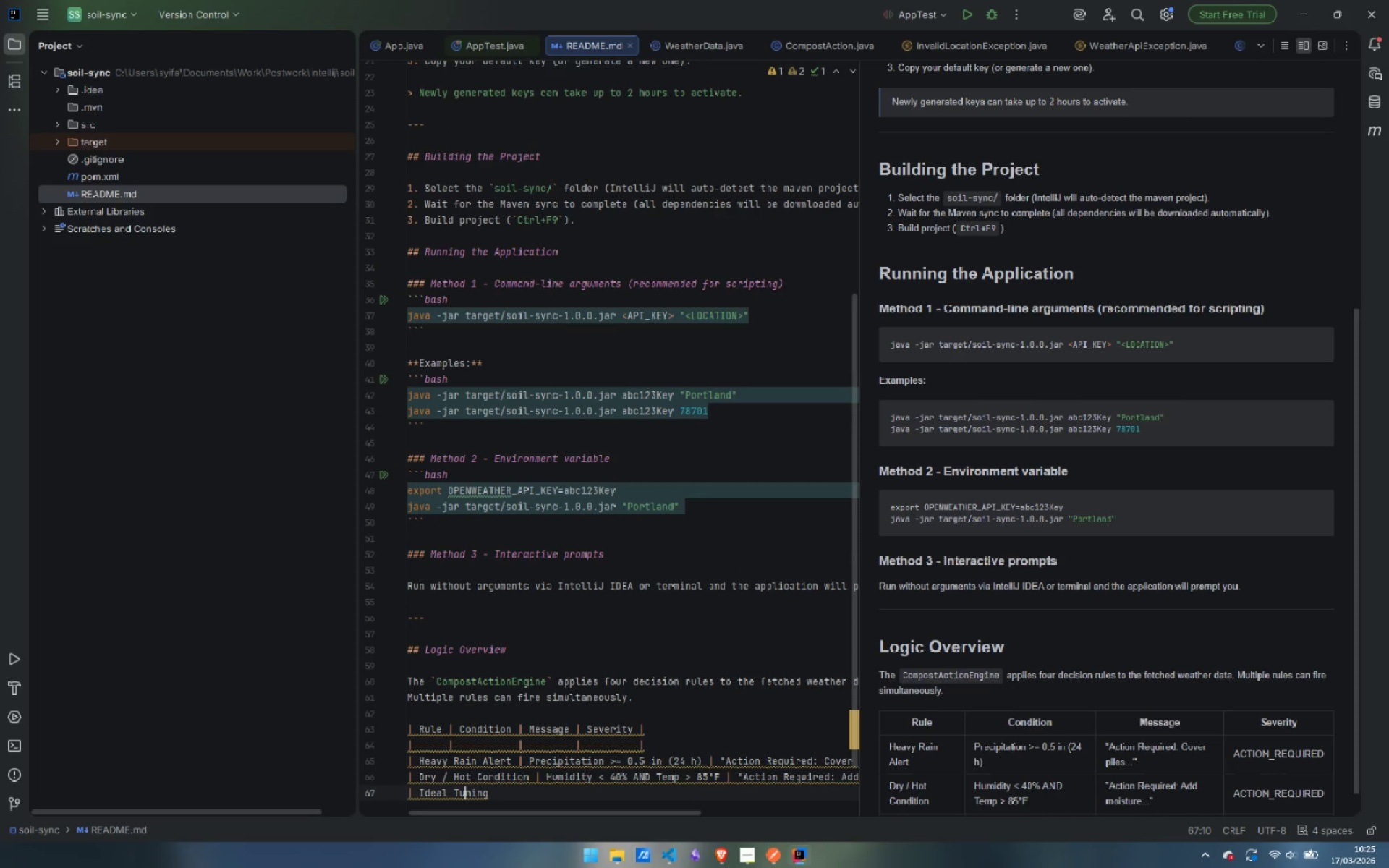 
key(ArrowRight)
 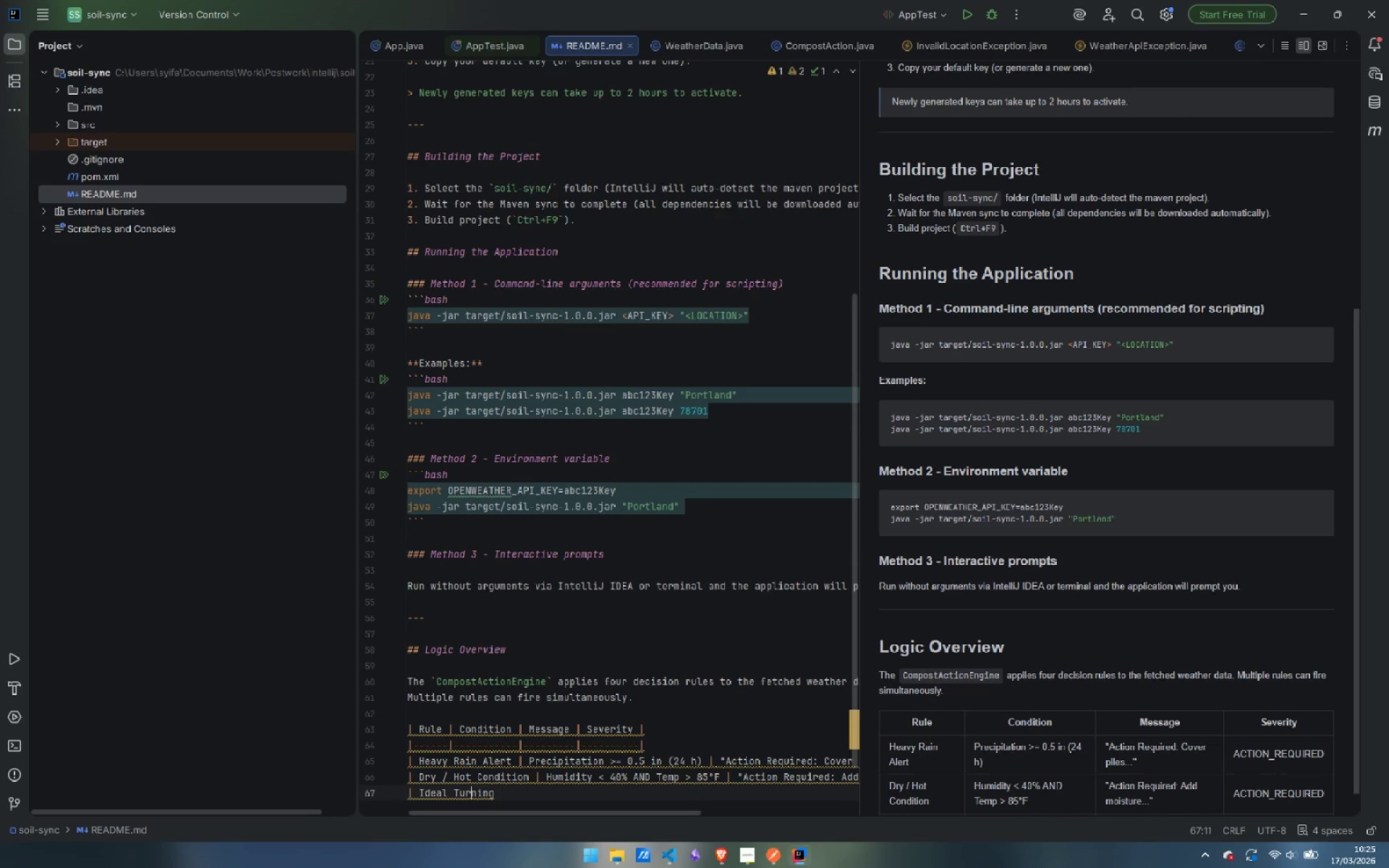 
key(R)
 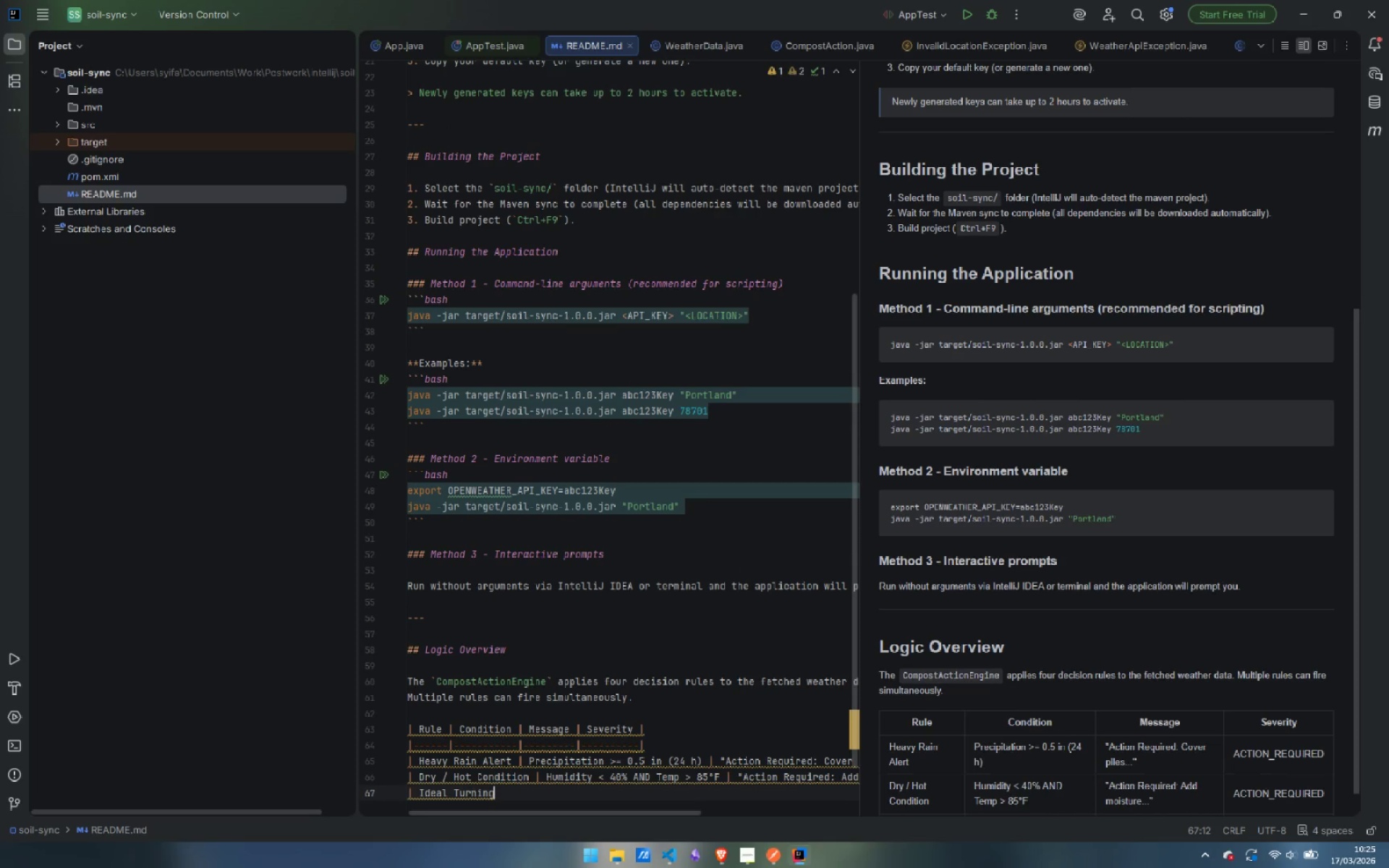 
key(Control+ControlLeft)
 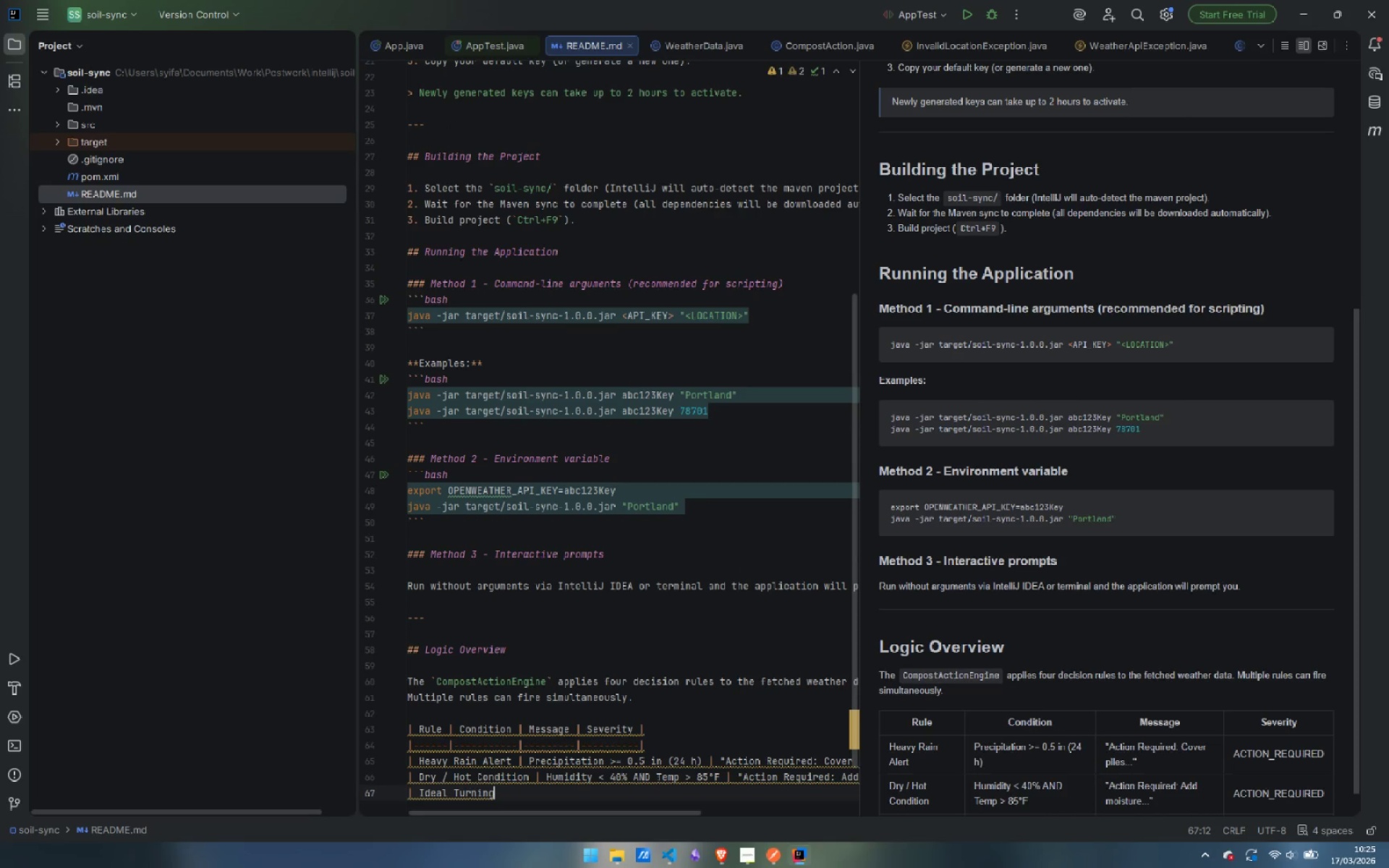 
key(Control+ArrowRight)
 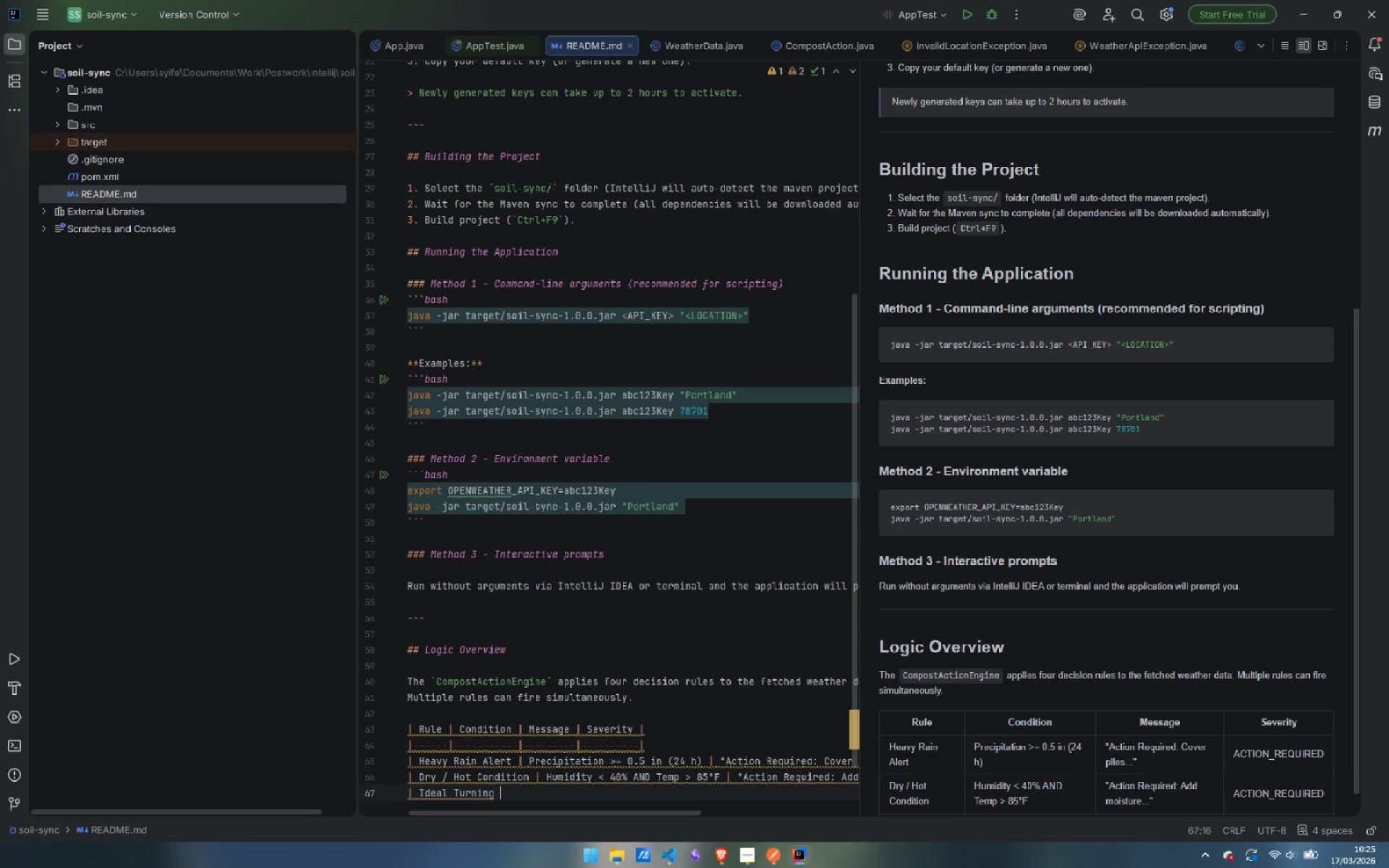 
type( Window | 60 )
key(Backspace)
 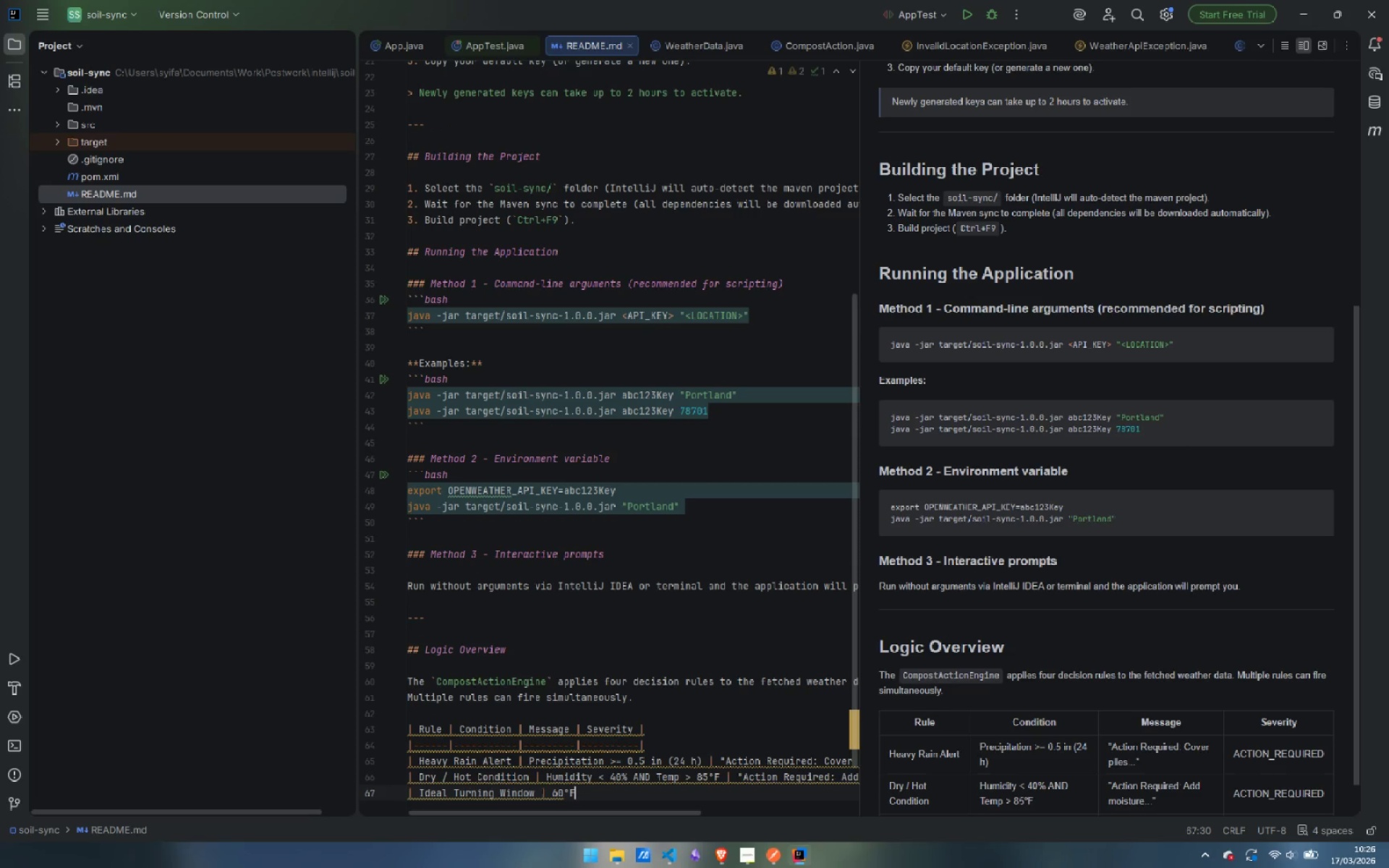 
key(Control+V)
 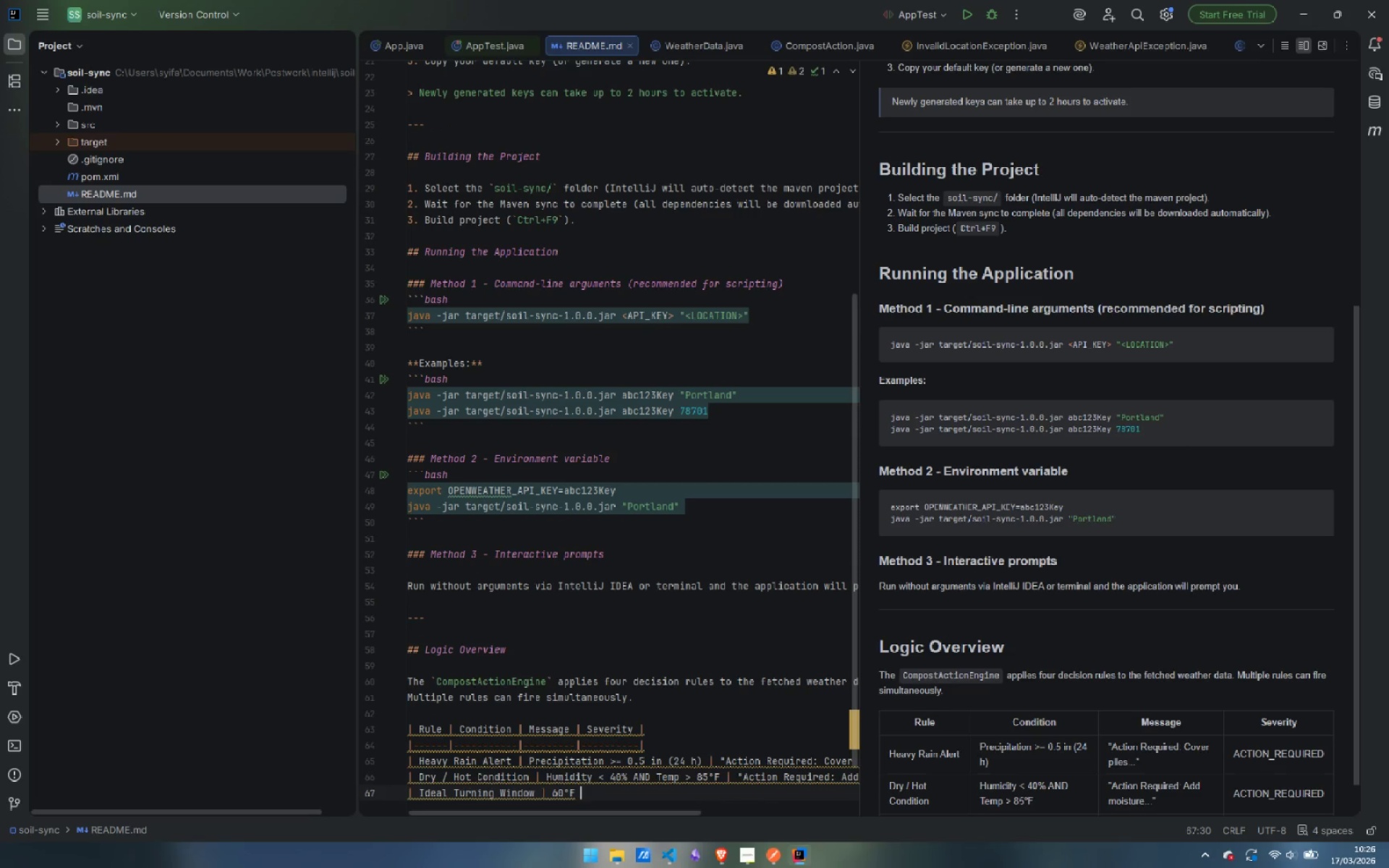 
type( <= Temp <\)
key(Backspace)
type(= 75 )
key(Backspace)
 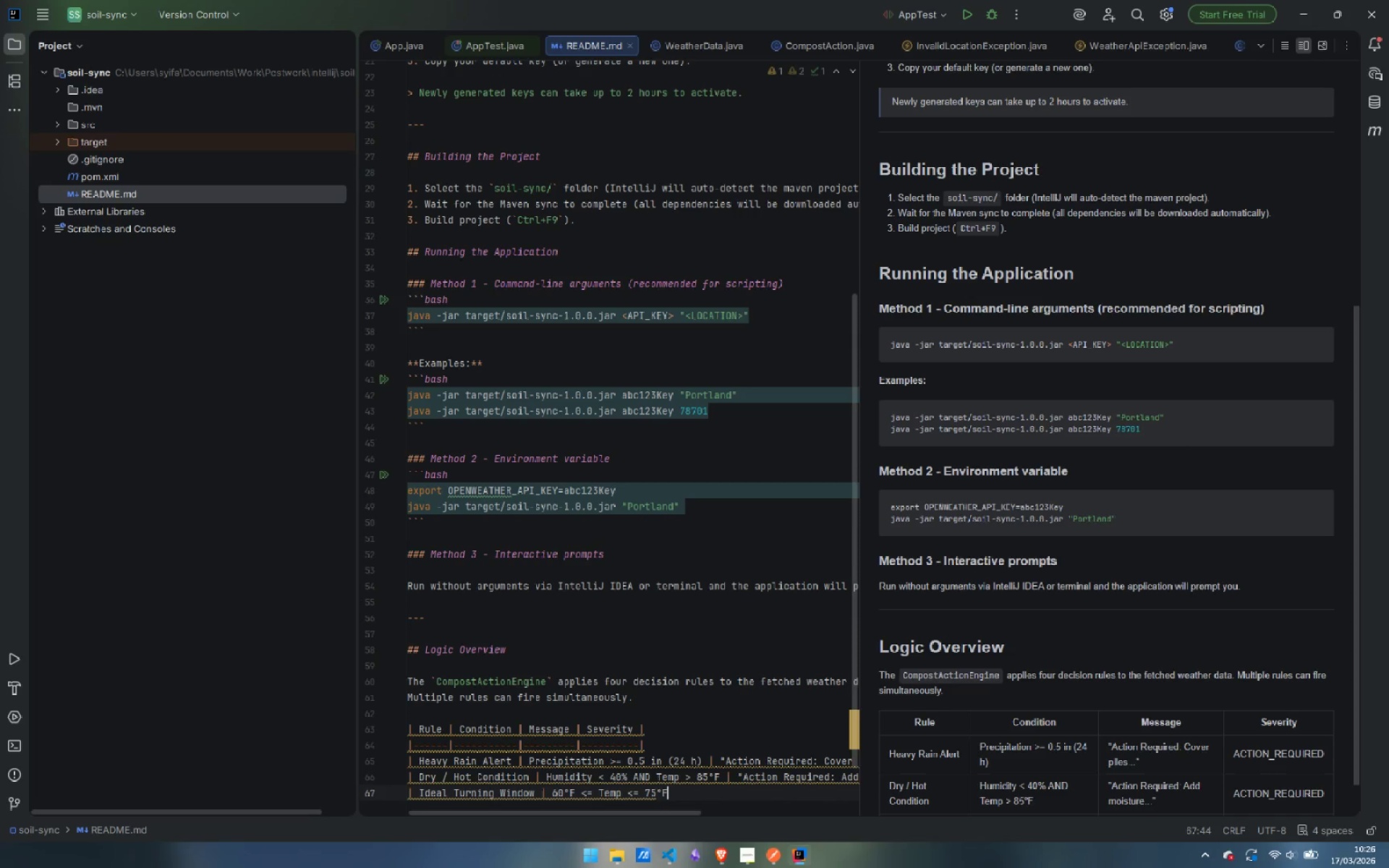 
 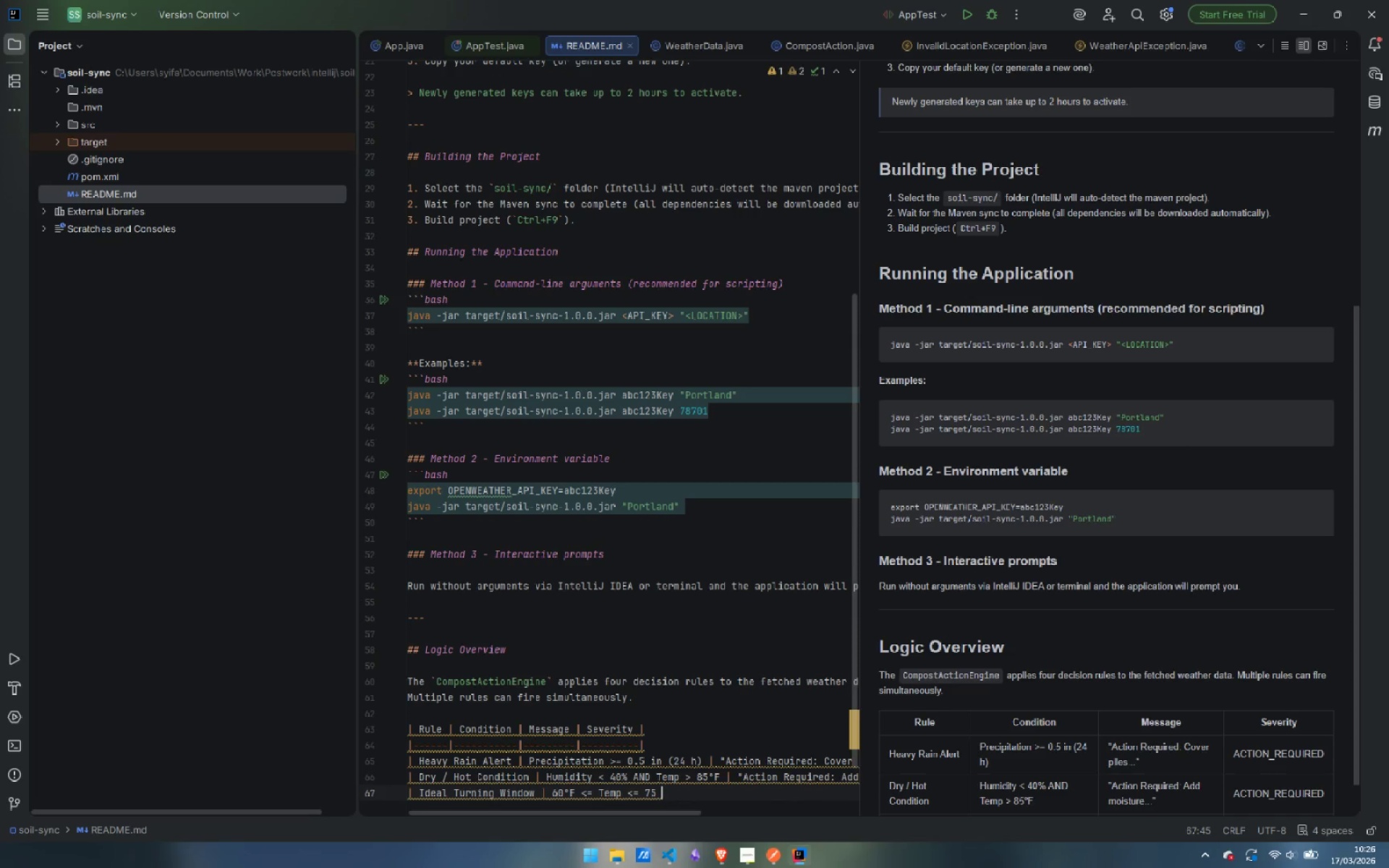 
key(Control+ControlLeft)
 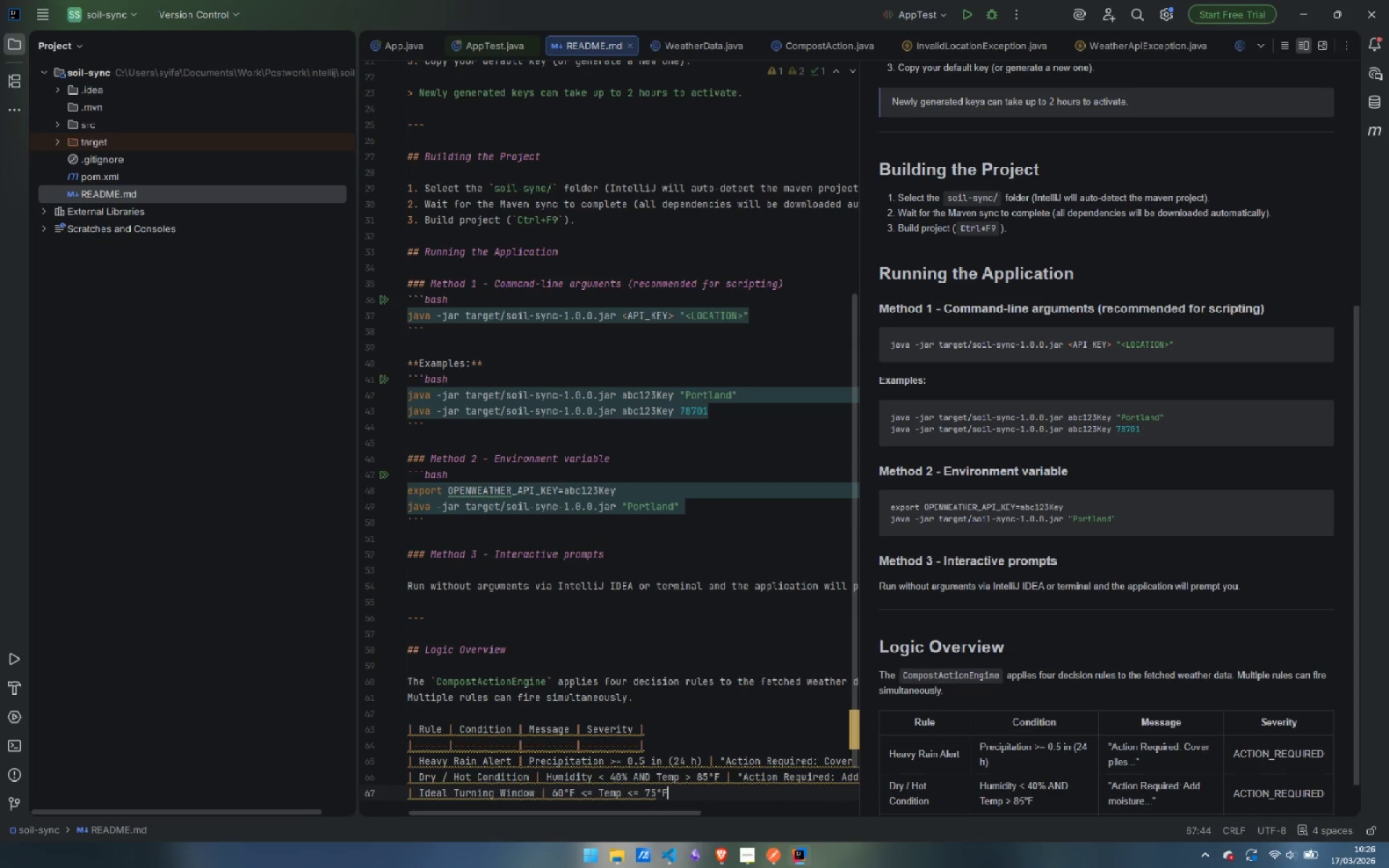 
key(Control+V)
 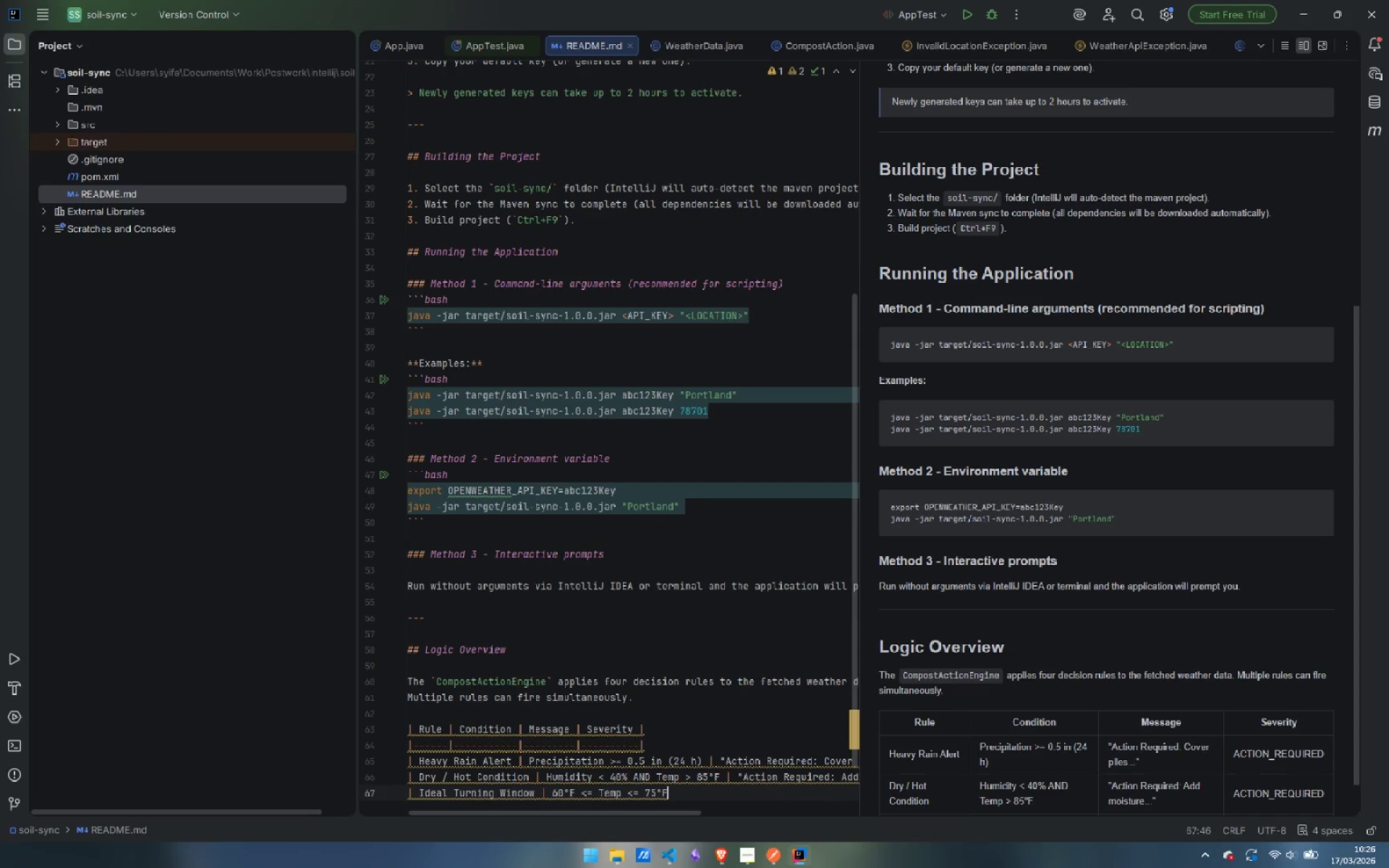 
key(Space)
 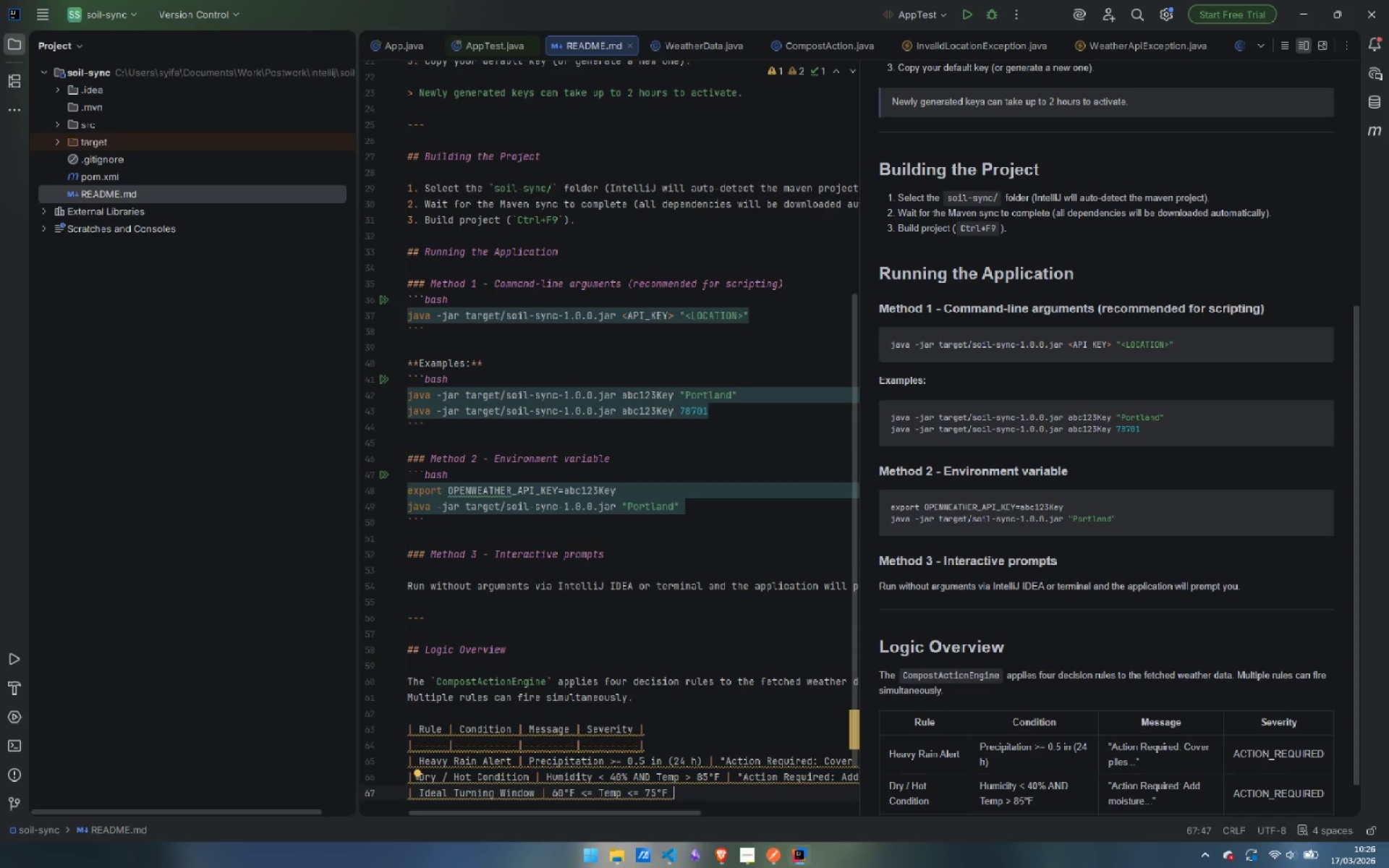 
type(AND Precip < 01)
key(Backspace)
type(.1 in | "Optimal conditions for pile turning." | OPTIMAL |)
 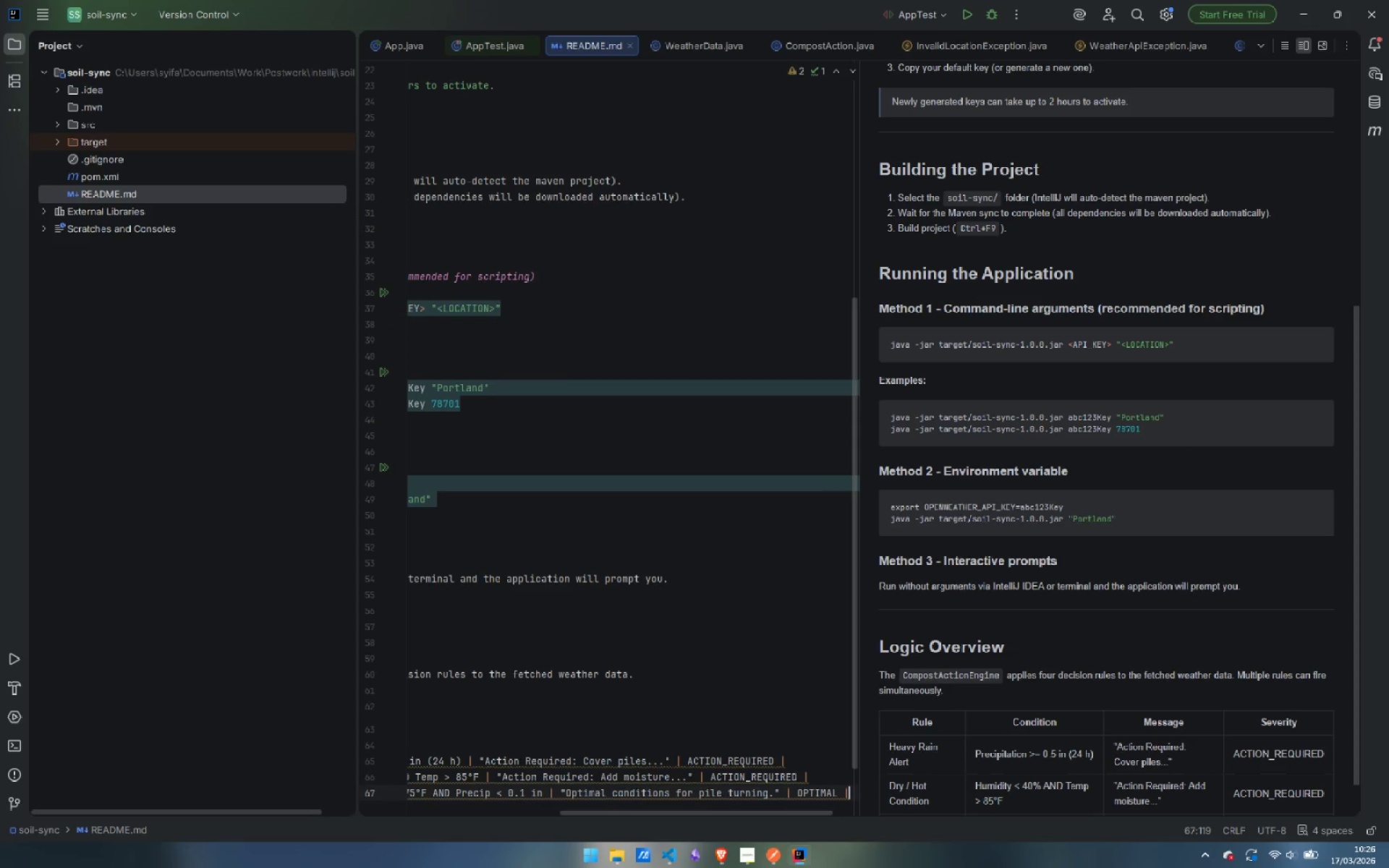 
key(Enter)
 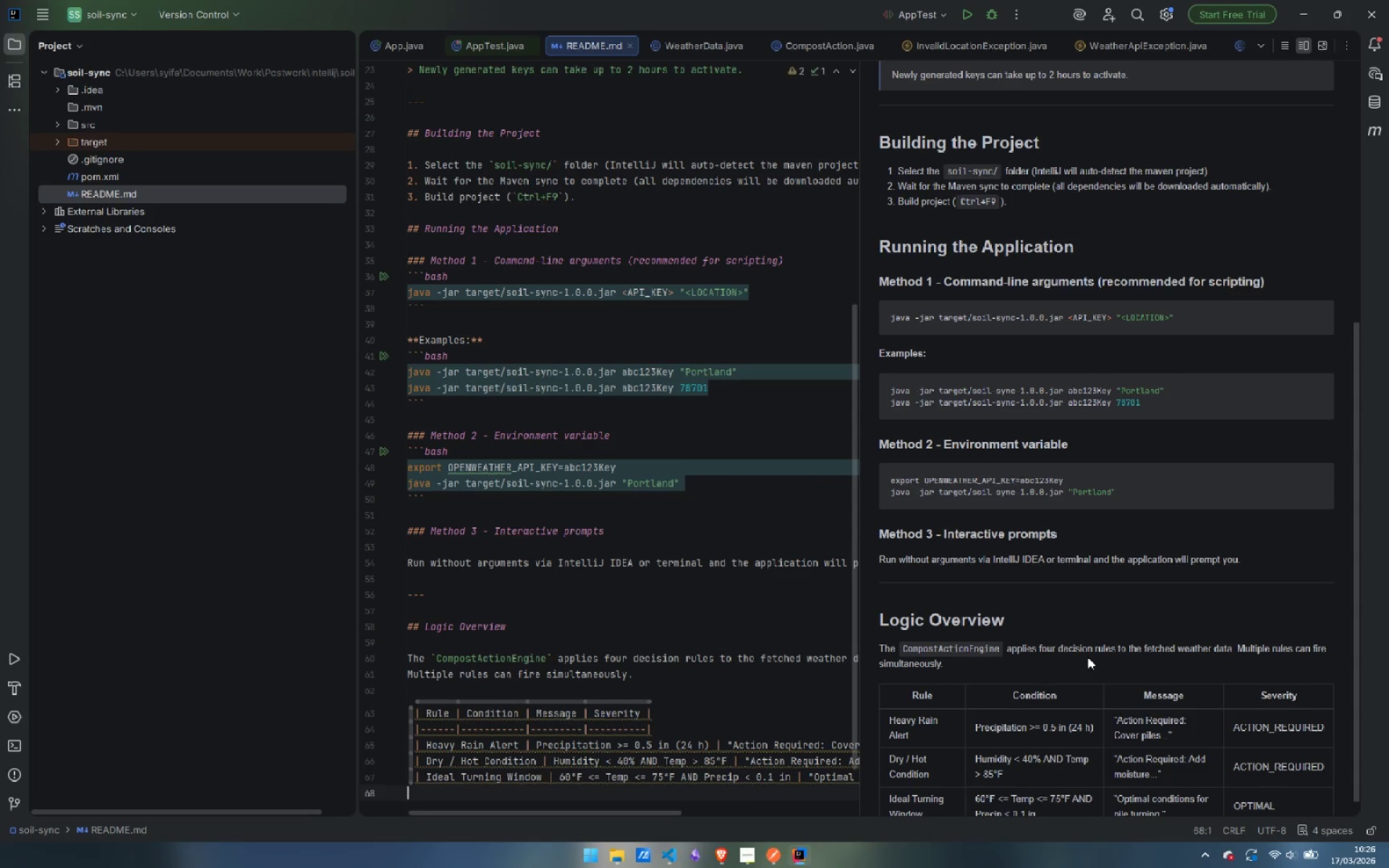 
scroll: coordinate [1087, 657], scroll_direction: down, amount: 9.0
 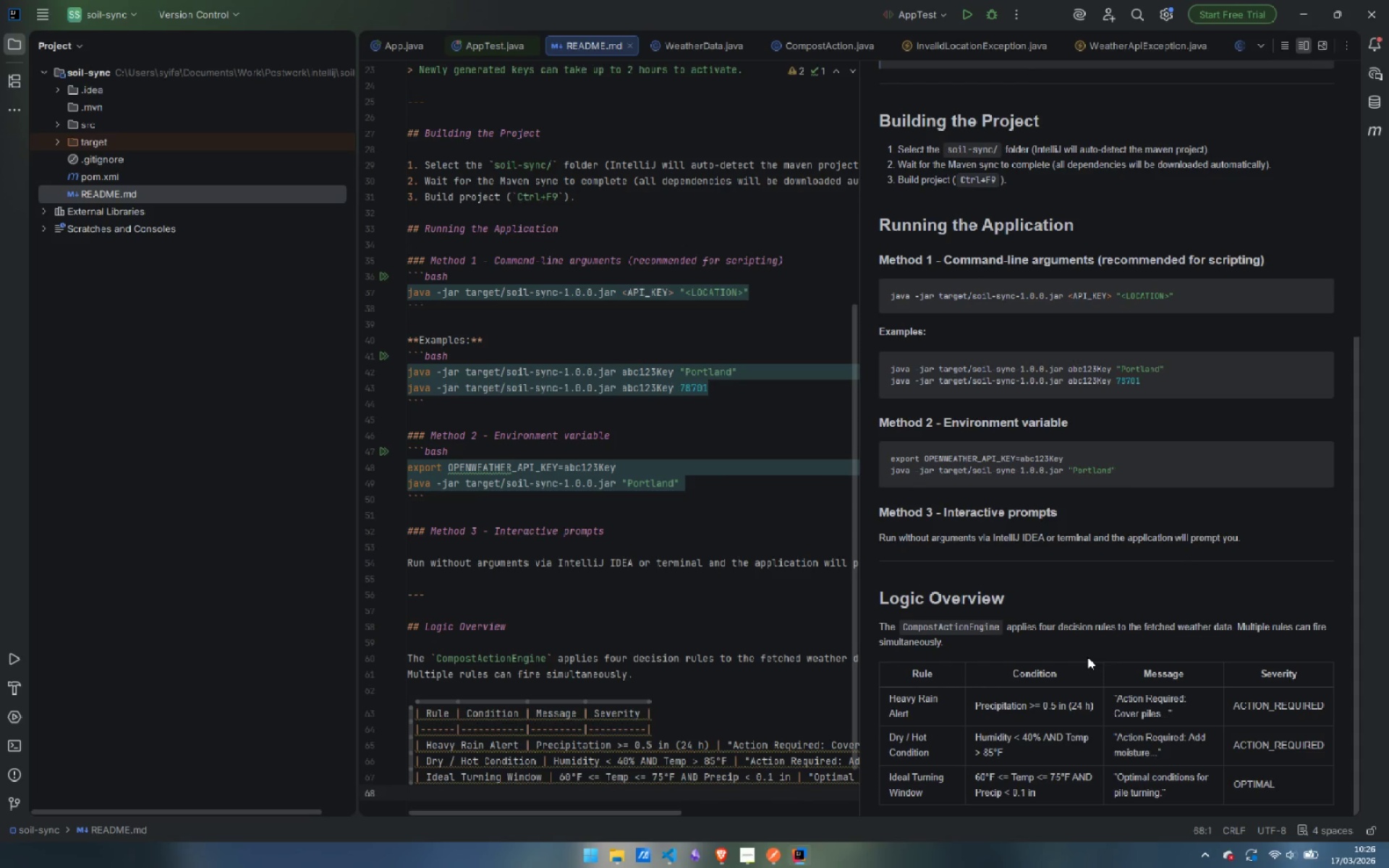 
wait(9.14)
 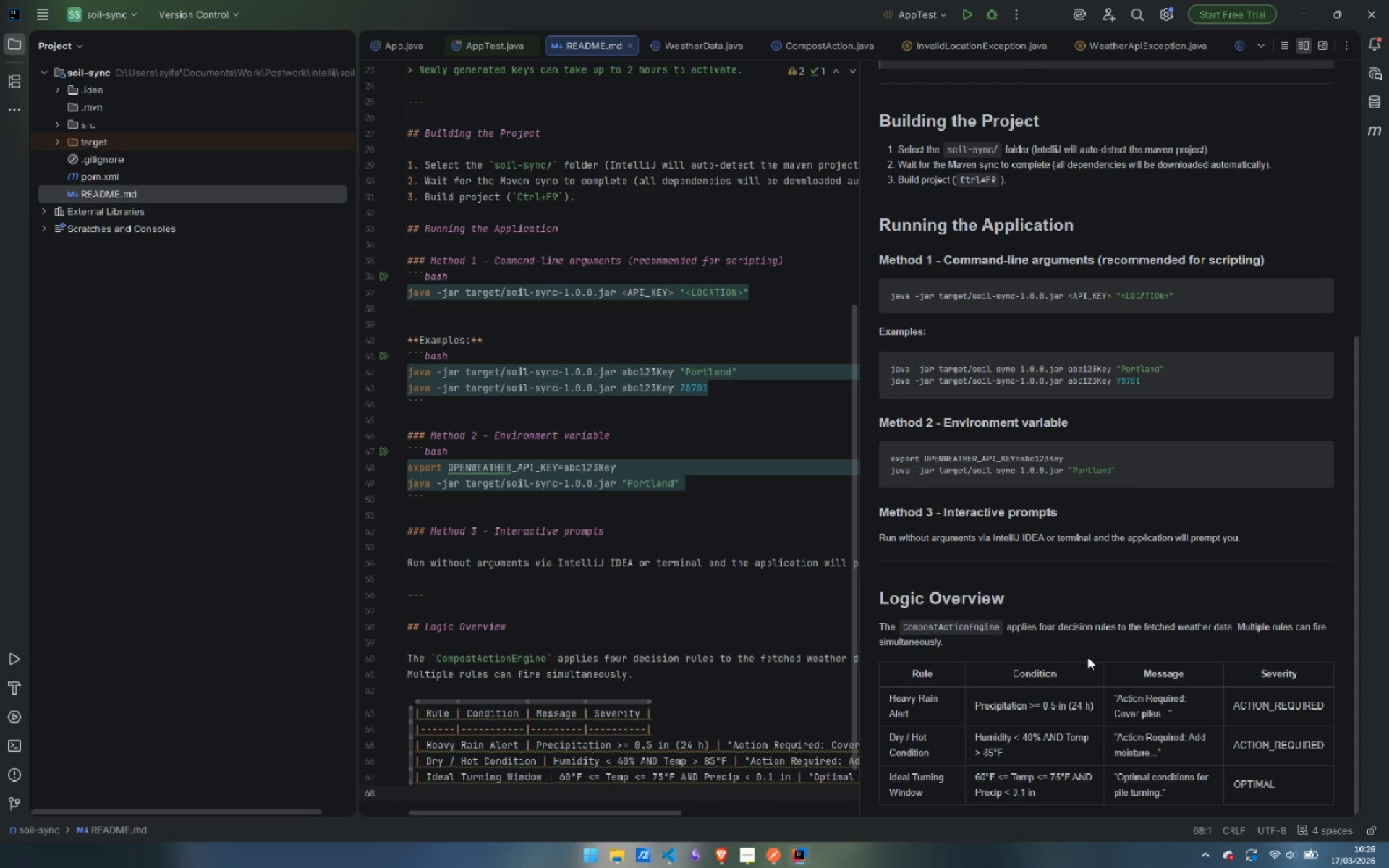 
type(| Light Rain Monitor | 0.1 in <= Precip <\ )
key(Backspace)
key(Backspace)
type(= )
 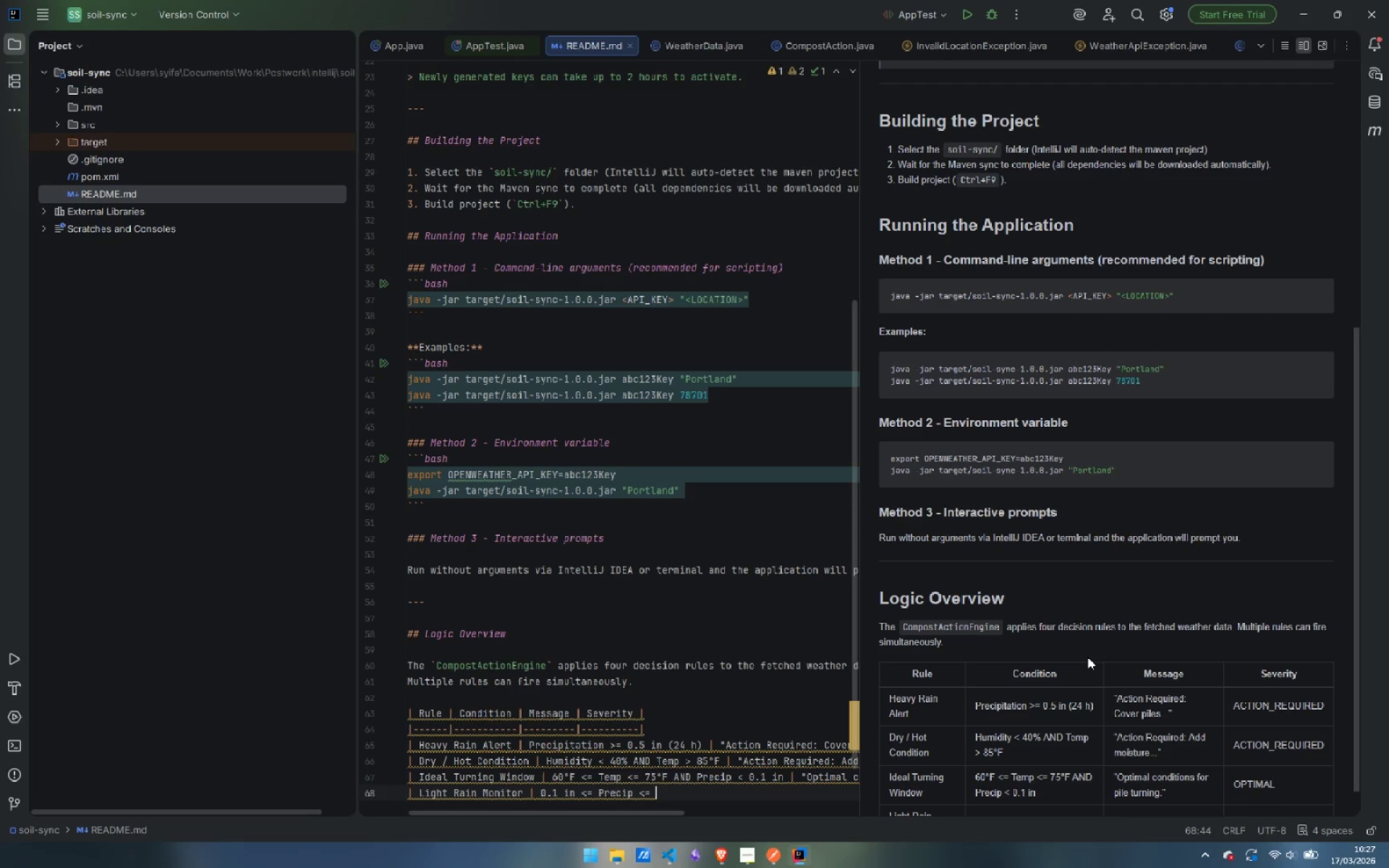 
key(Backspace)
key(Backspace)
type( 0.5 in | "Monitor moisture levels." | MONITOR |)
 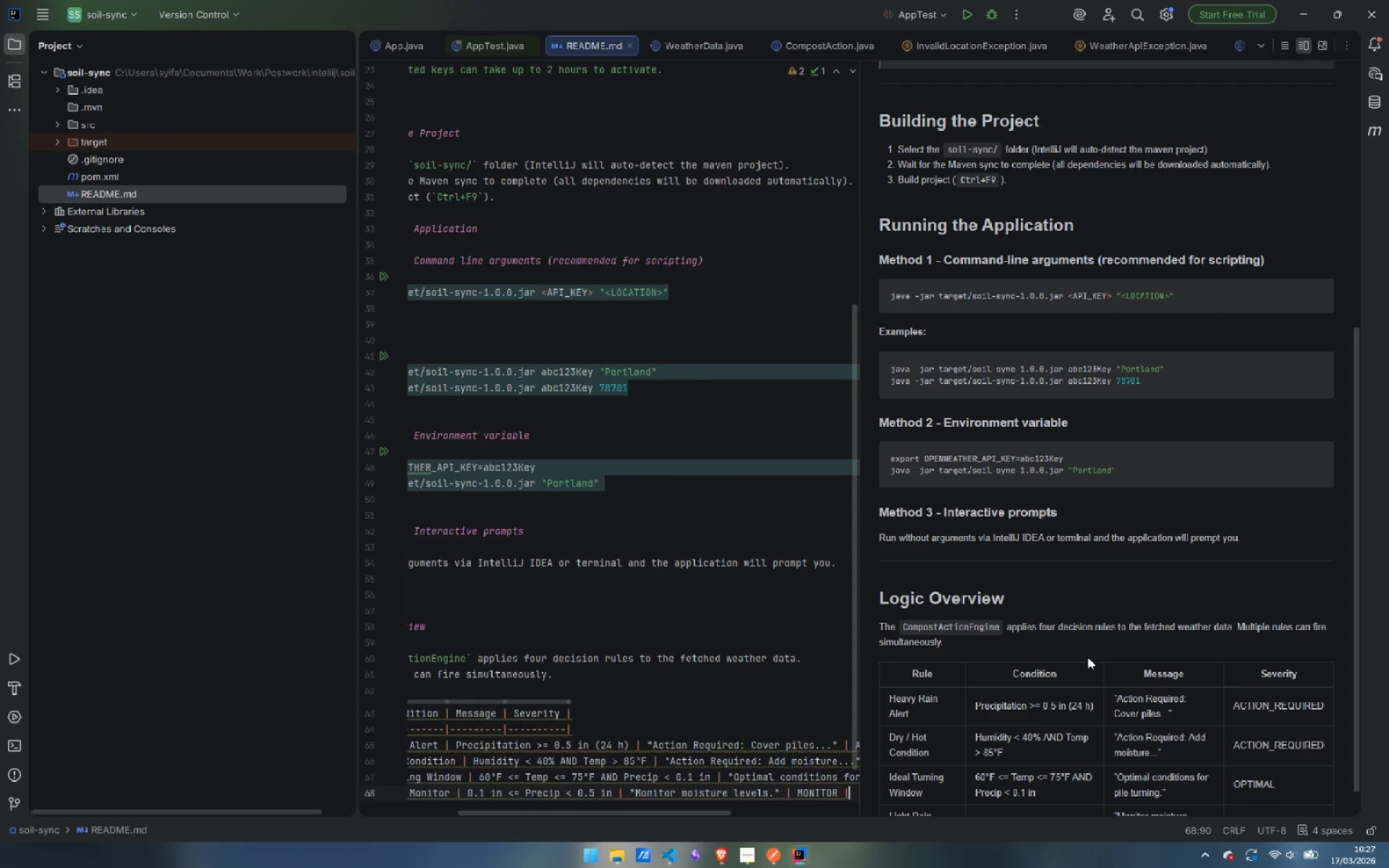 
key(Enter)
 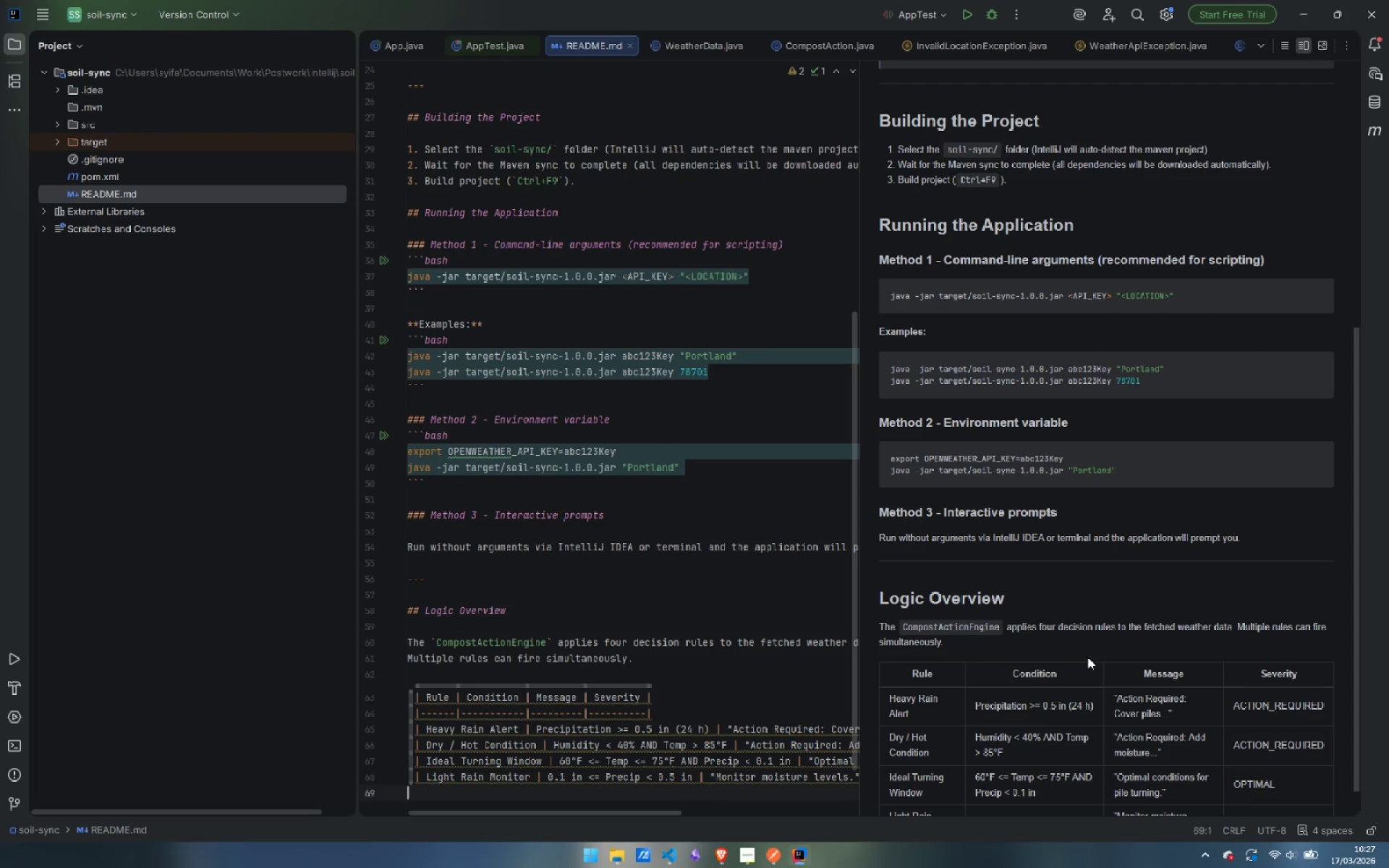 
type(| No Action | None of the above | "No immediate action rq)
key(Backspace)
type(equired )
key(Backspace)
type(." | NO_ACTION |)
 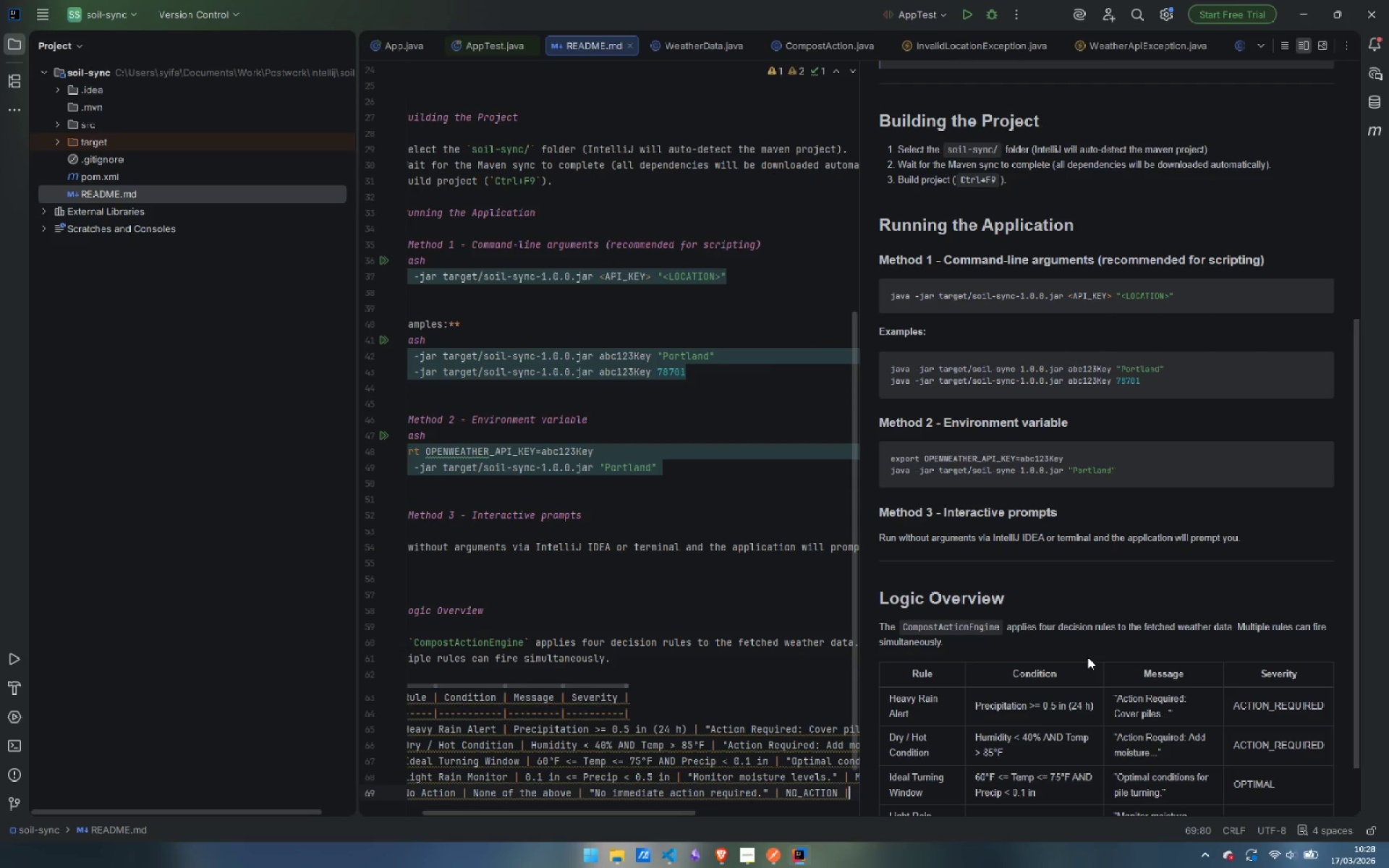 
scroll: coordinate [1161, 705], scroll_direction: down, amount: 8.0
 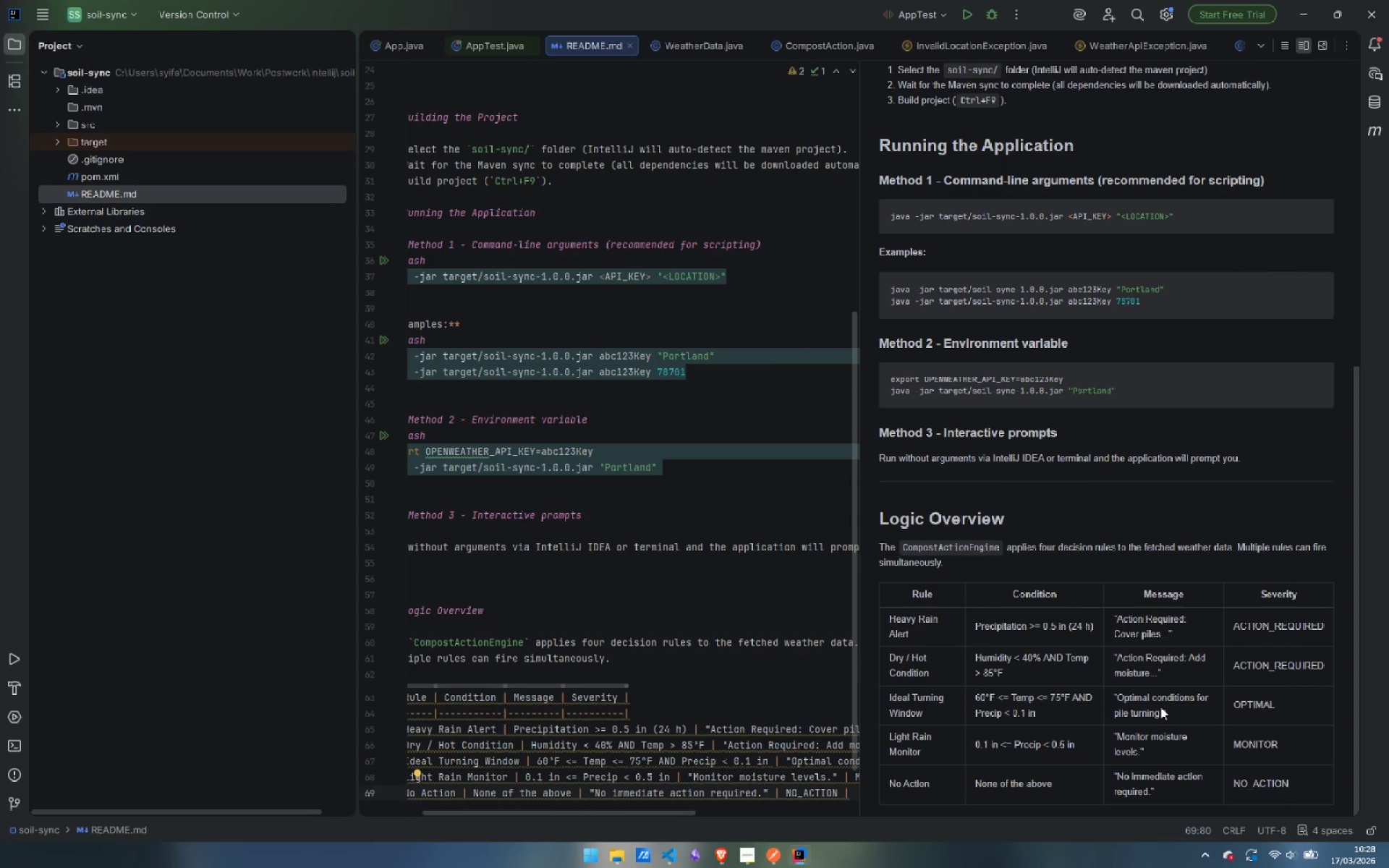 
scroll: coordinate [1165, 571], scroll_direction: up, amount: 1.0
 